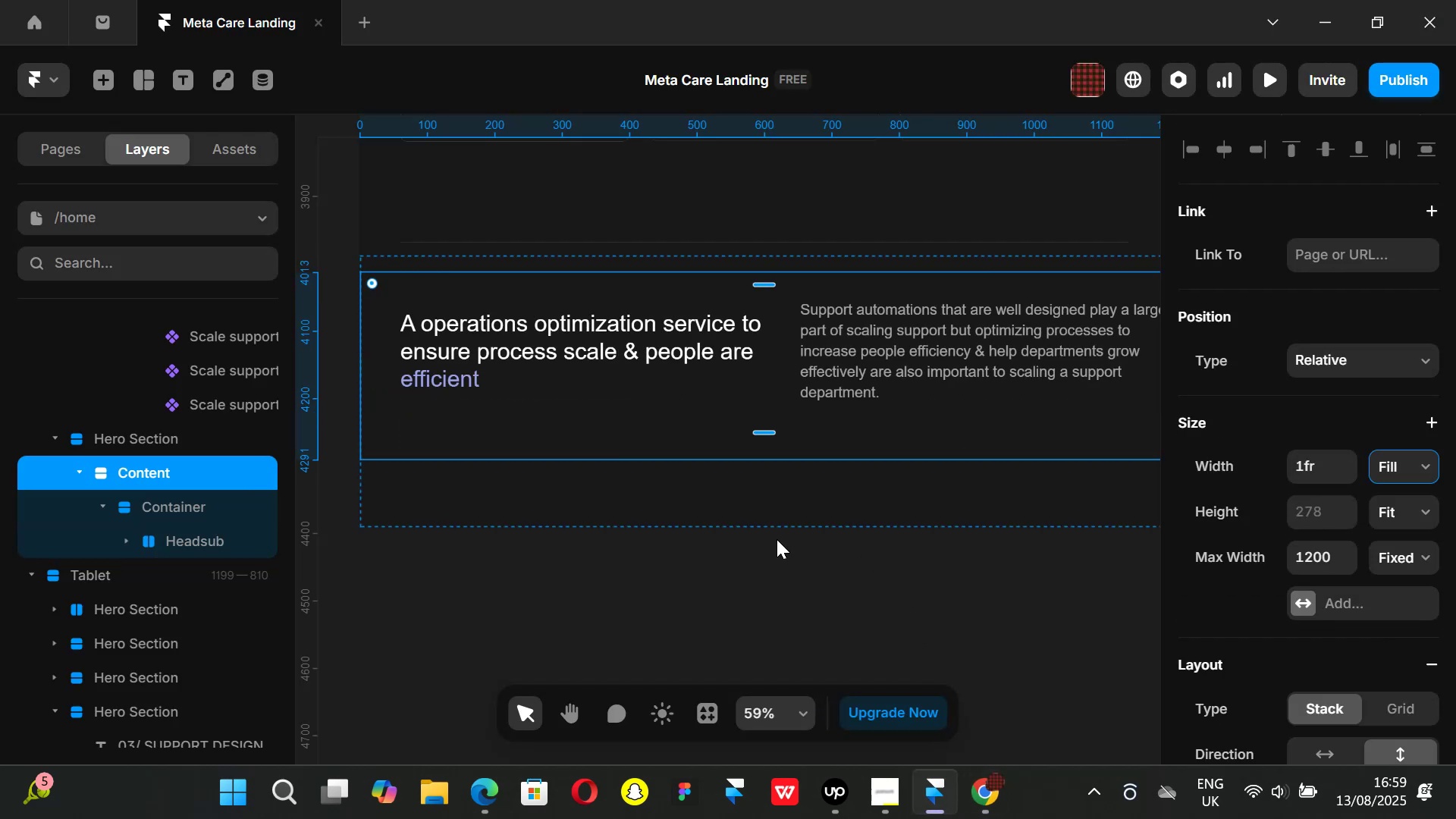 
key(Control+ControlLeft)
 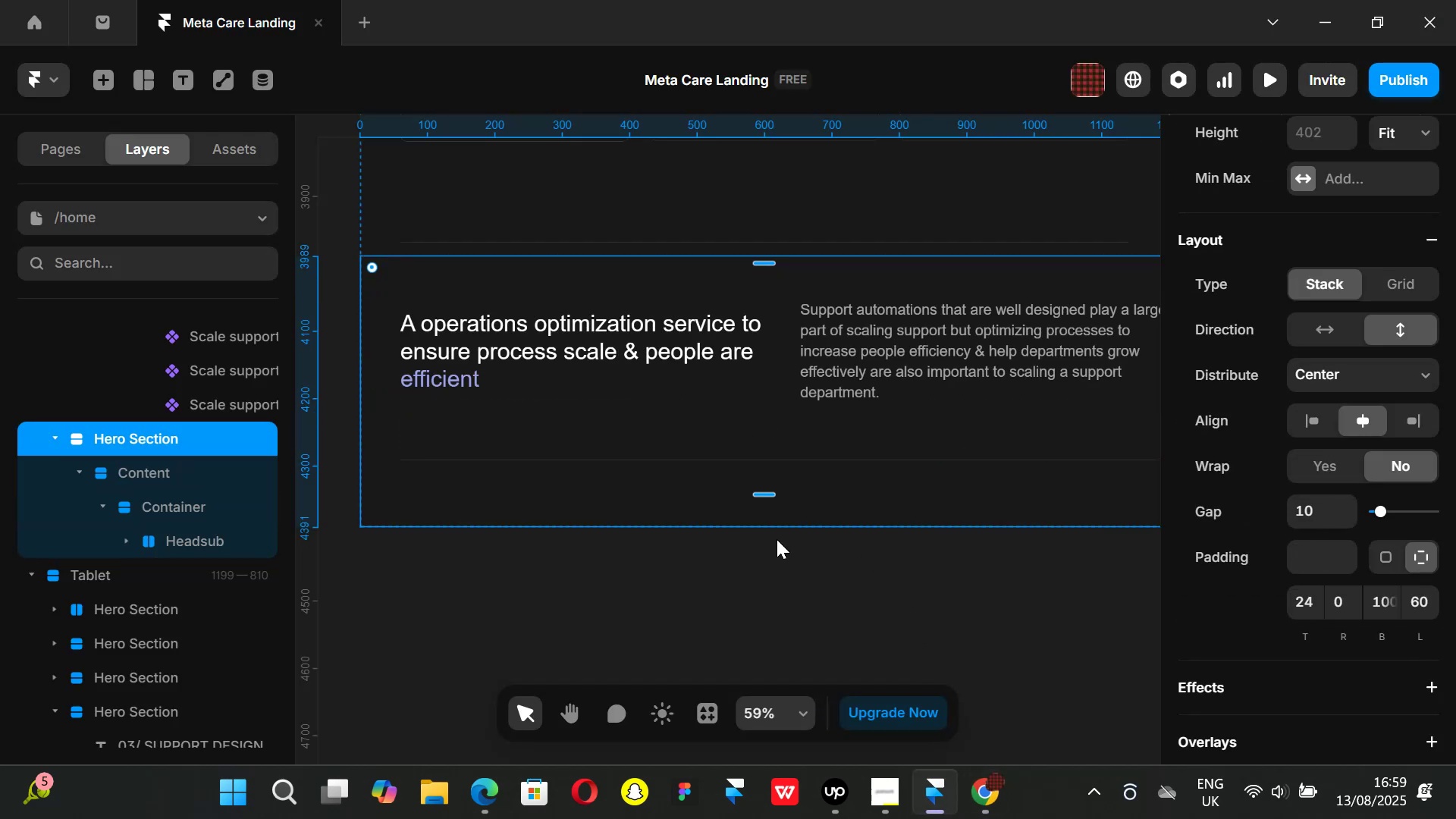 
key(Control+Z)
 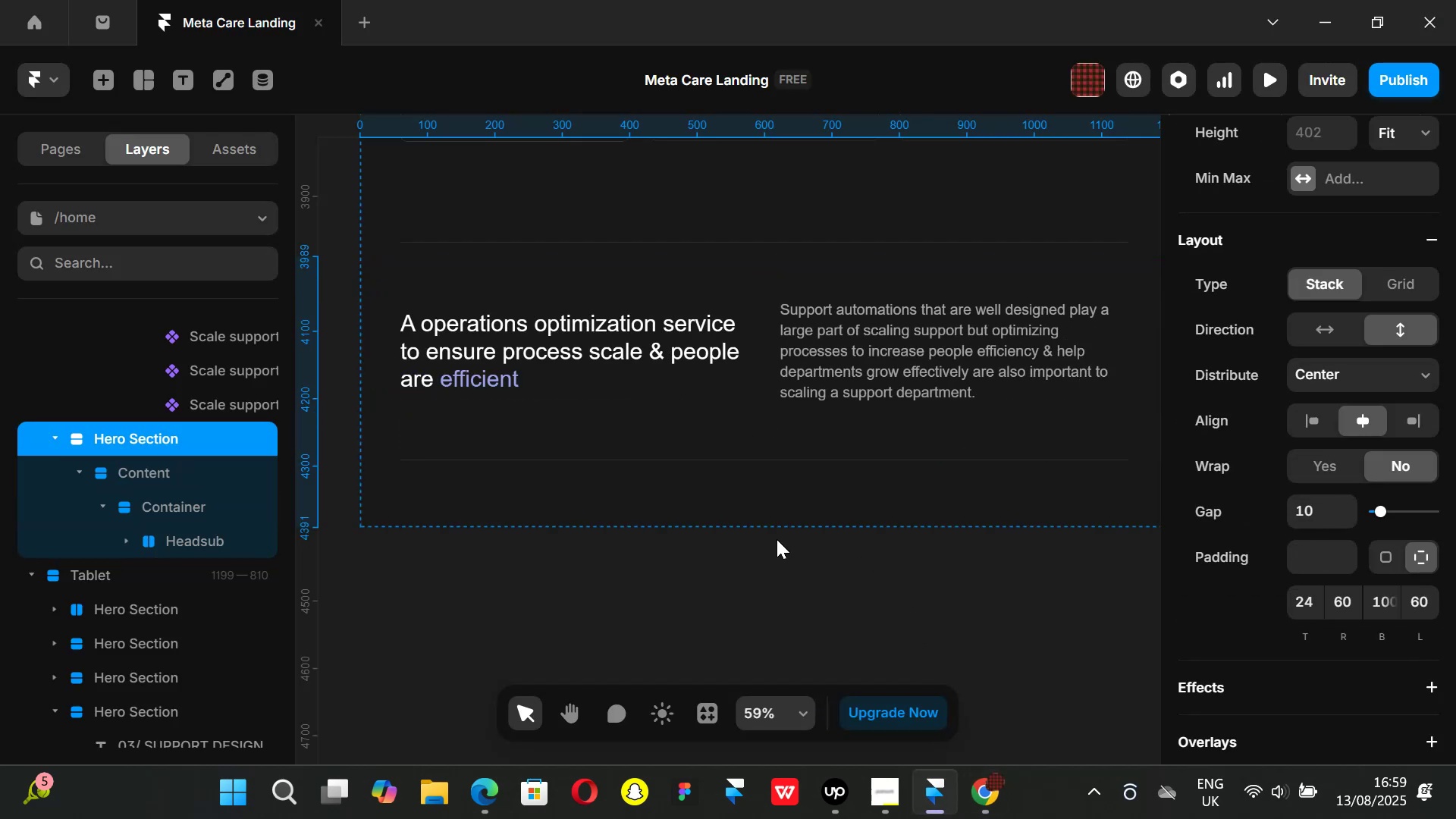 
key(Control+ControlLeft)
 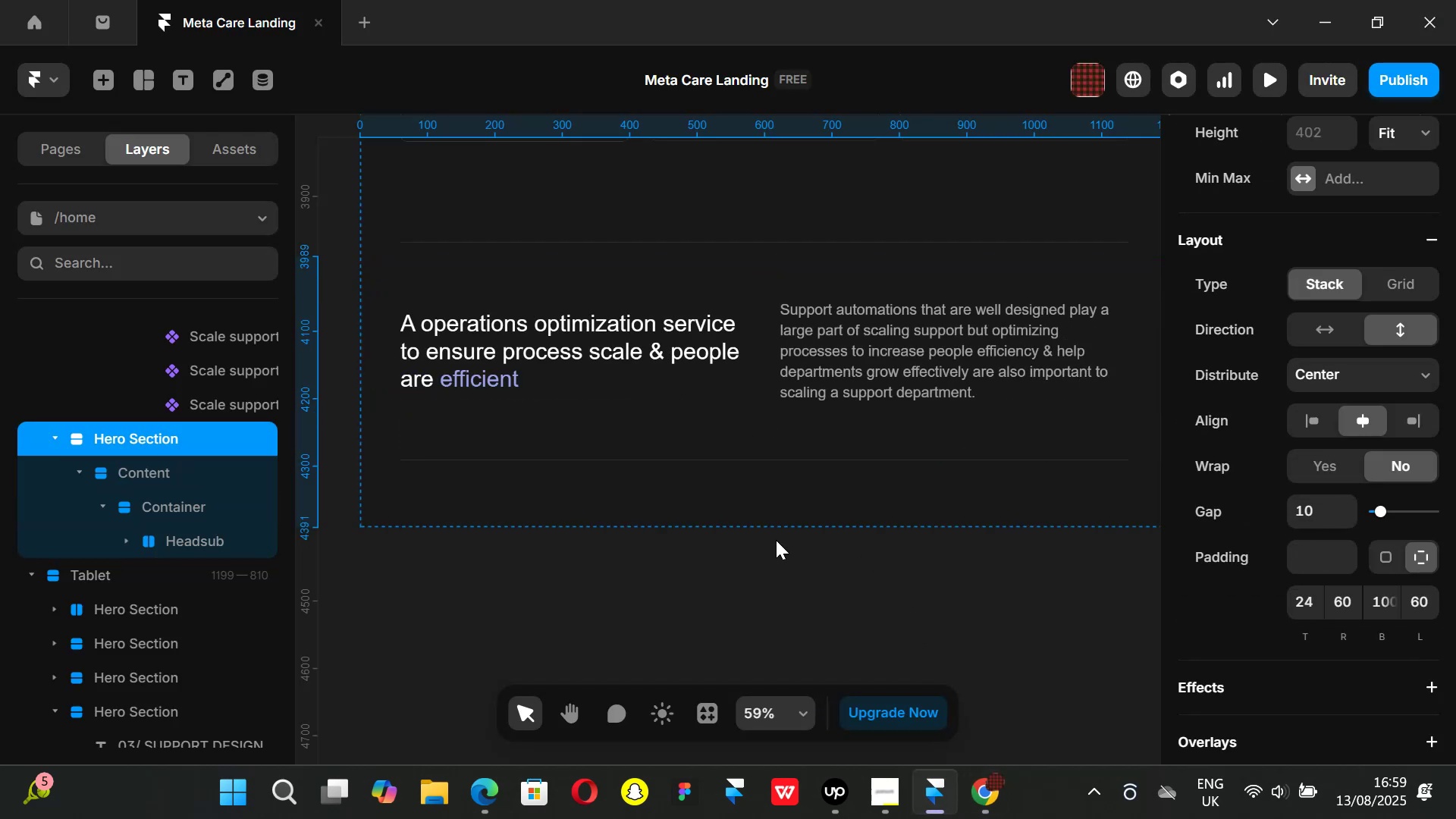 
key(Control+Z)
 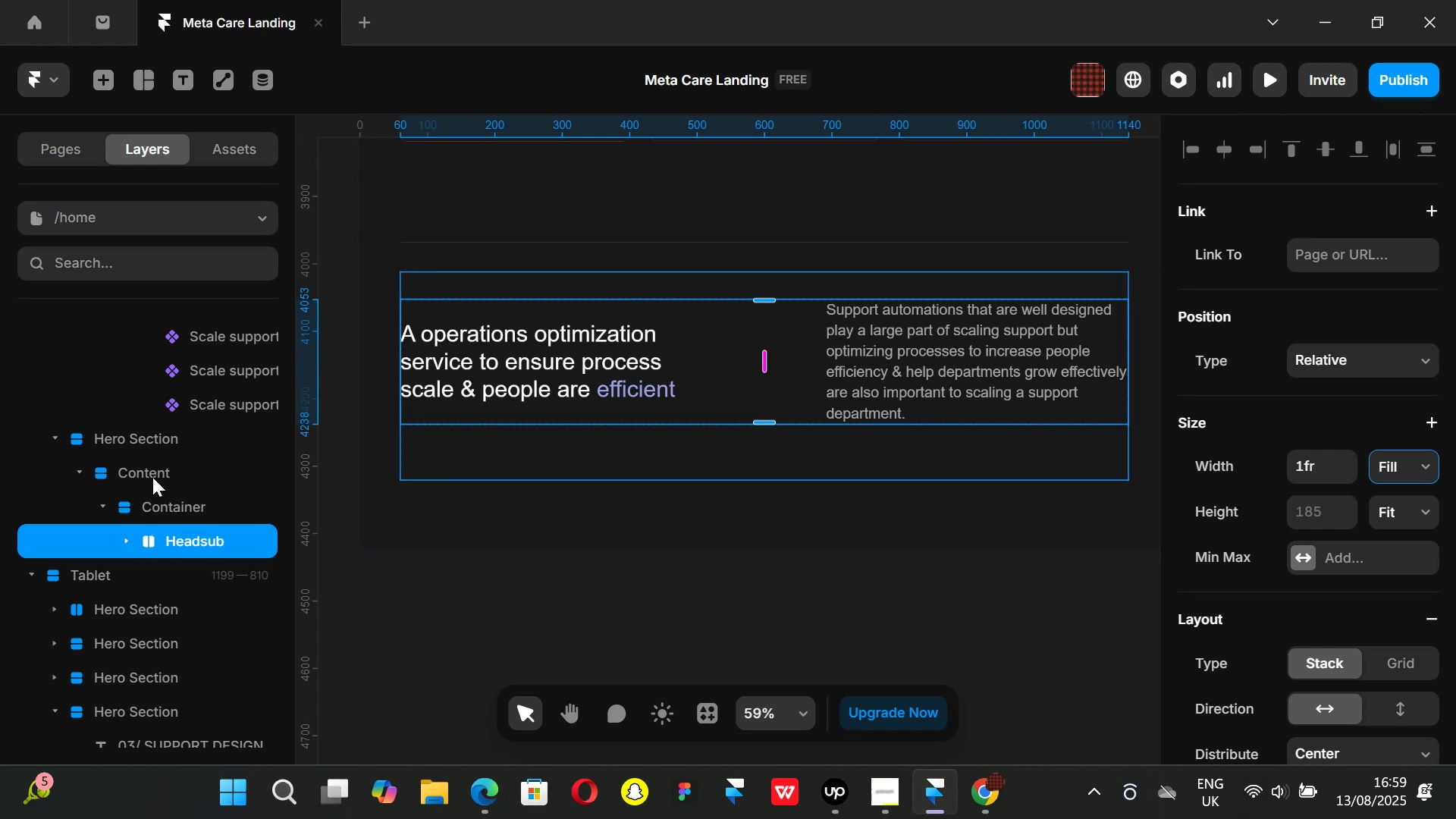 
scroll: coordinate [1347, 455], scroll_direction: down, amount: 1.0
 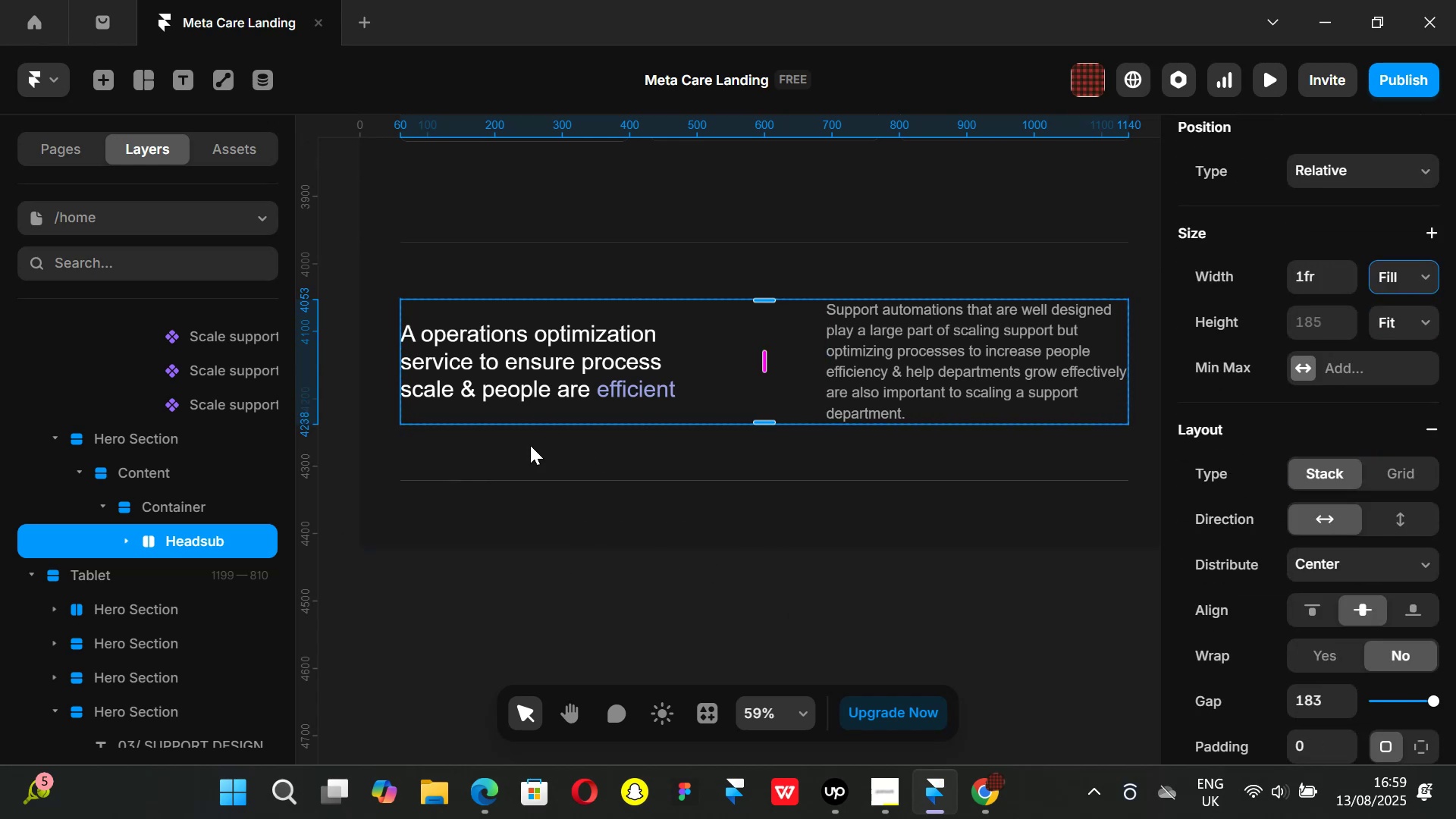 
left_click([604, 588])
 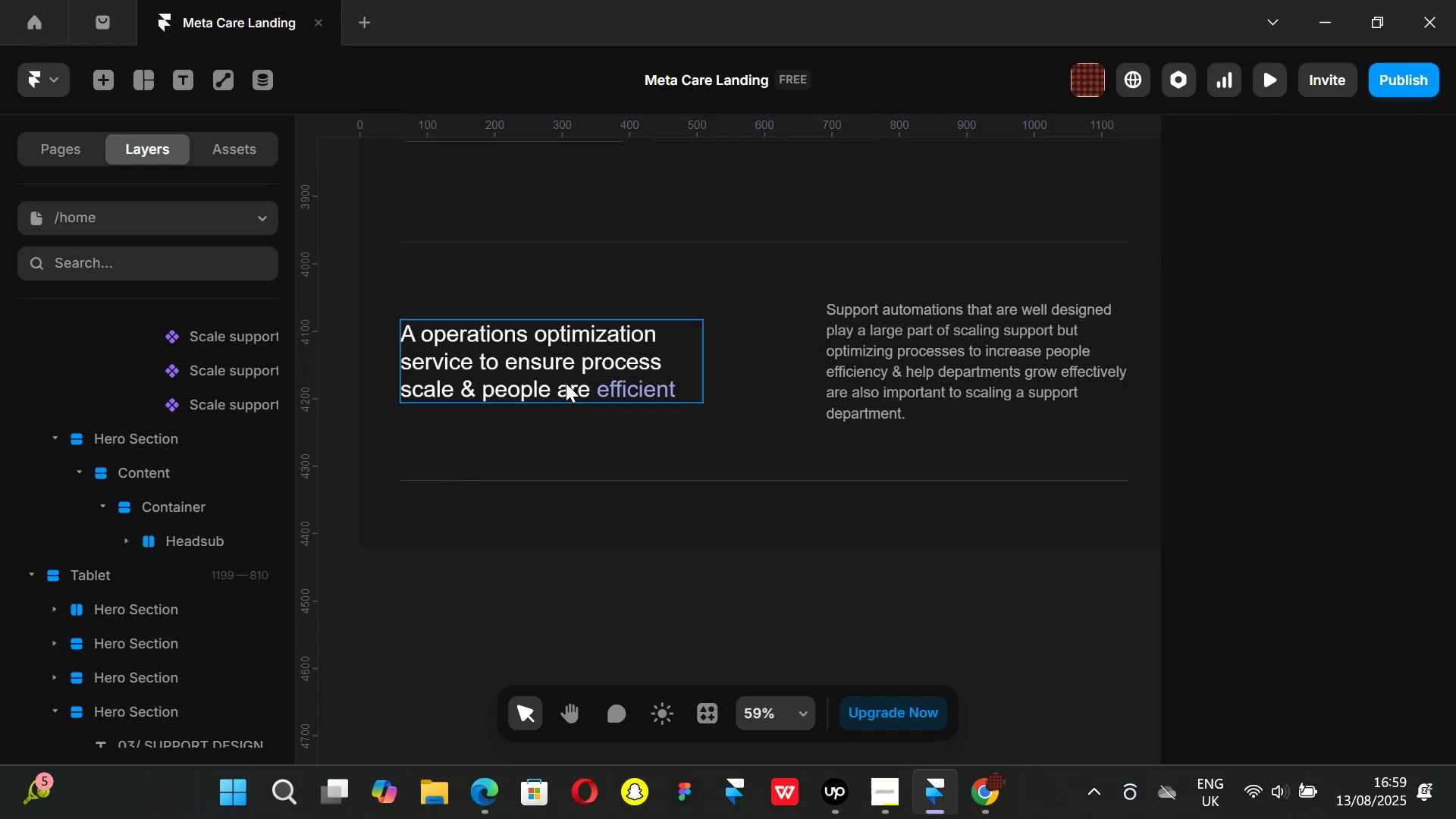 
left_click([566, 382])
 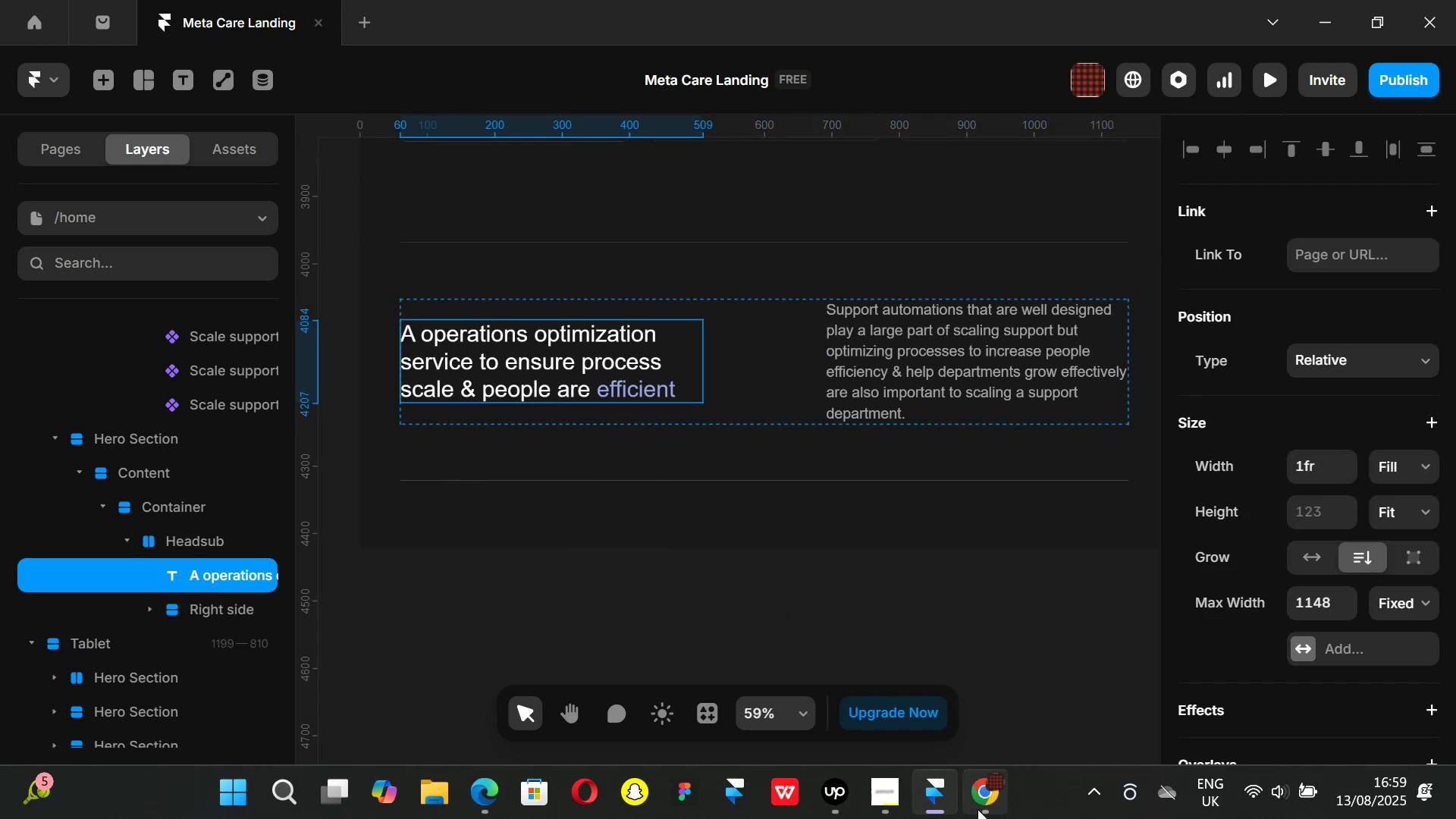 
left_click([980, 800])
 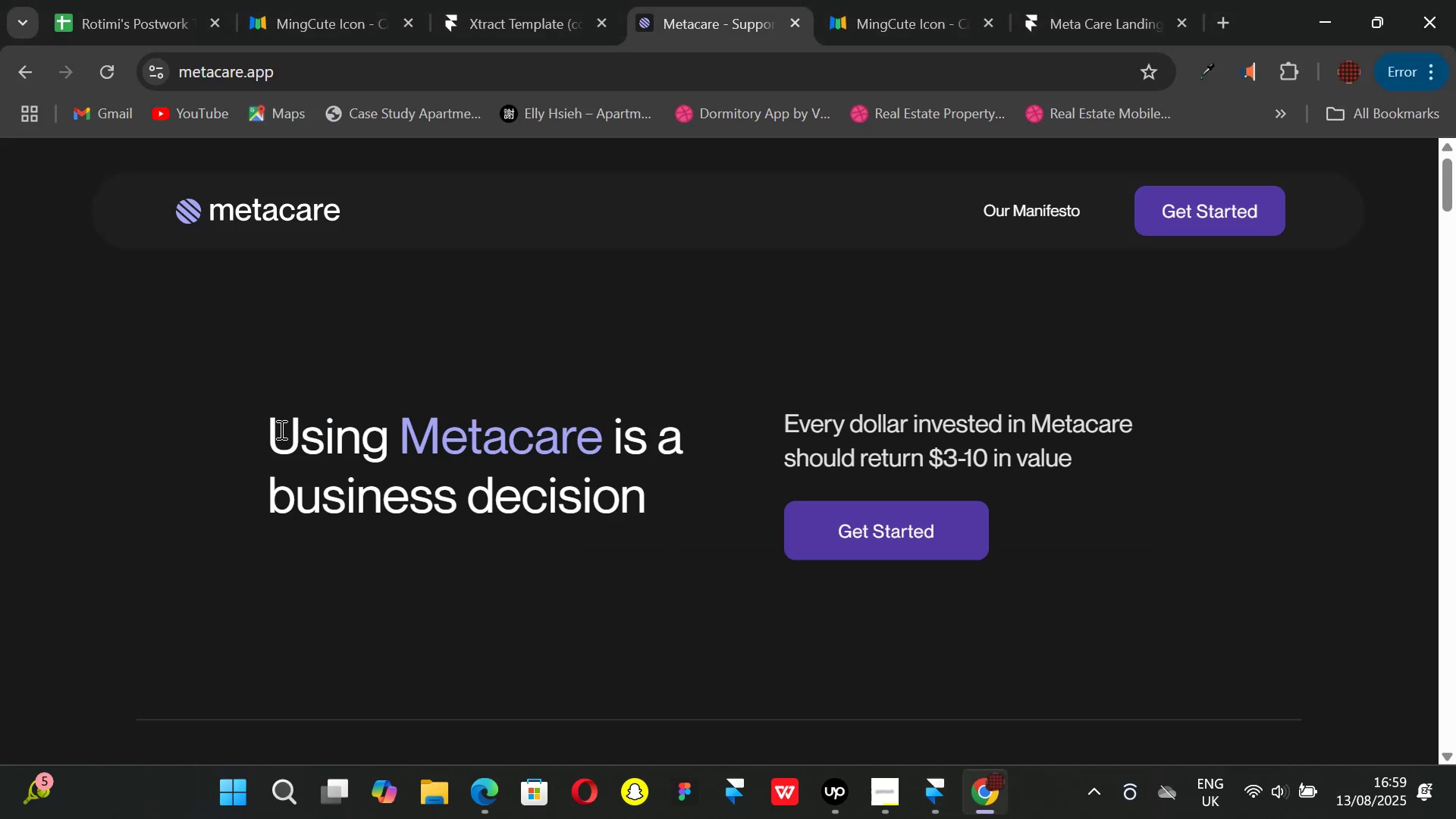 
left_click_drag(start_coordinate=[275, 429], to_coordinate=[767, 547])
 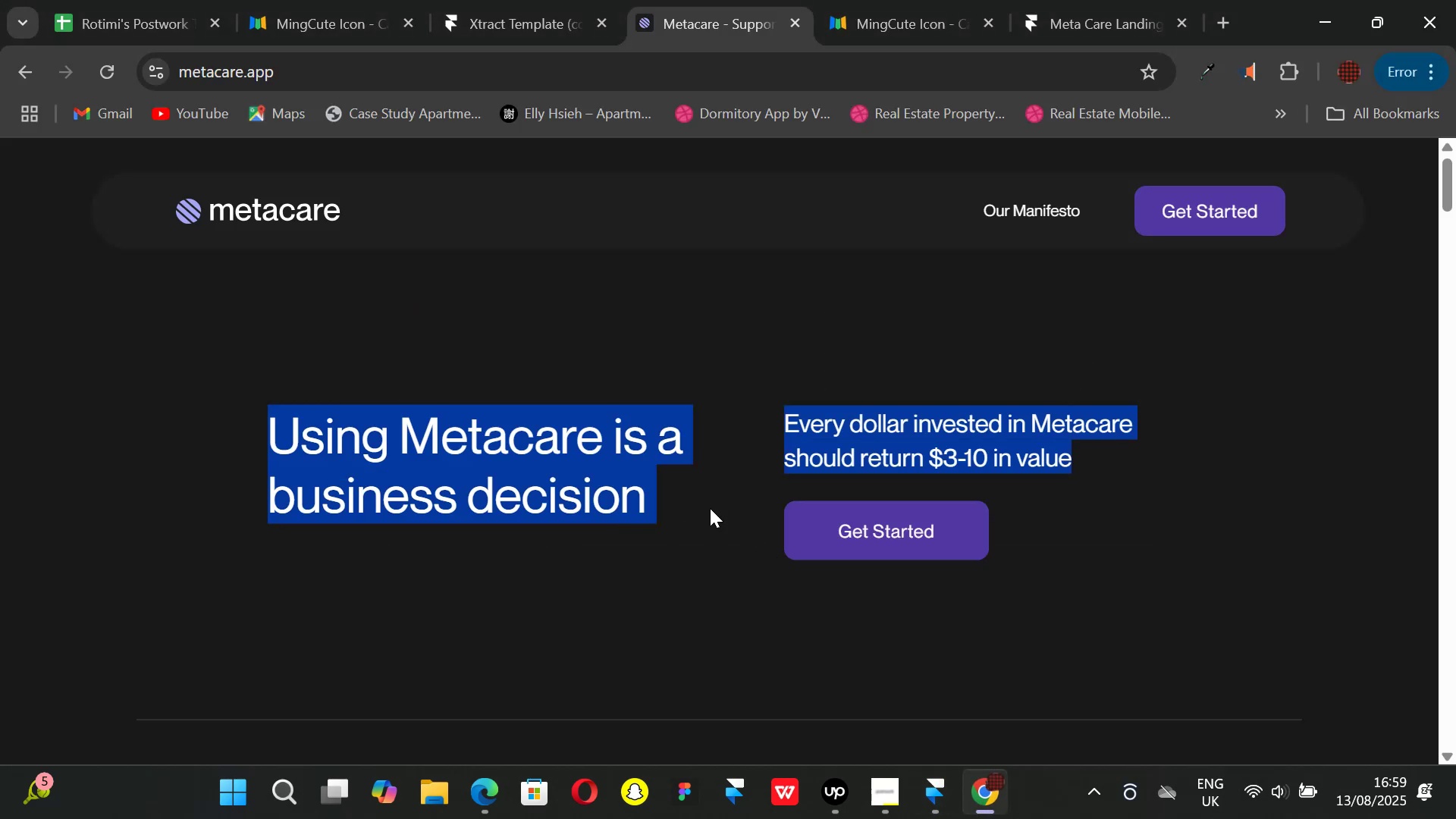 
left_click_drag(start_coordinate=[681, 504], to_coordinate=[673, 500])
 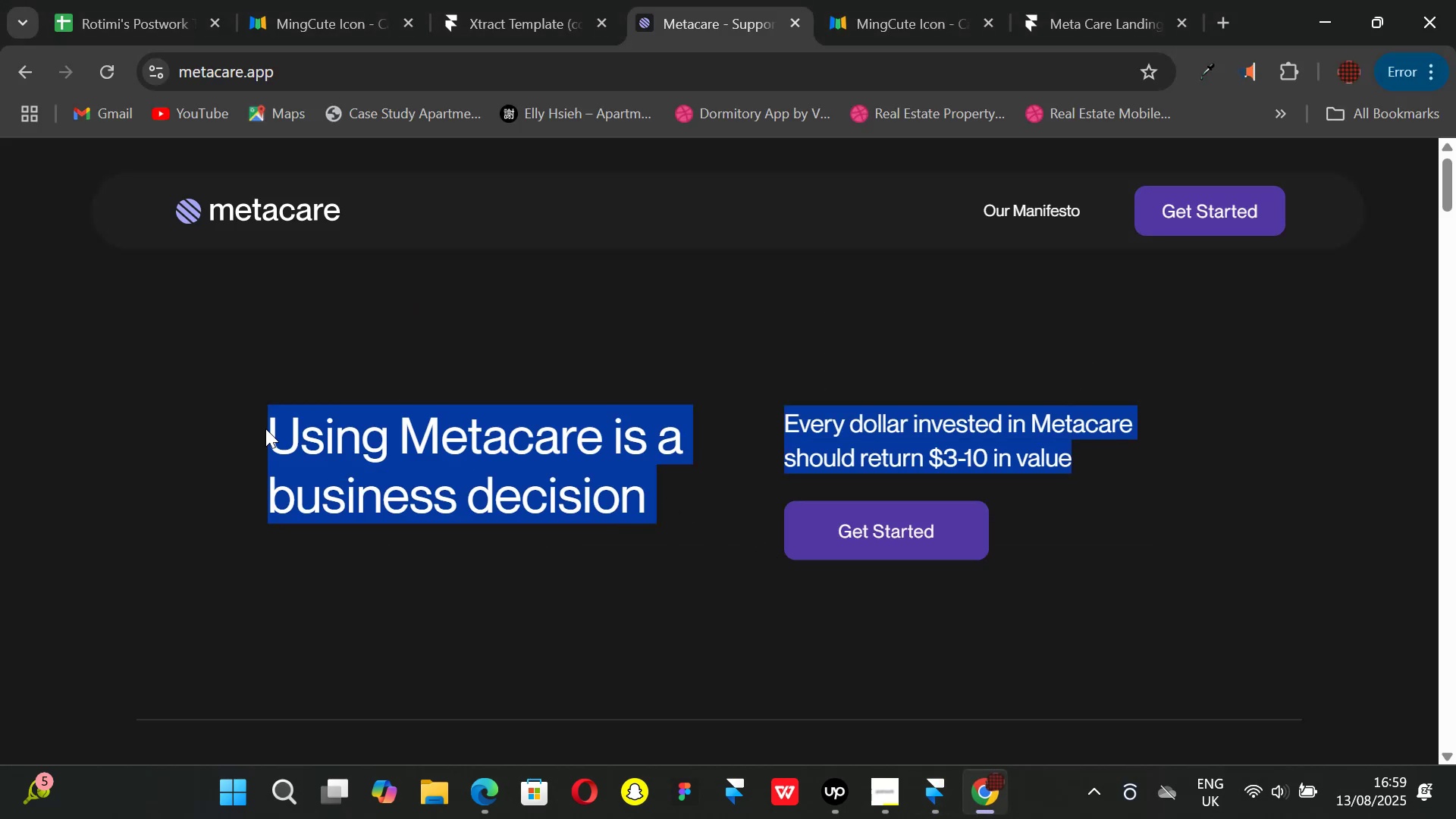 
left_click([265, 428])
 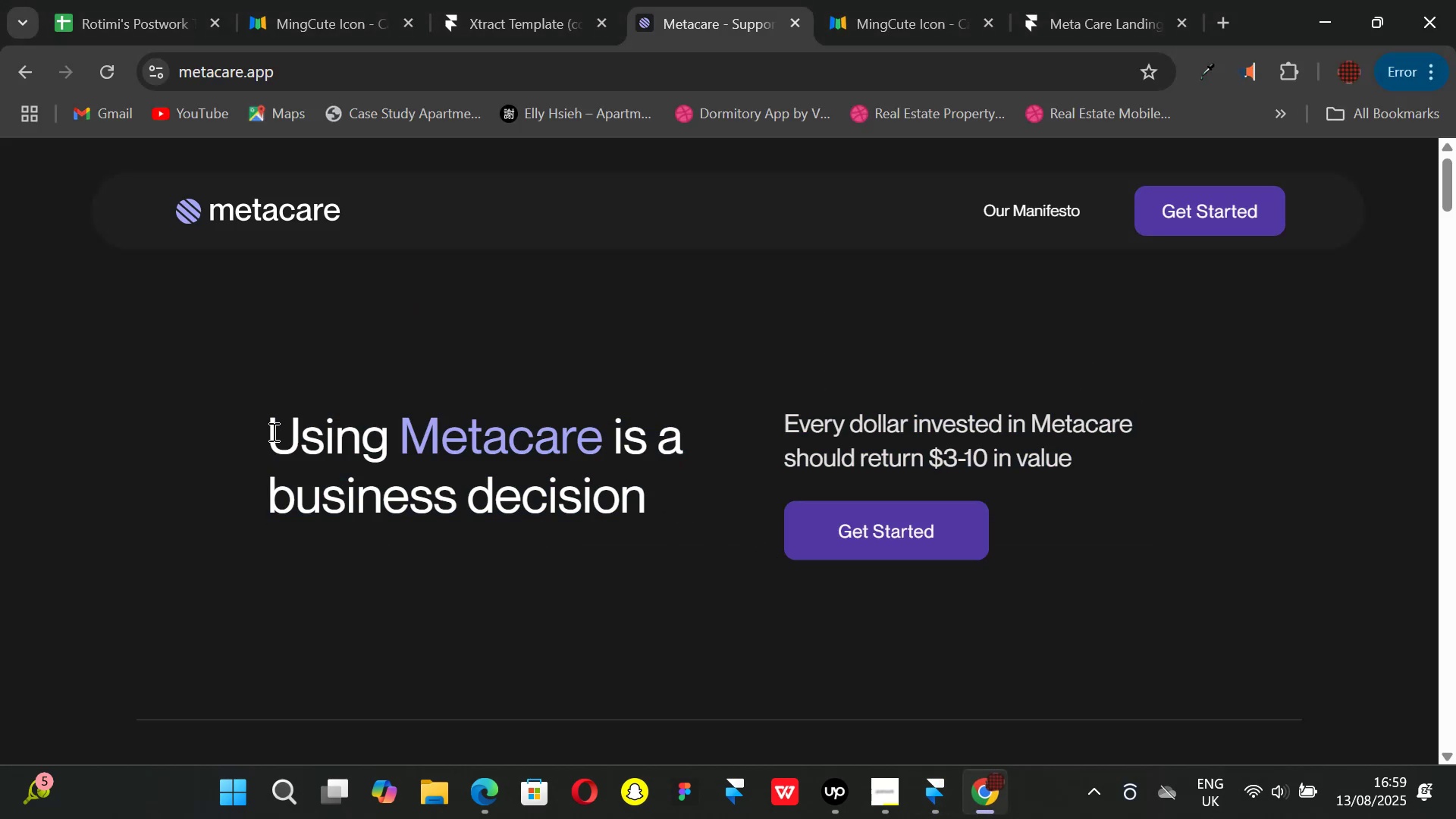 
left_click_drag(start_coordinate=[272, 431], to_coordinate=[650, 495])
 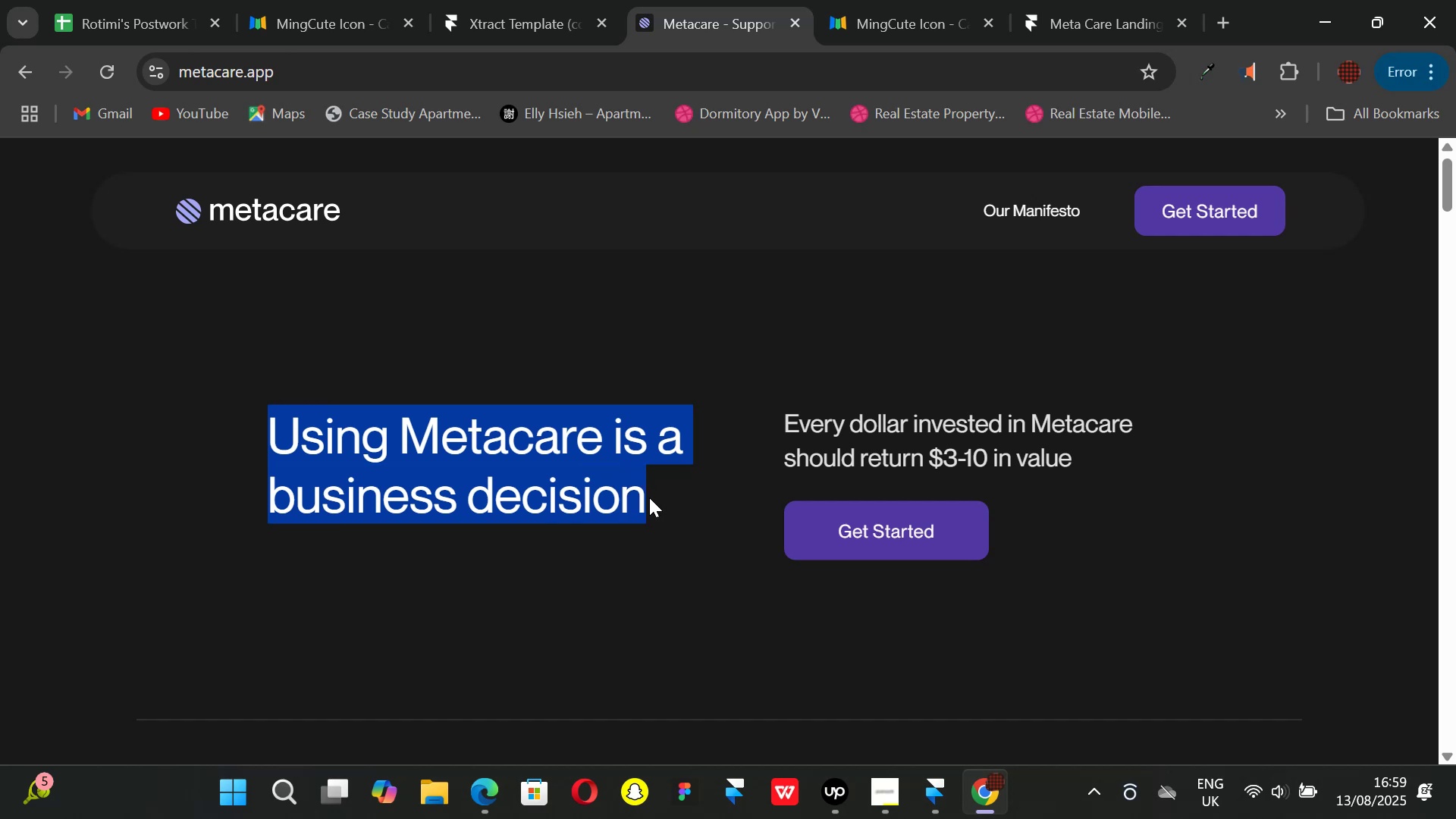 
key(Control+ControlLeft)
 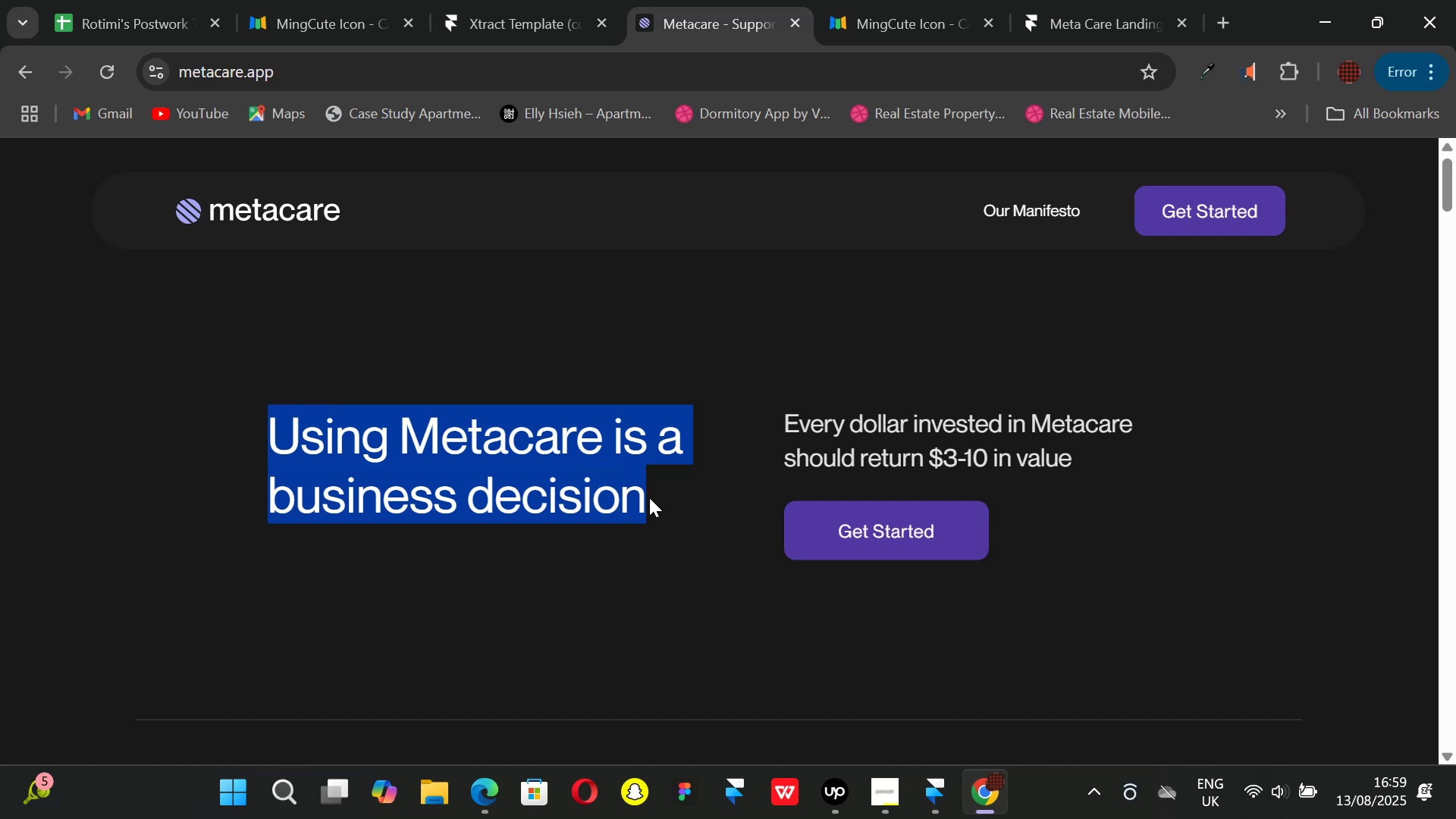 
key(Control+C)
 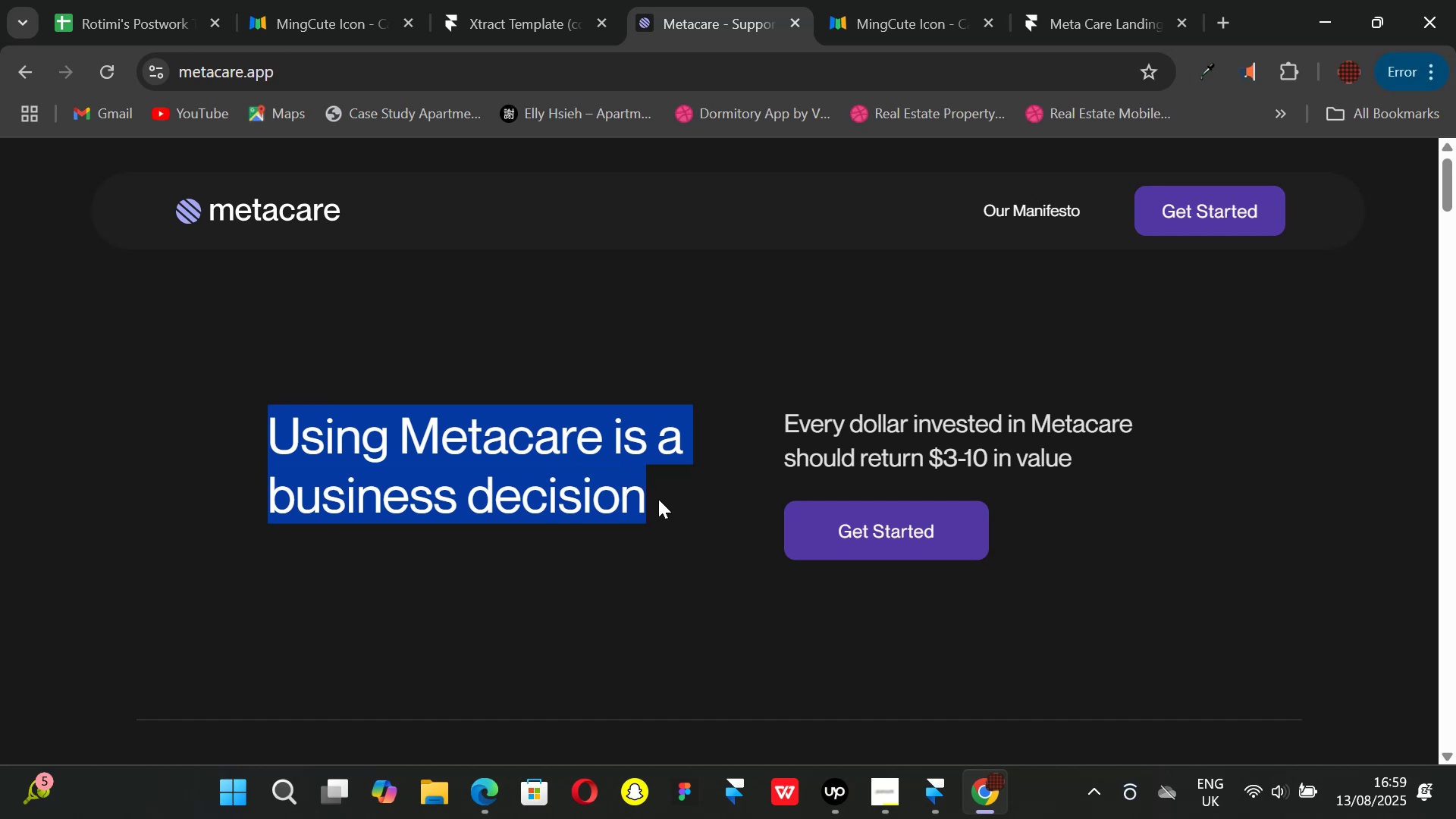 
left_click([673, 583])
 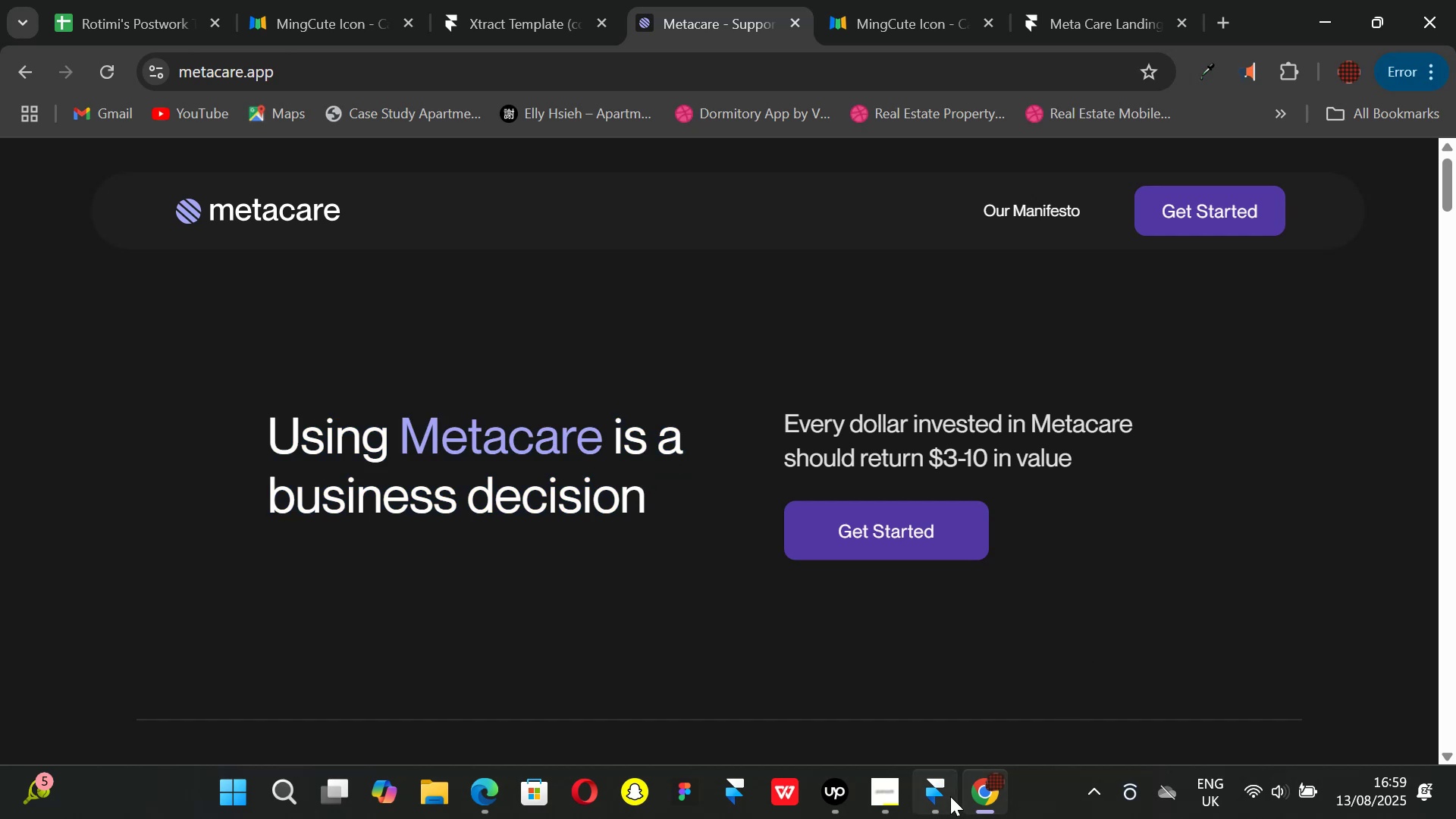 
left_click([949, 795])
 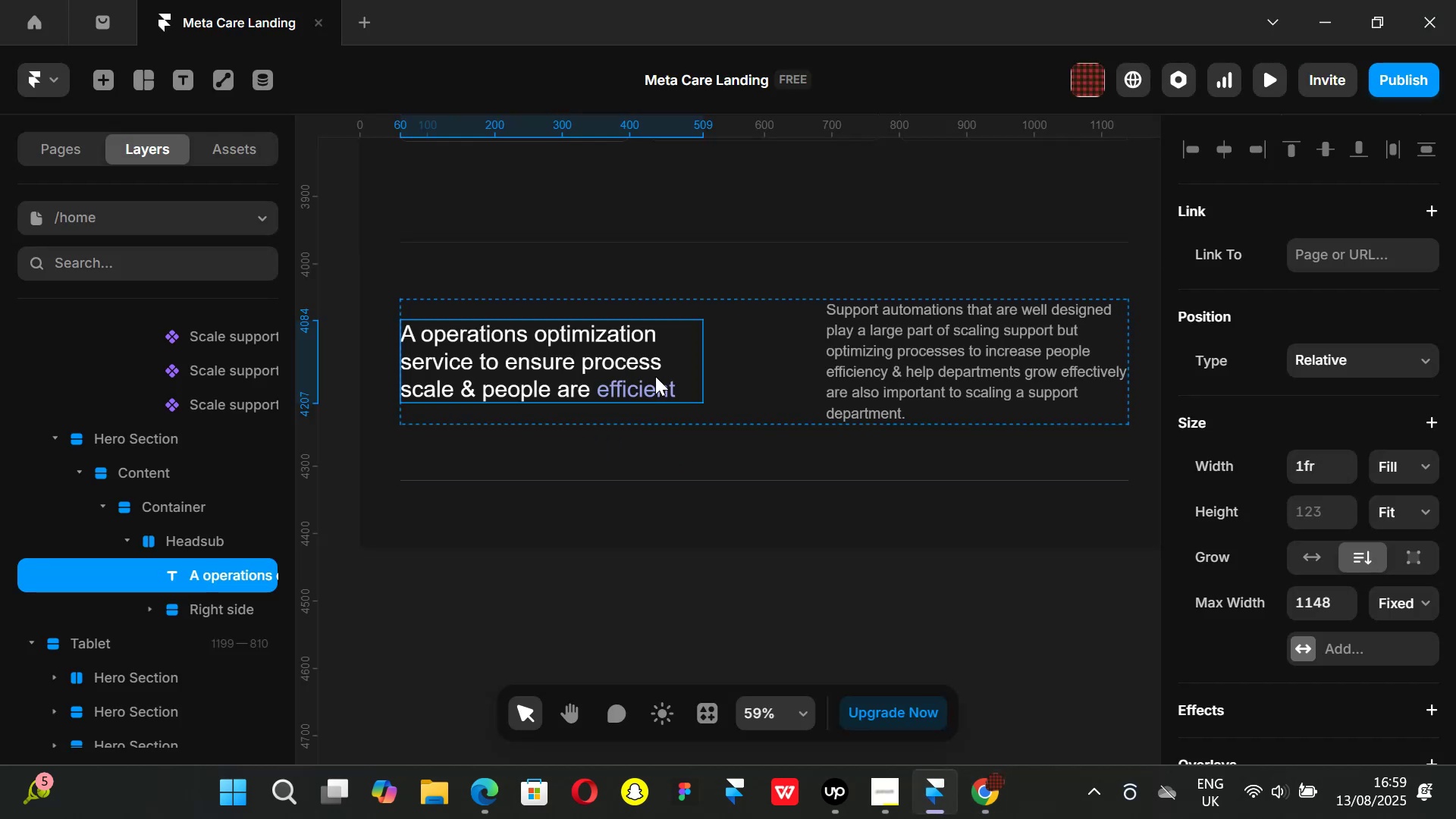 
left_click([656, 377])
 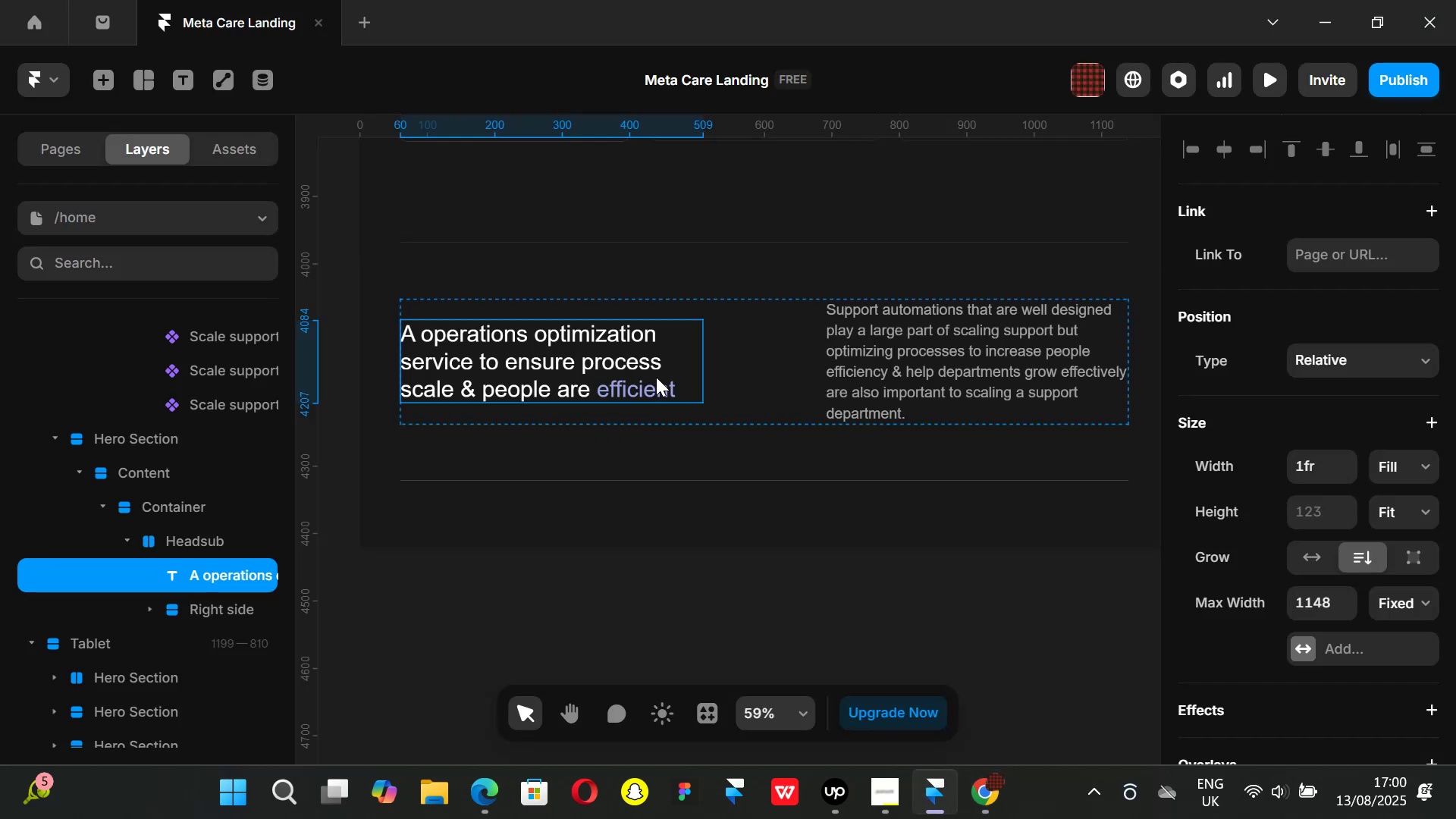 
left_click_drag(start_coordinate=[656, 377], to_coordinate=[665, 381])
 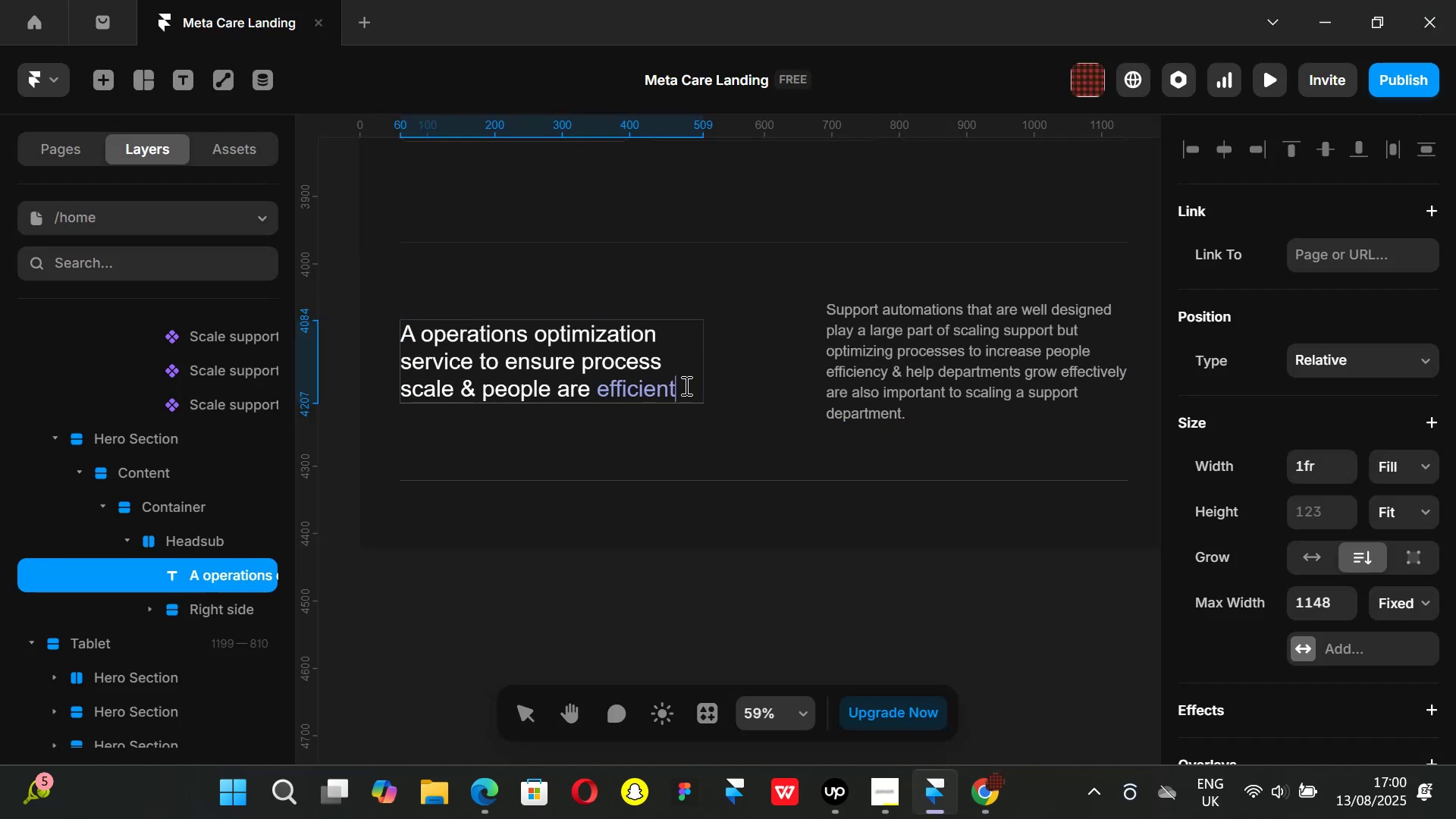 
left_click_drag(start_coordinate=[685, 385], to_coordinate=[425, 337])
 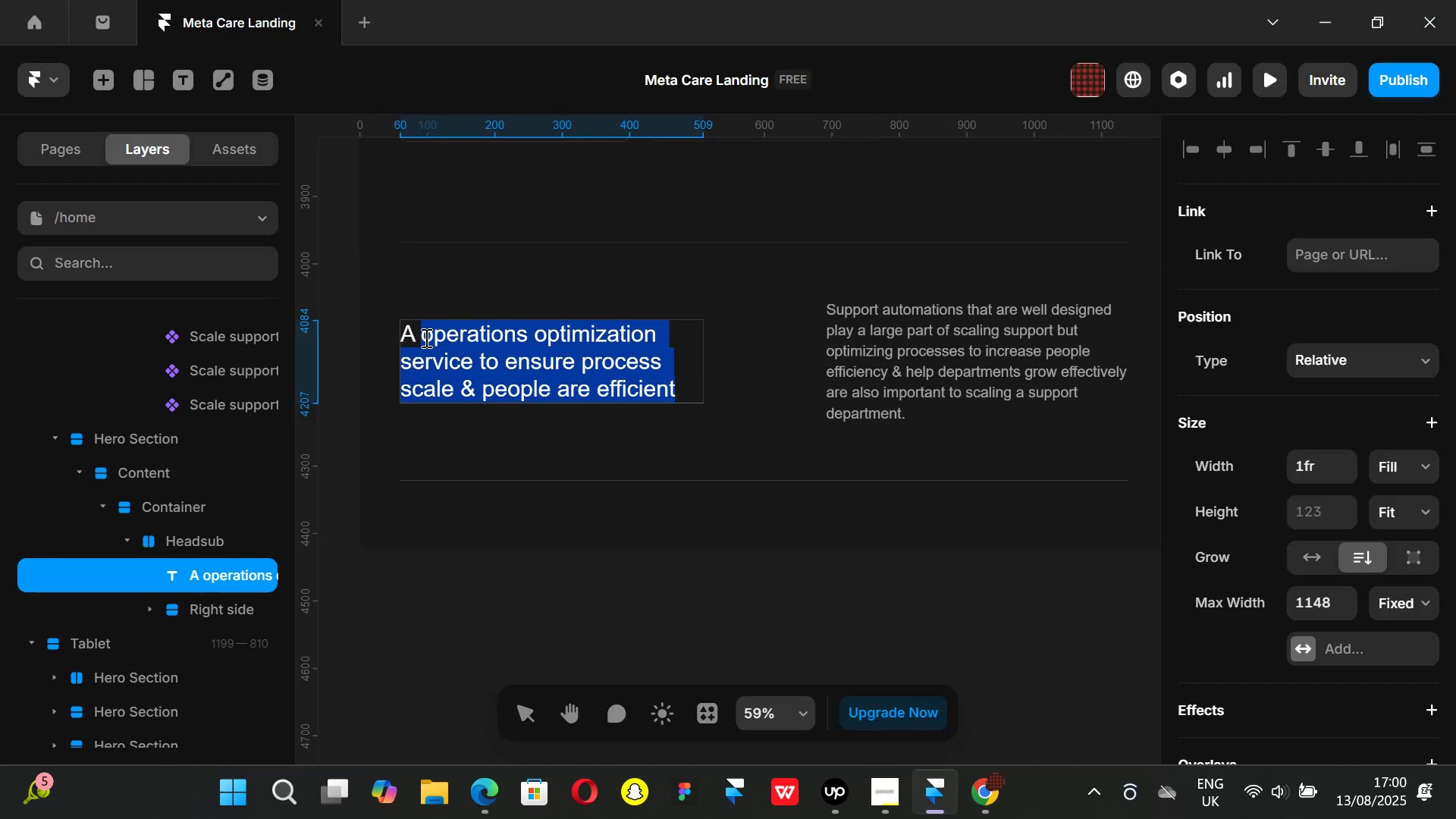 
key(Backspace)
 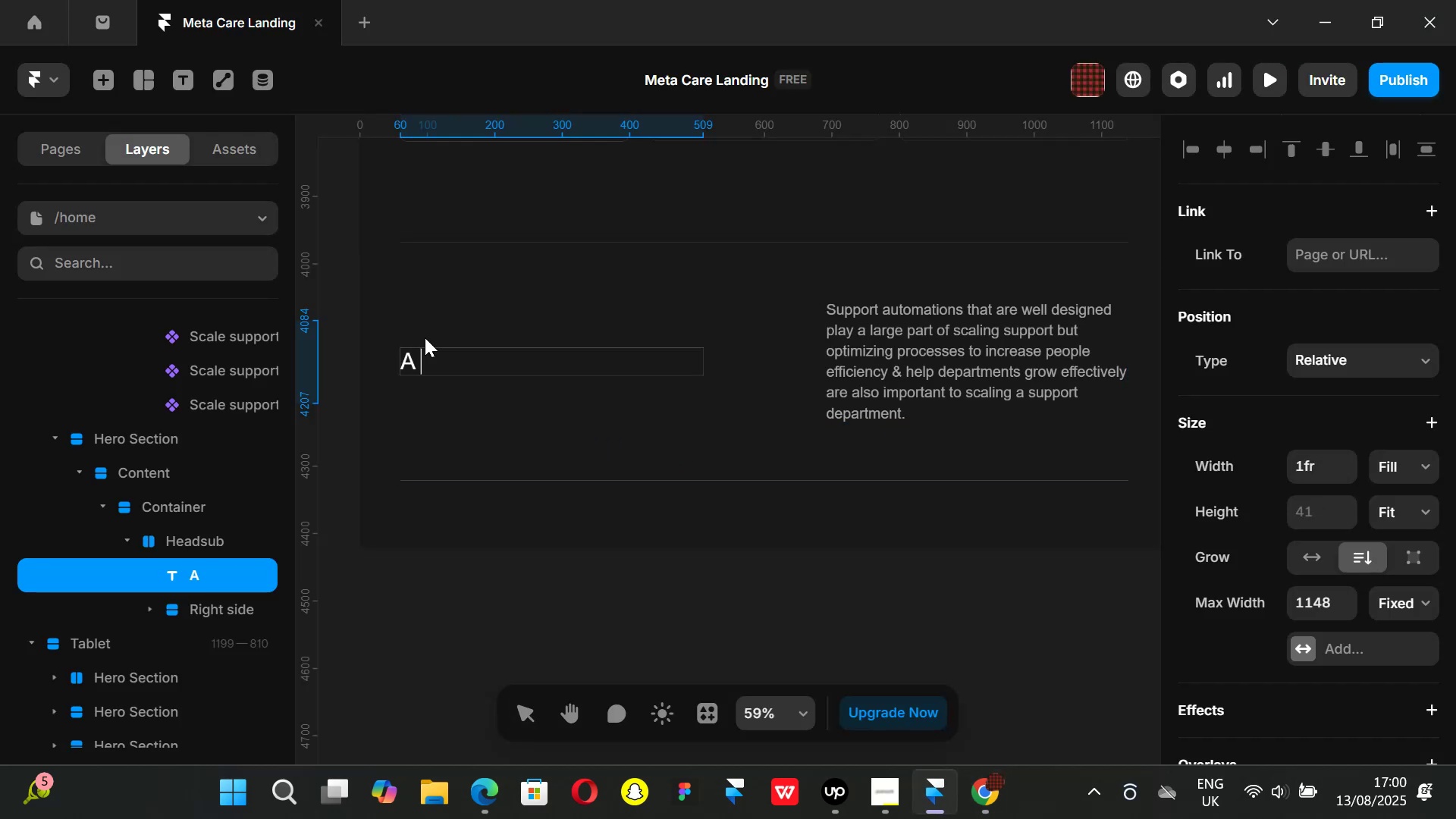 
key(Control+ControlLeft)
 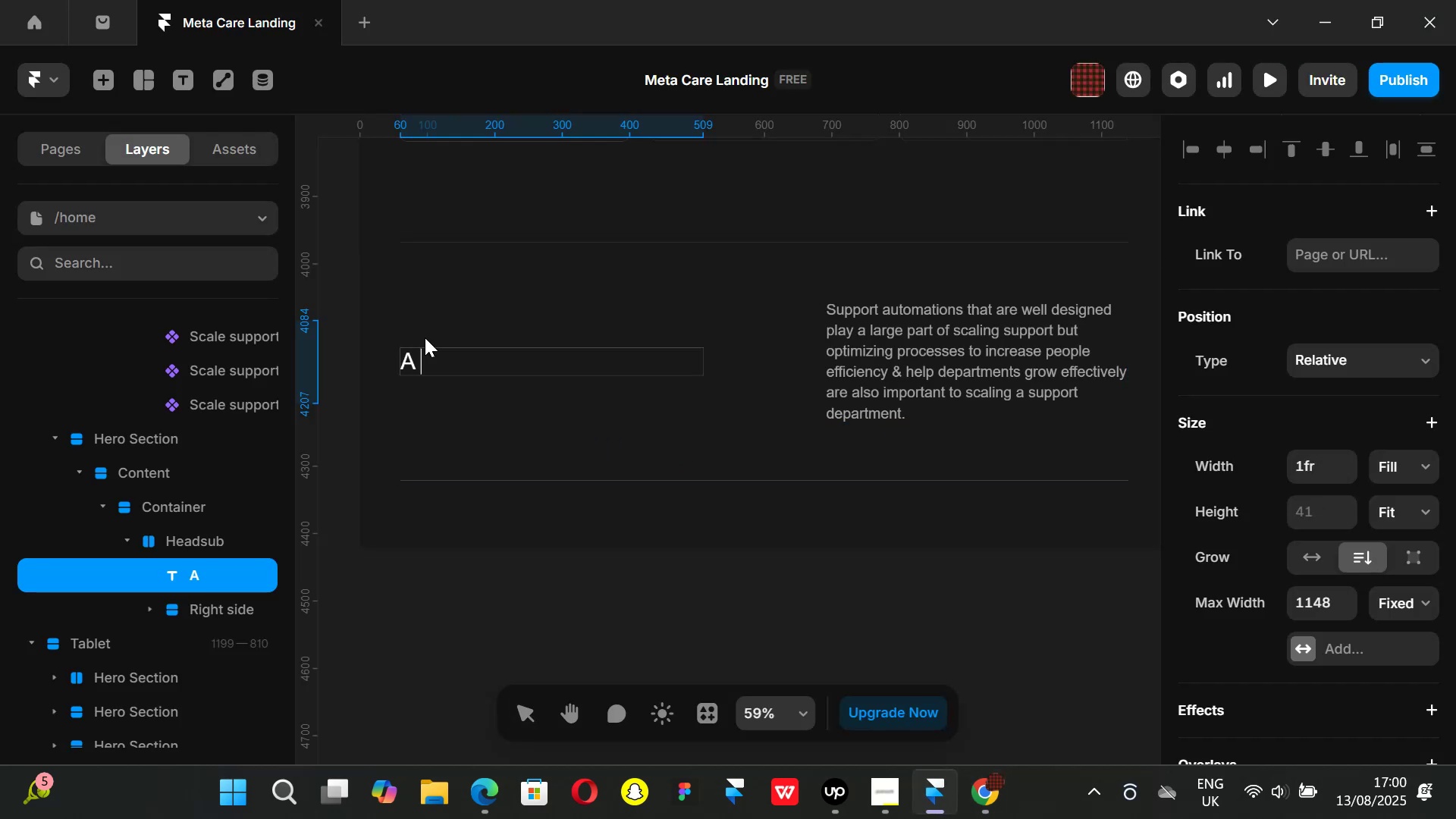 
key(Control+V)
 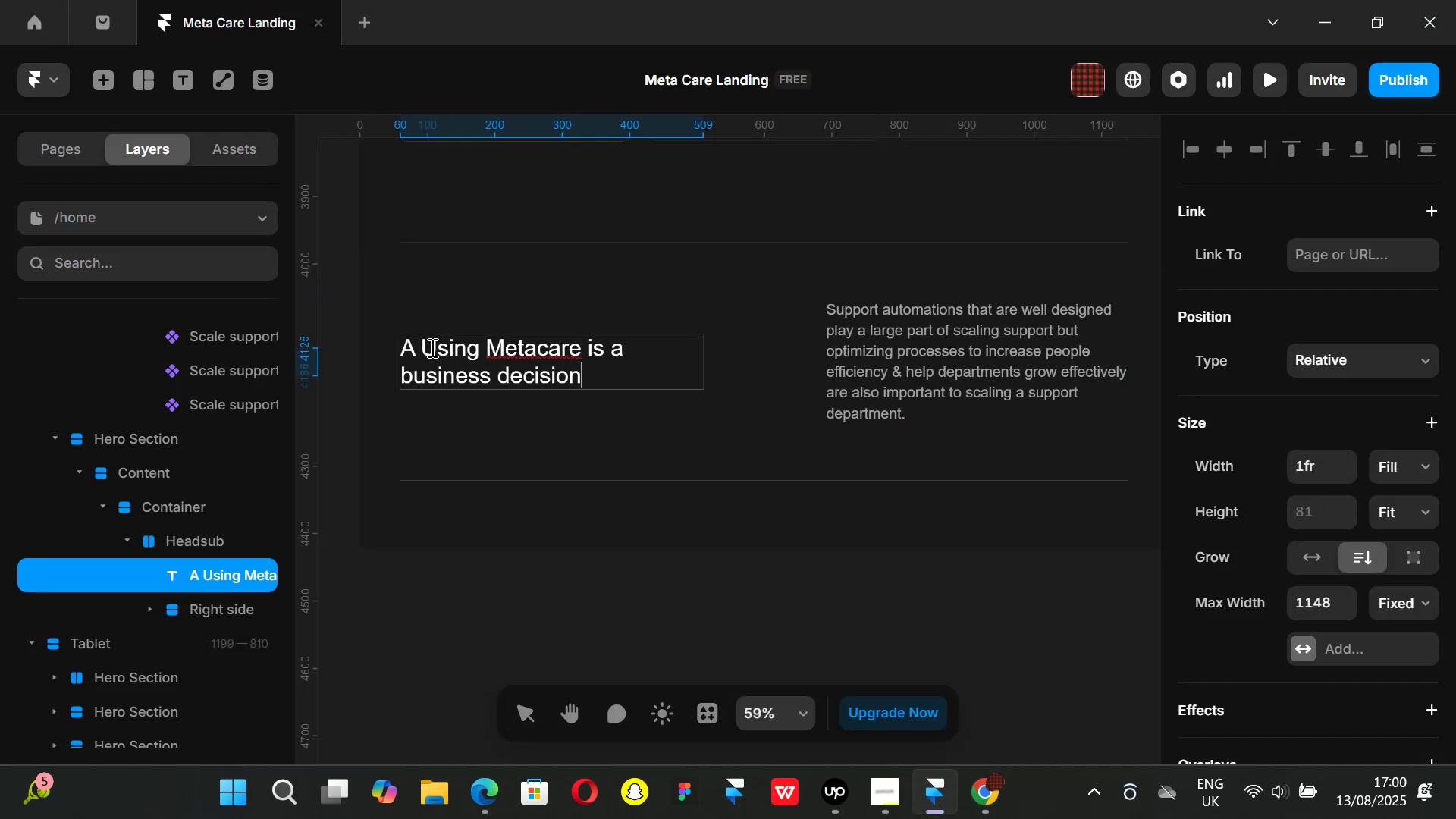 
left_click_drag(start_coordinate=[422, 342], to_coordinate=[398, 340])
 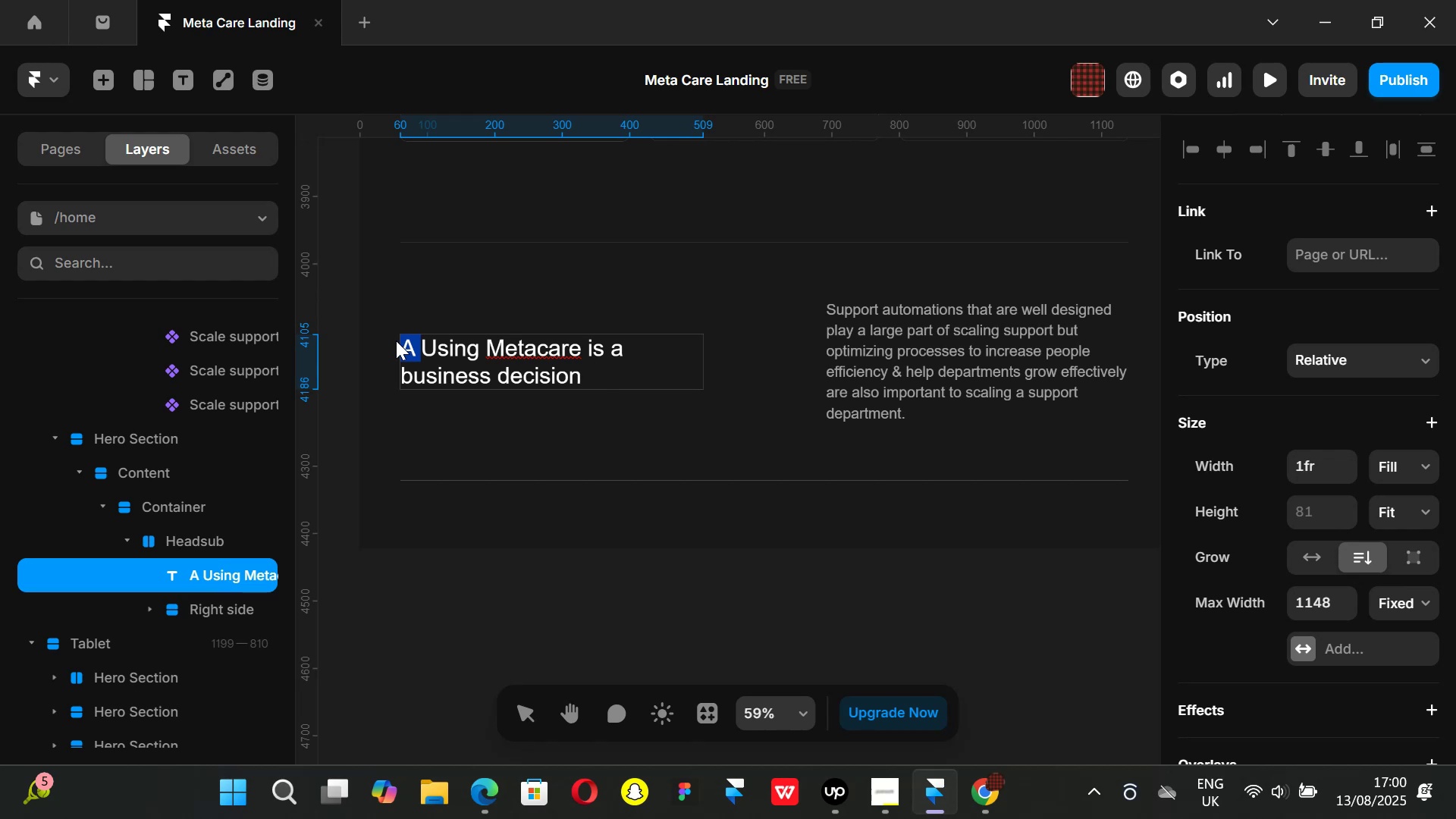 
key(Backspace)
 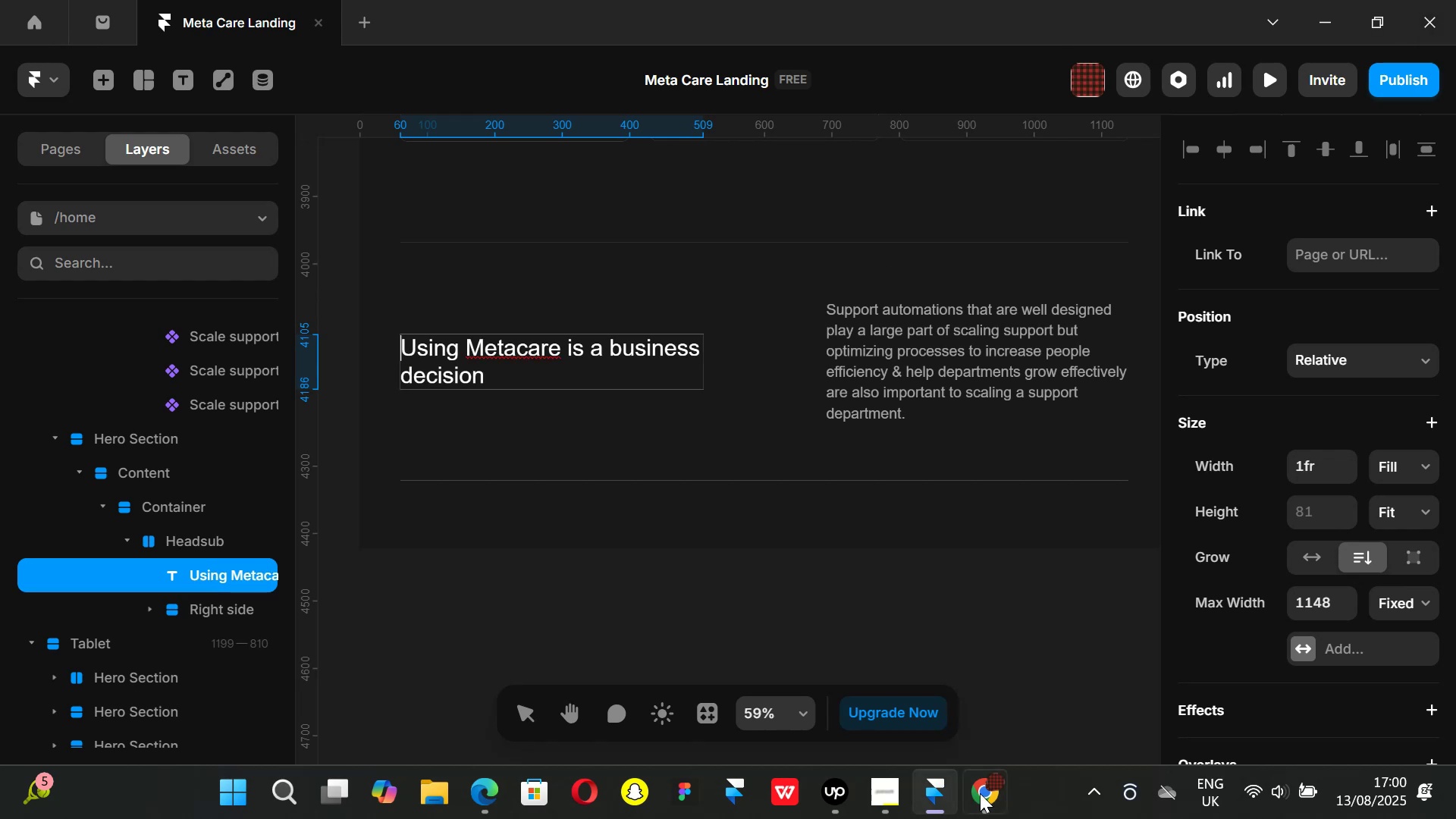 
left_click([1001, 806])
 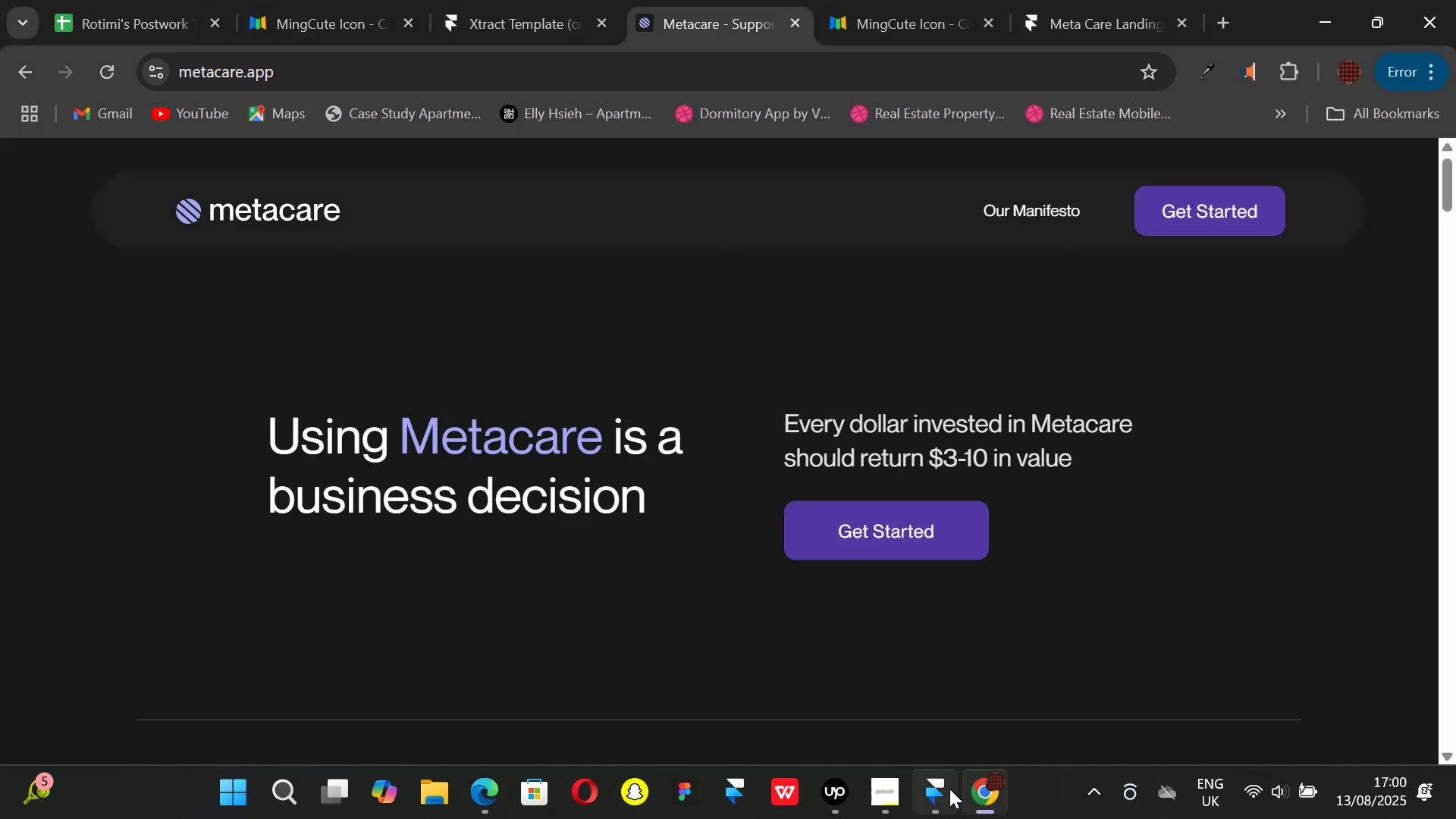 
left_click([949, 789])
 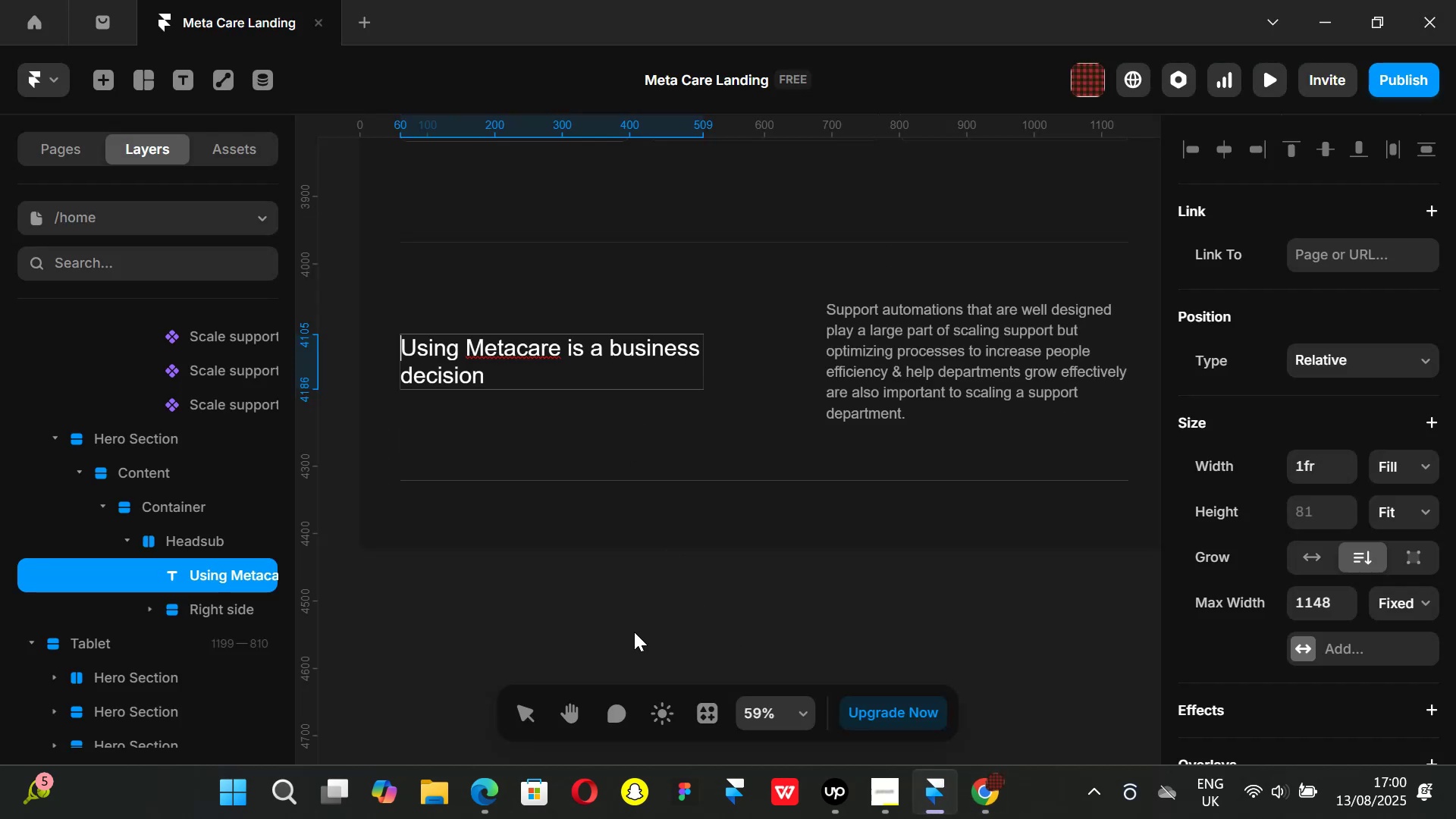 
left_click([631, 647])
 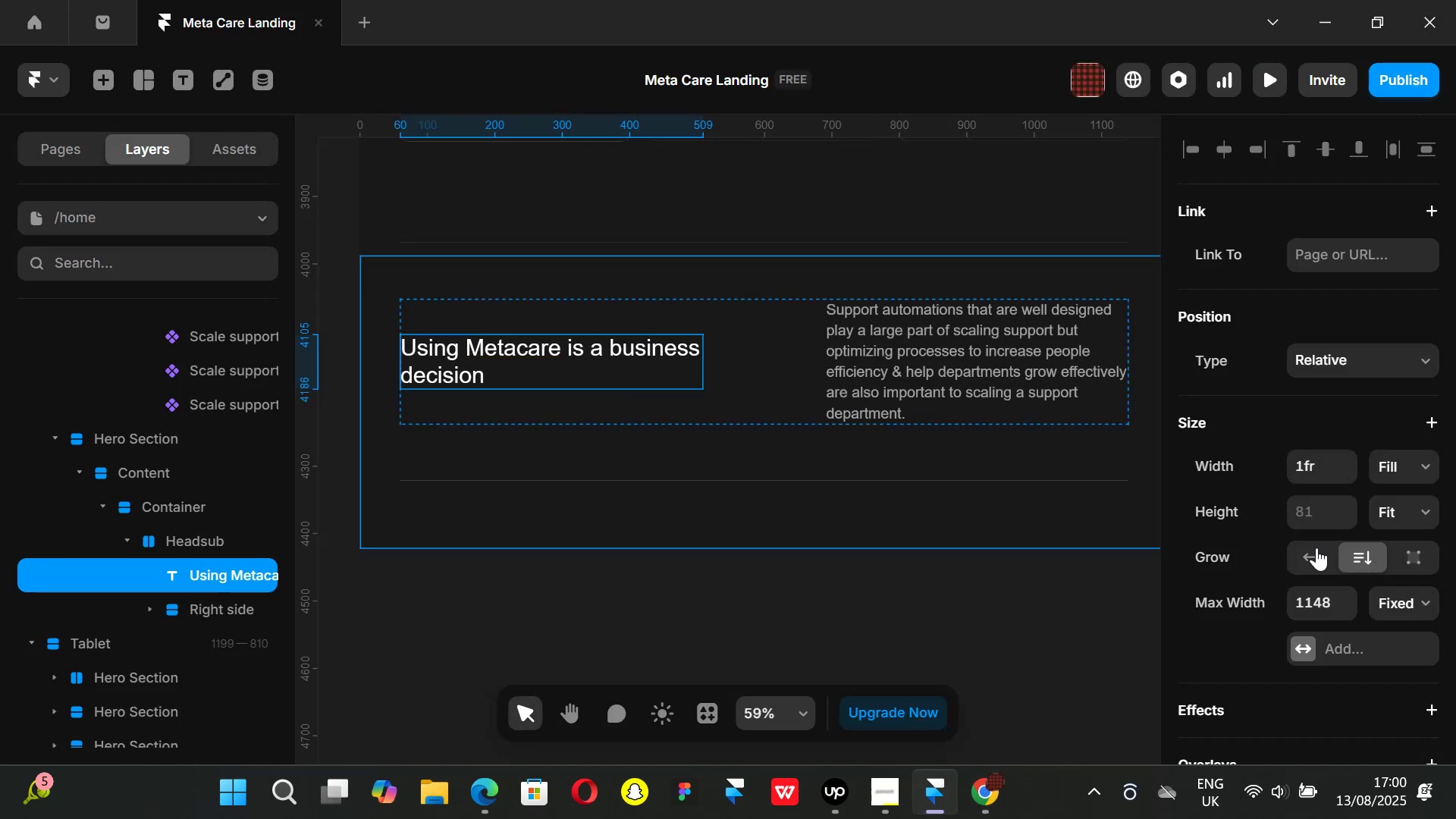 
scroll: coordinate [1348, 556], scroll_direction: down, amount: 4.0
 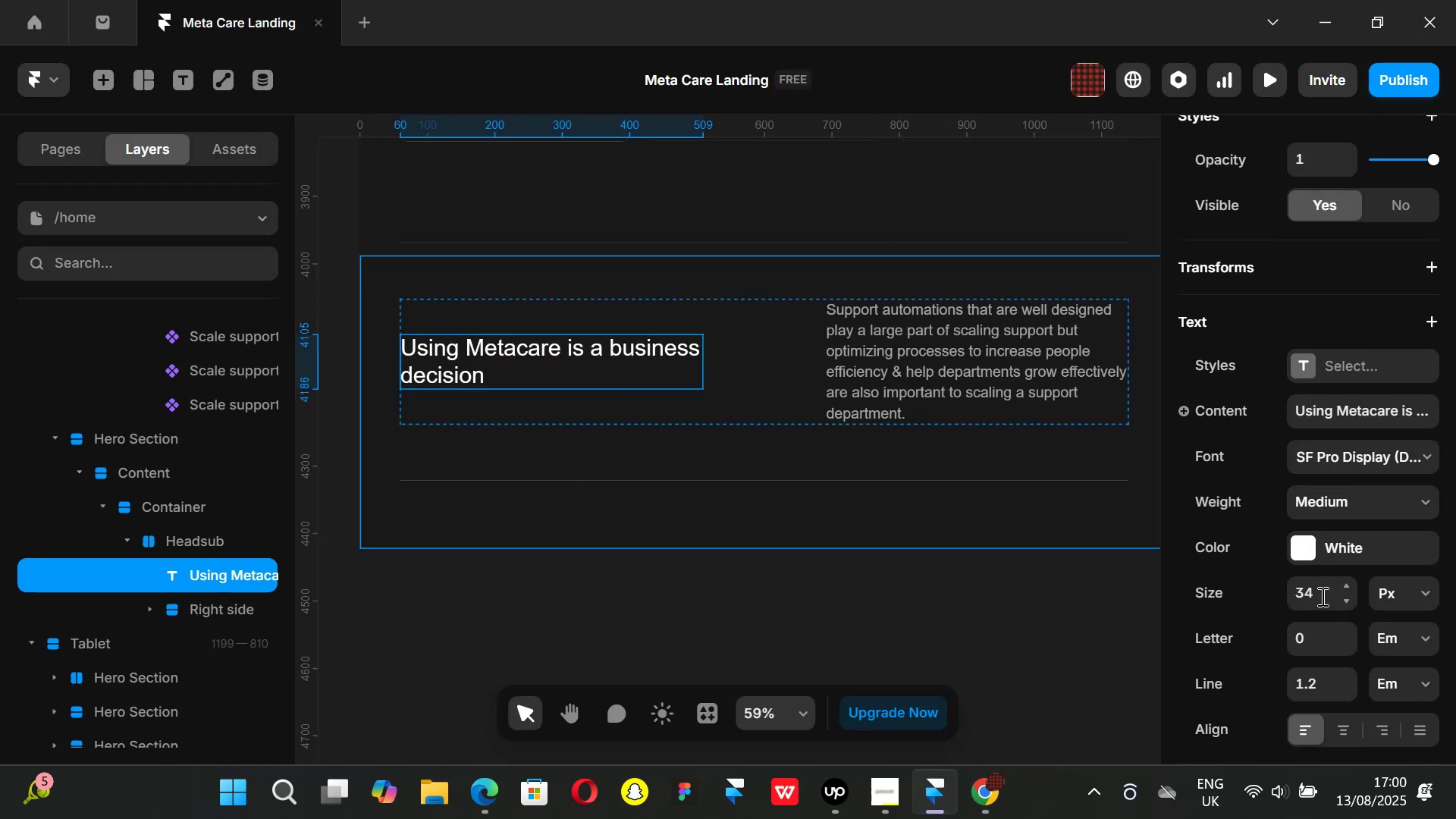 
left_click([1321, 596])
 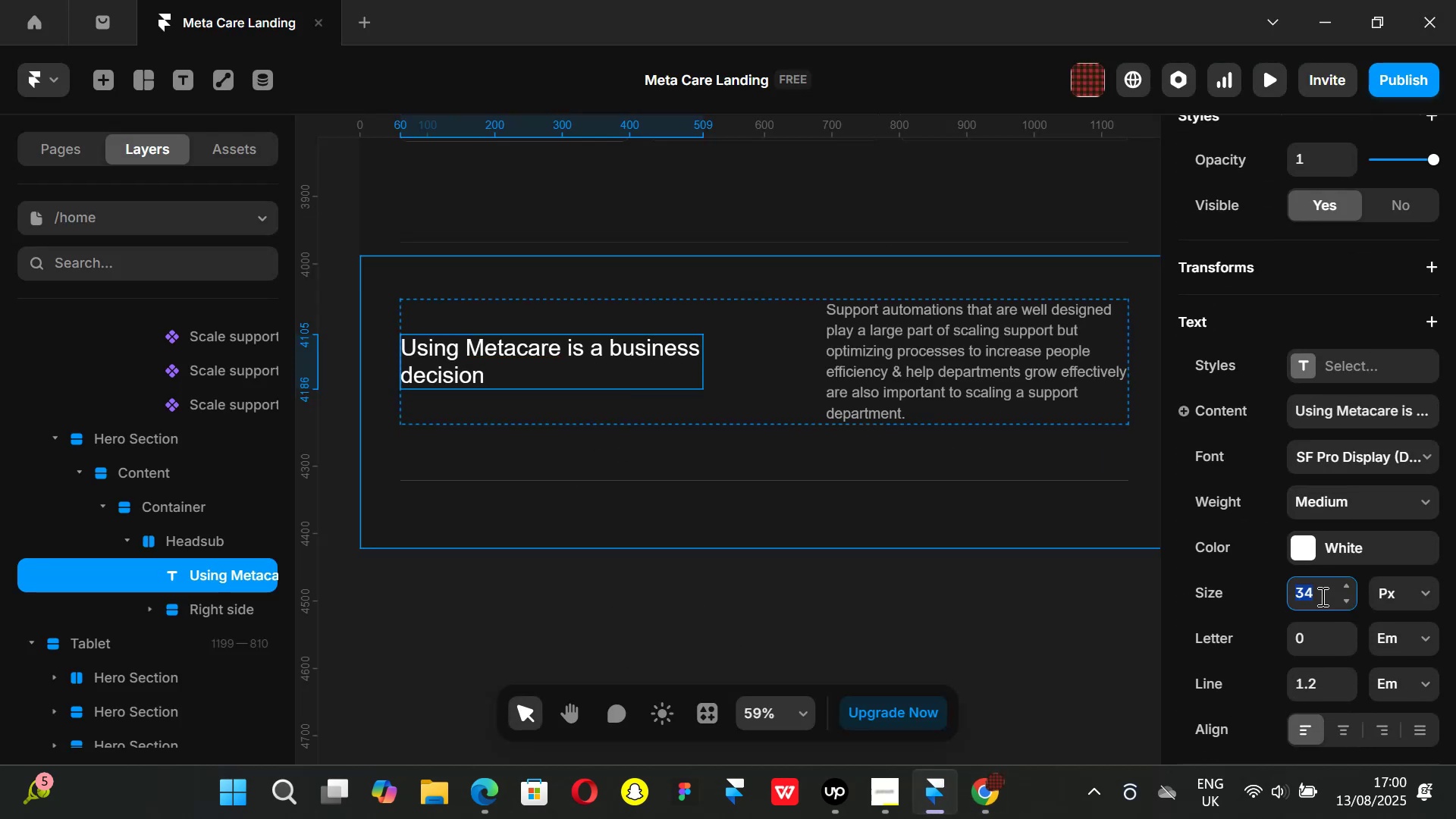 
type(40)
 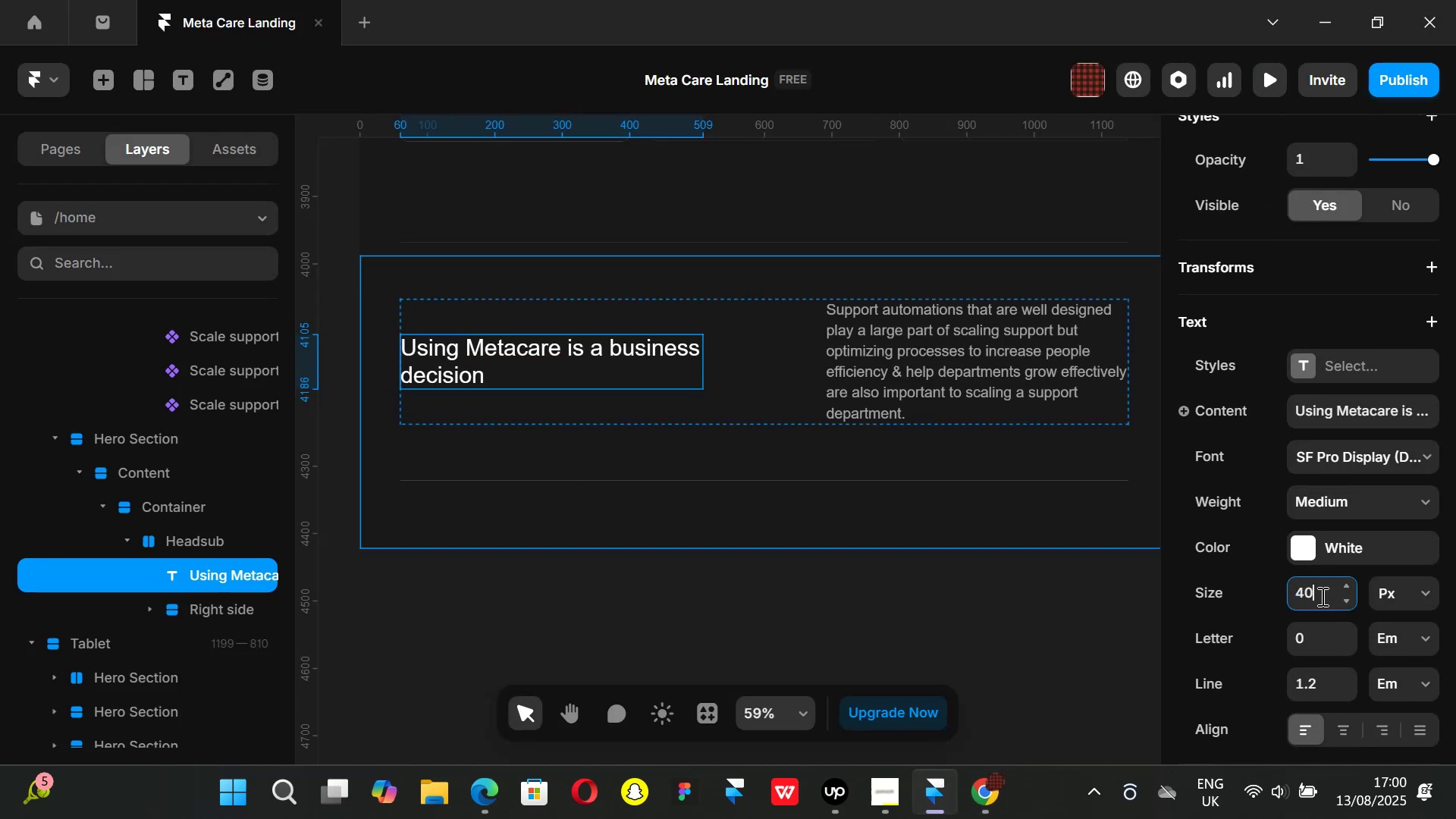 
key(Enter)
 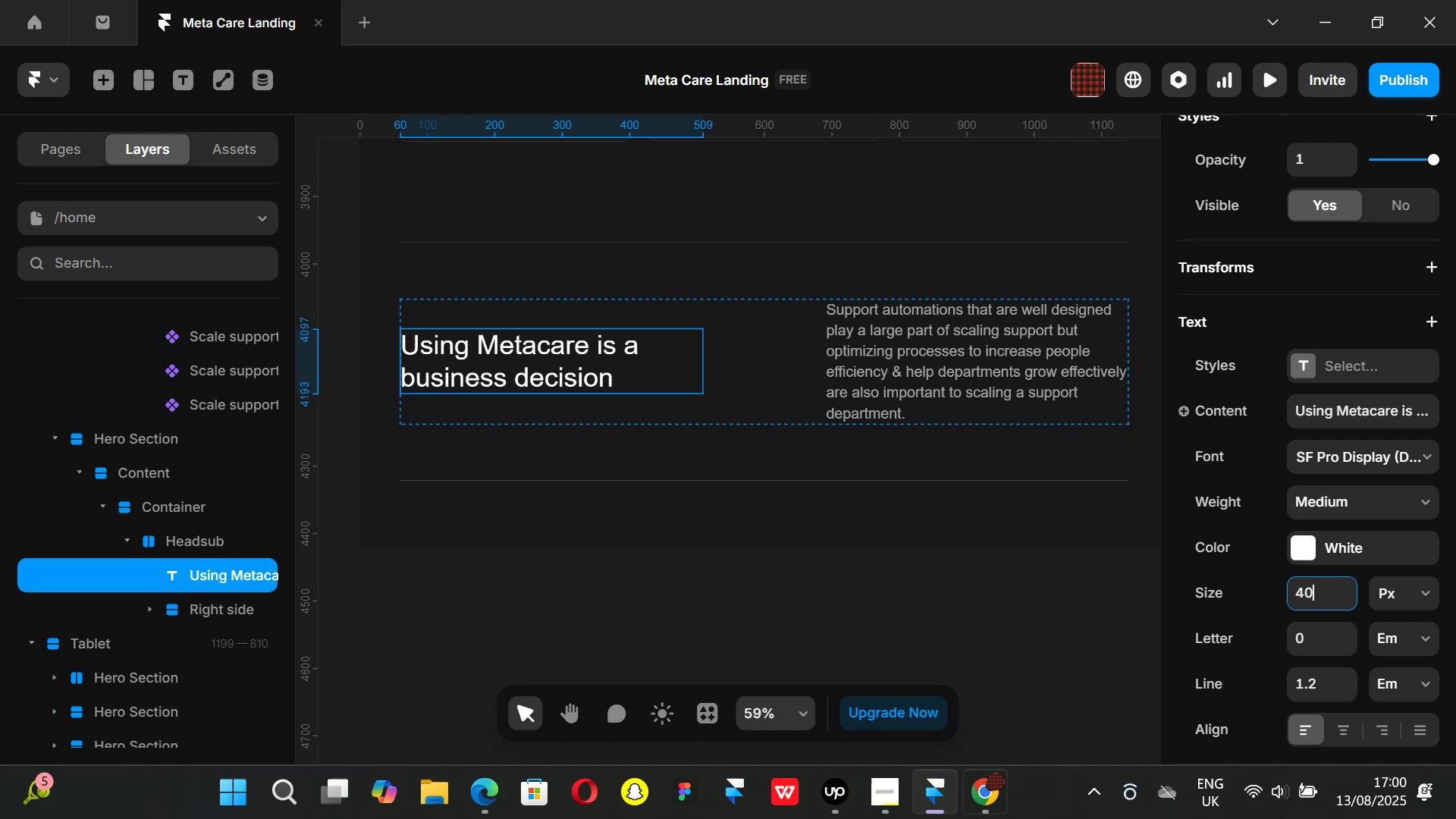 
left_click([970, 811])
 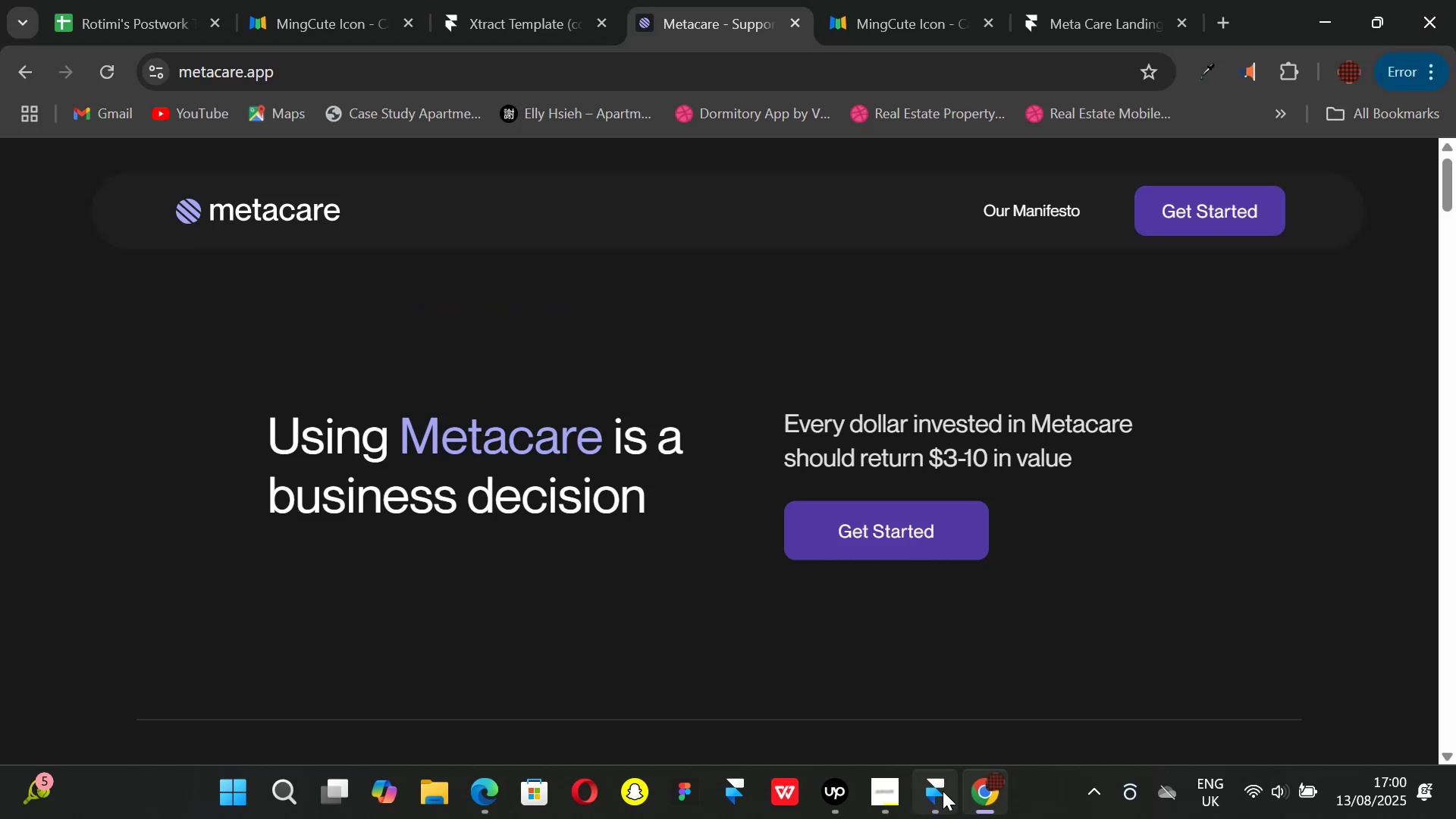 
left_click([940, 789])
 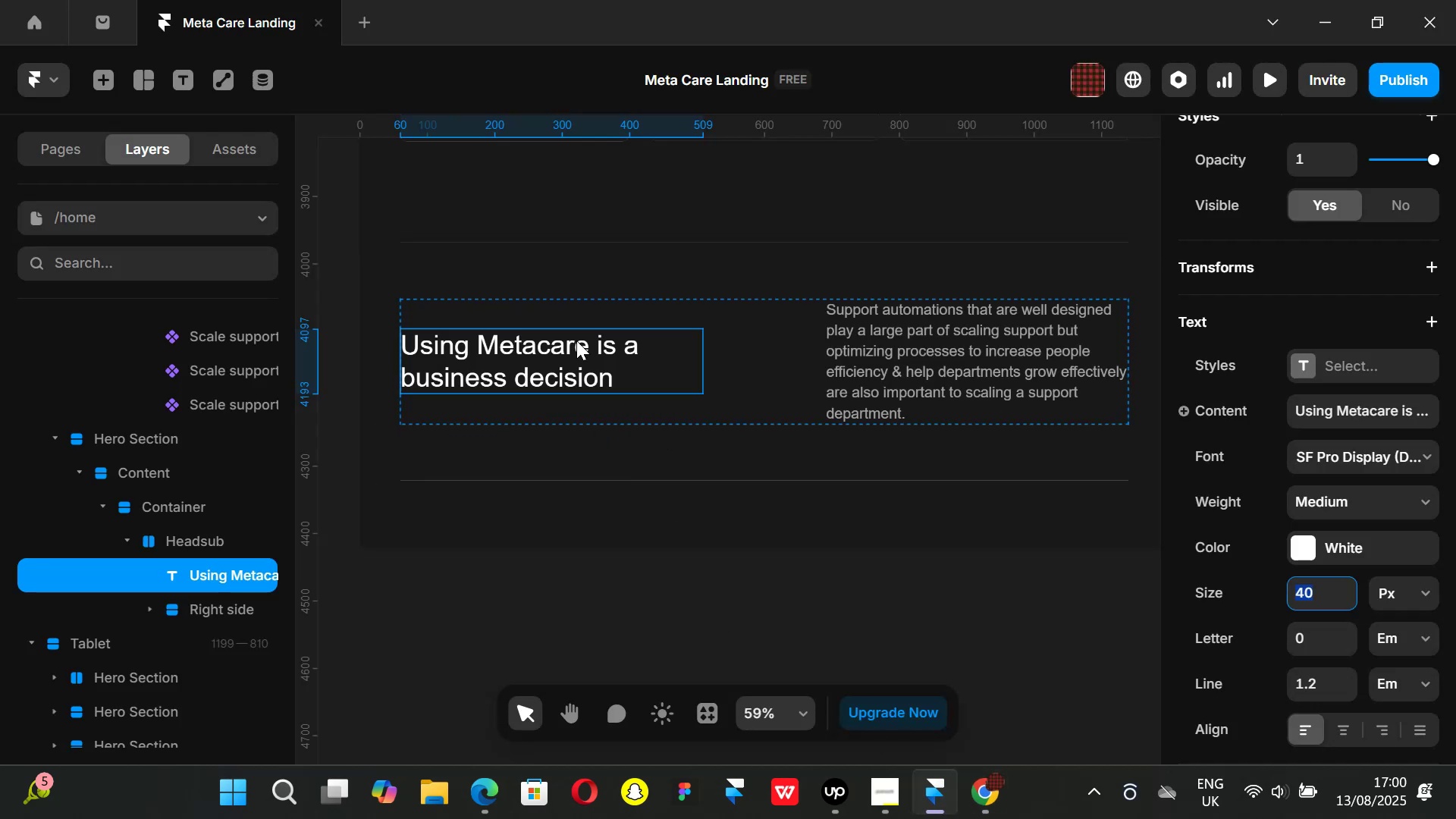 
double_click([576, 340])
 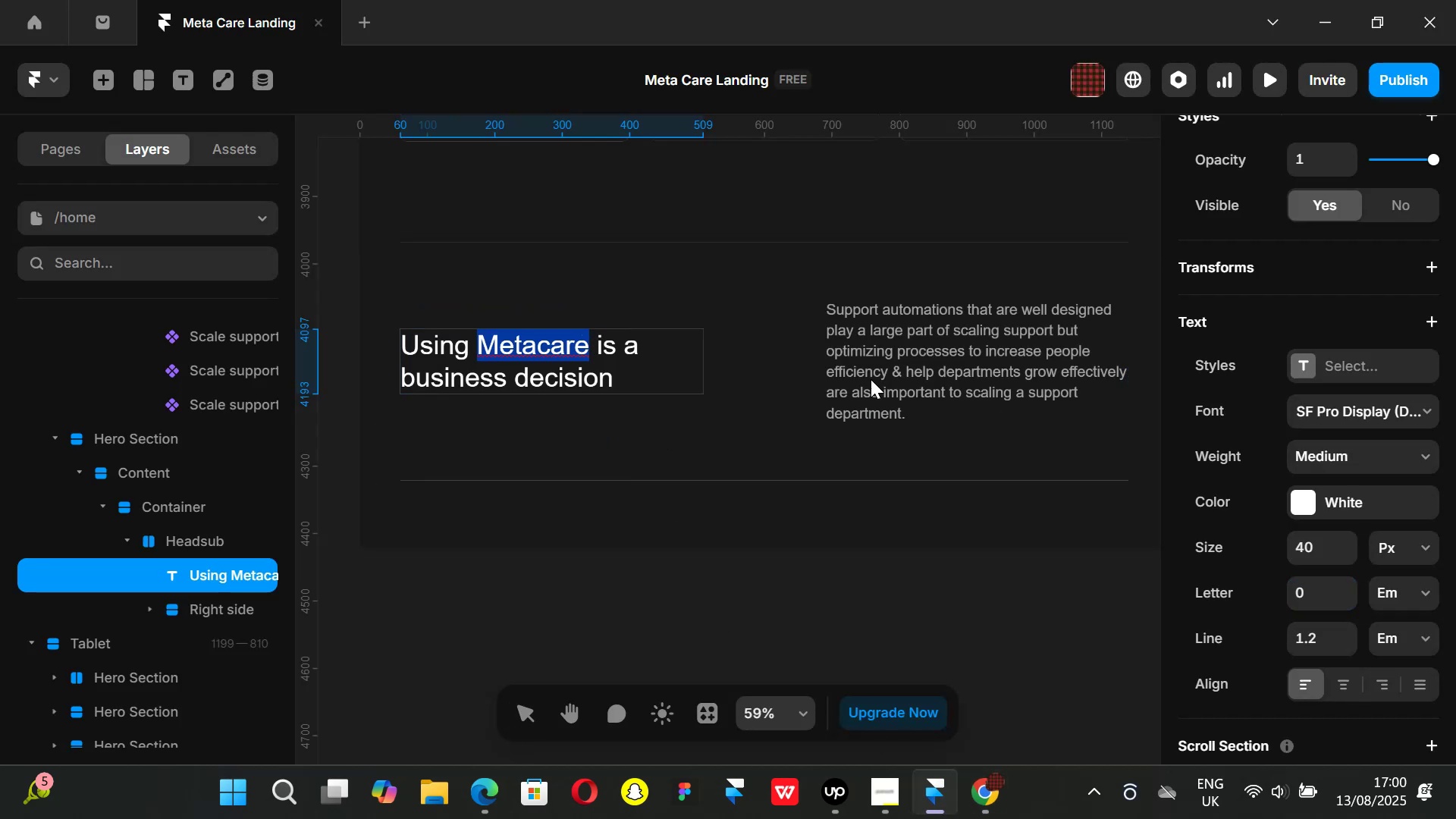 
scroll: coordinate [1341, 509], scroll_direction: down, amount: 1.0
 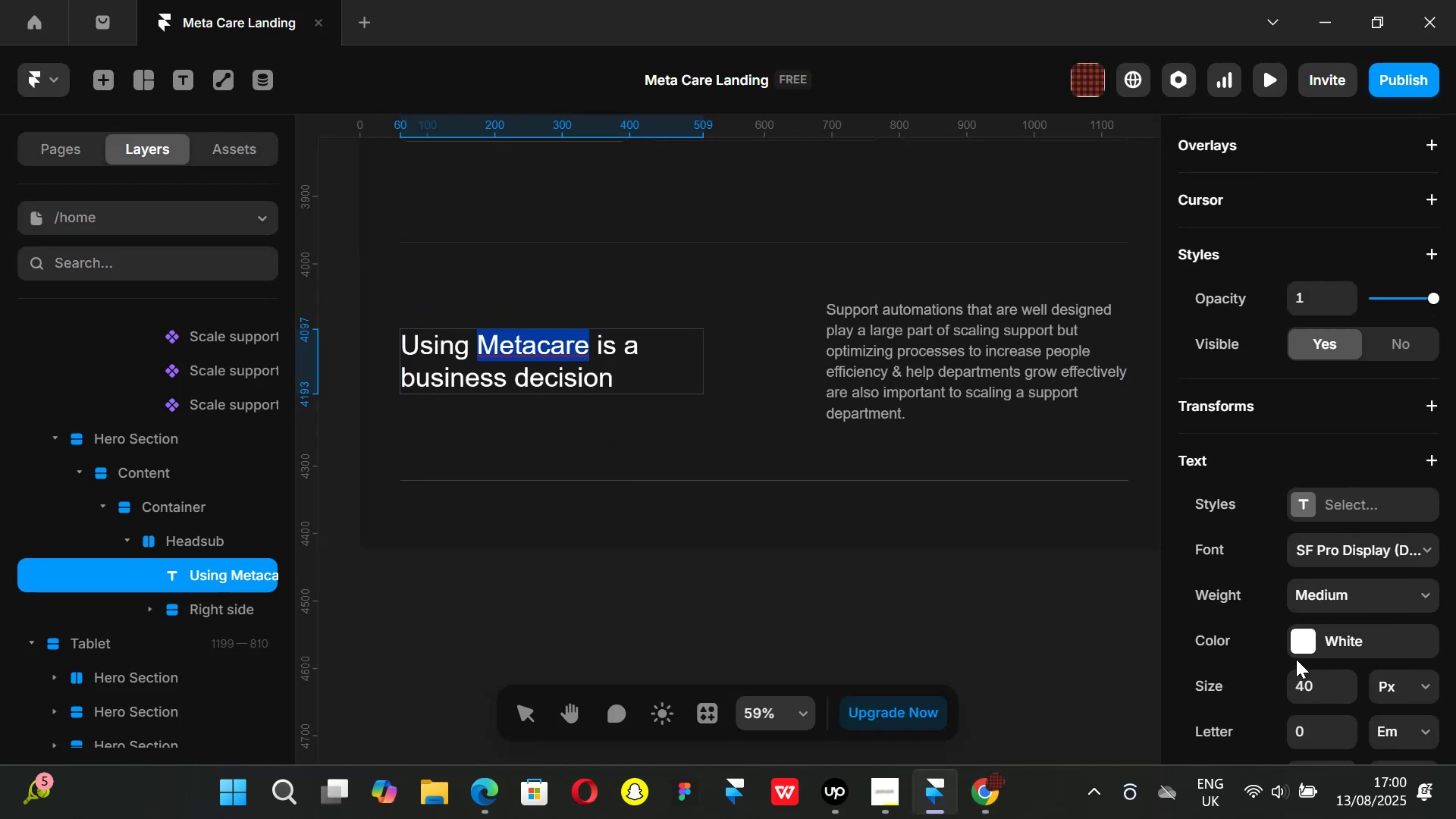 
left_click([1298, 641])
 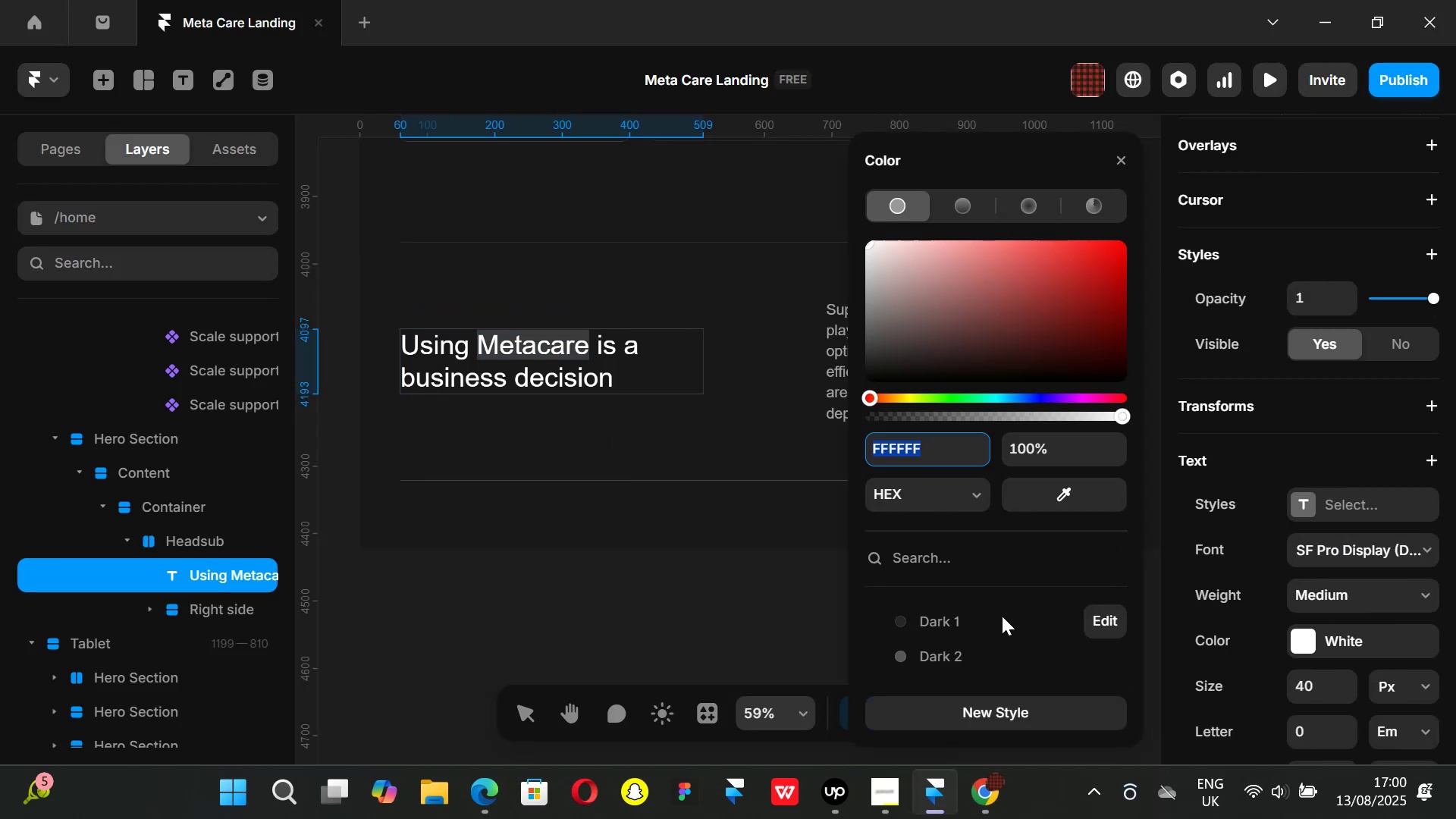 
scroll: coordinate [1002, 616], scroll_direction: down, amount: 4.0
 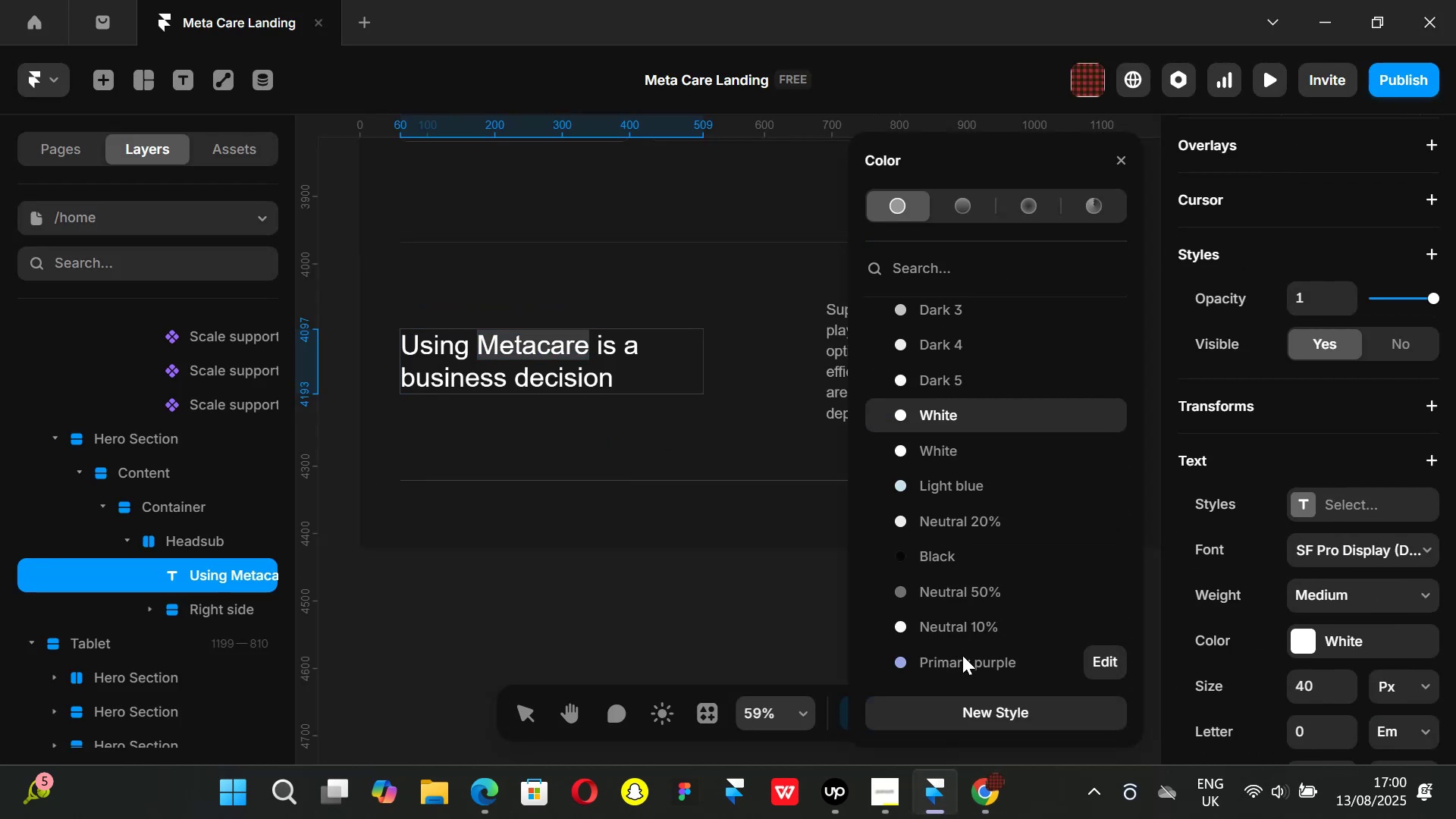 
left_click([960, 657])
 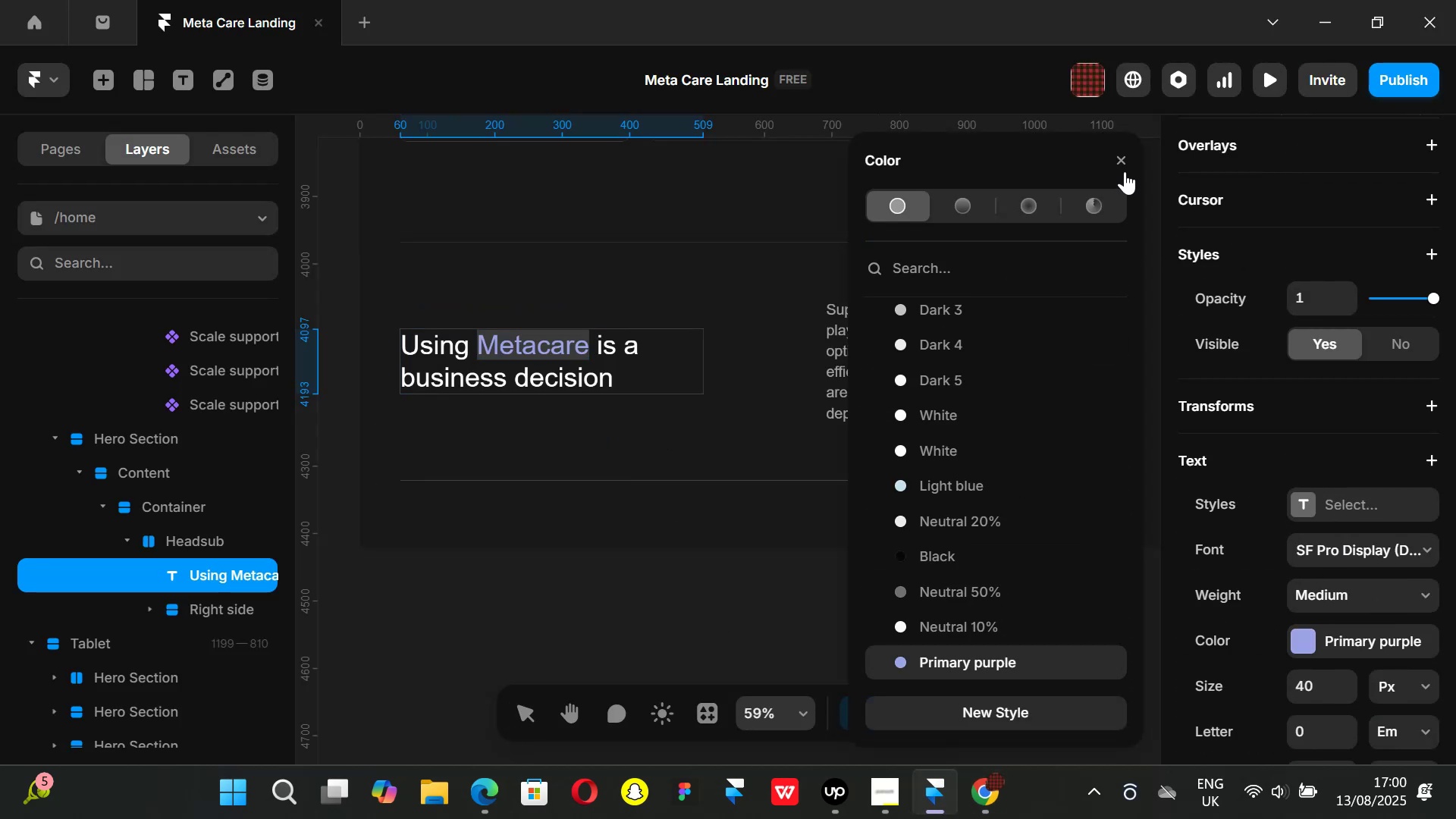 
left_click([1119, 159])
 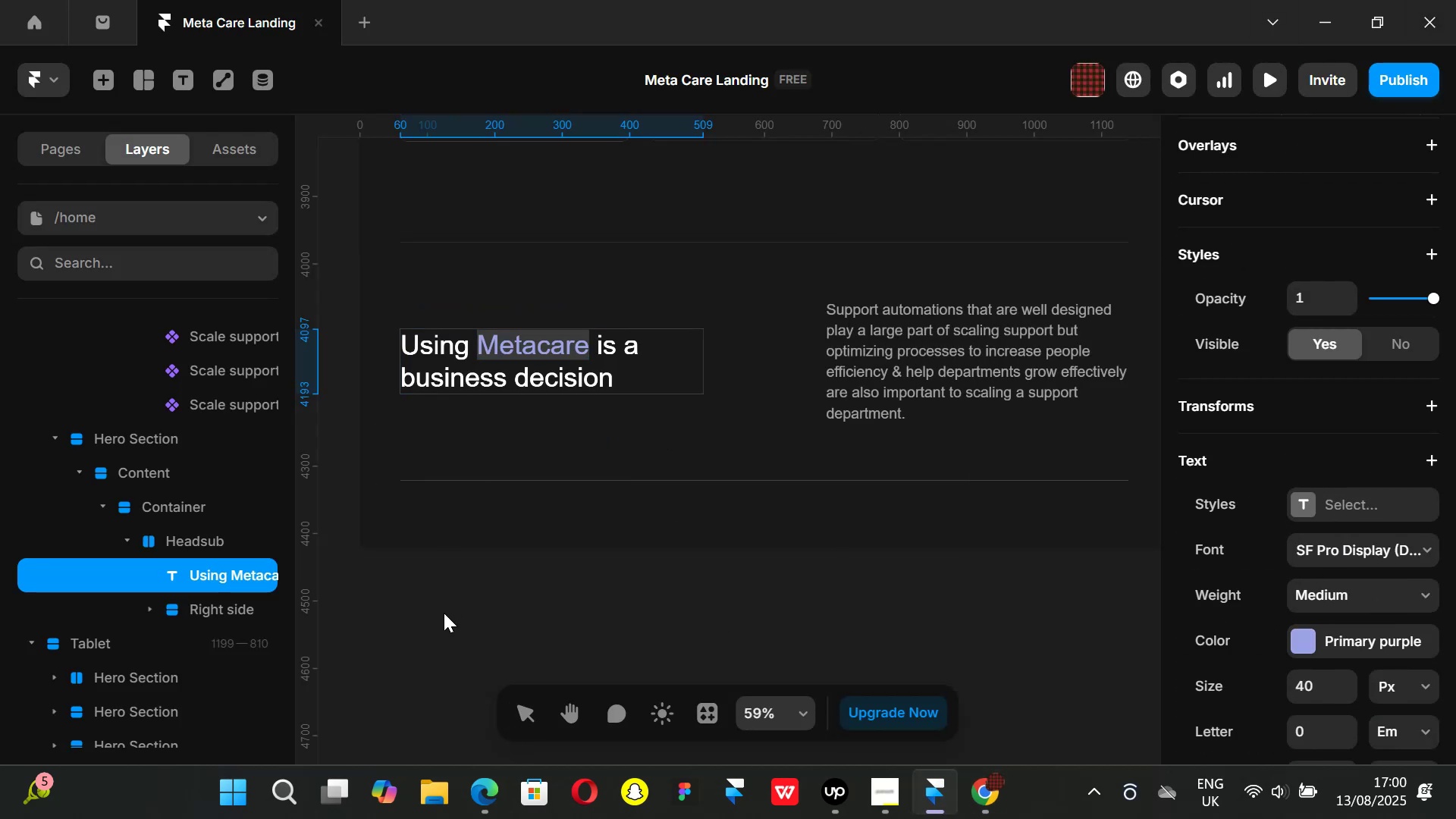 
double_click([443, 613])
 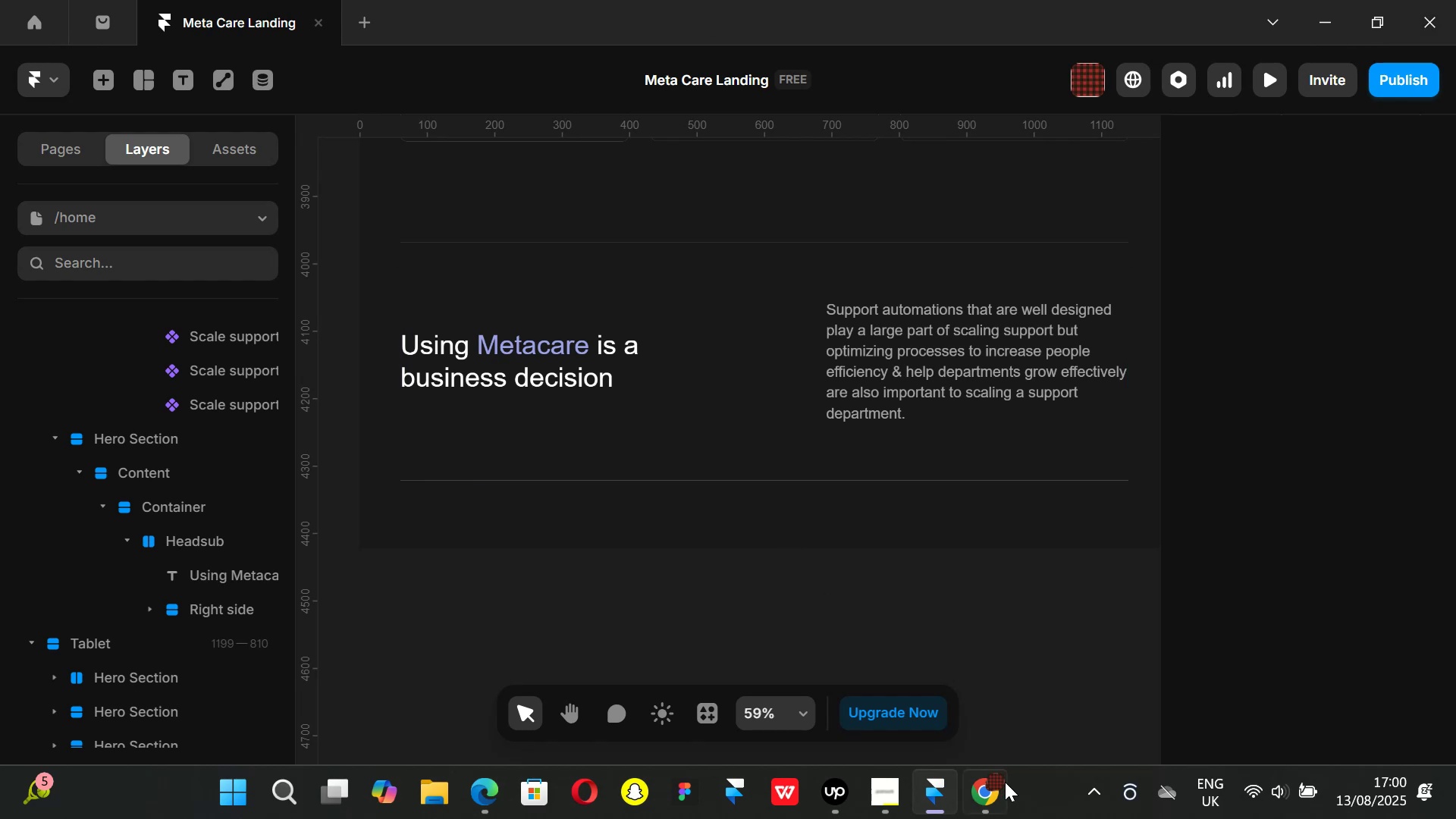 
left_click([980, 795])
 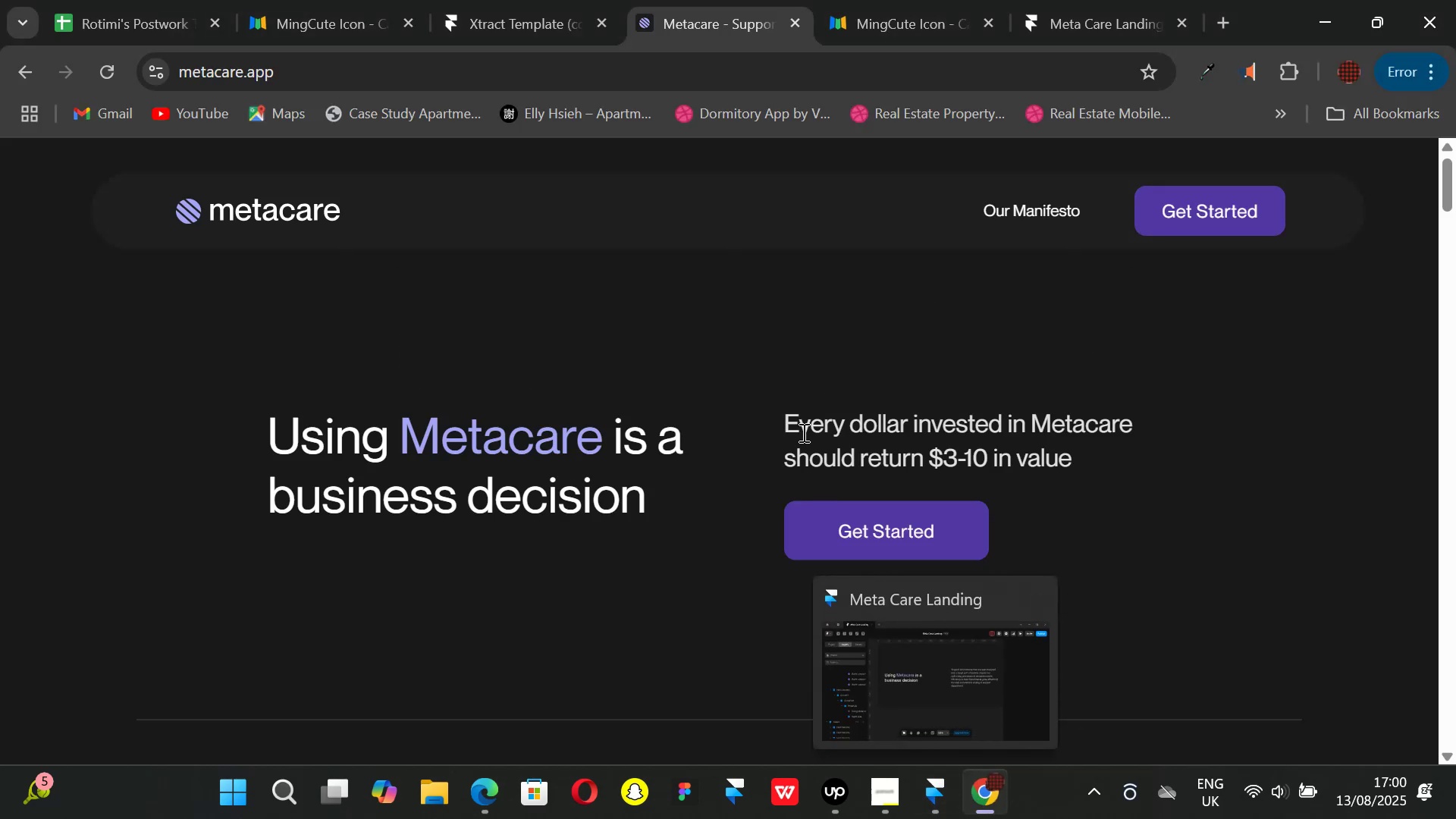 
left_click_drag(start_coordinate=[782, 420], to_coordinate=[1090, 460])
 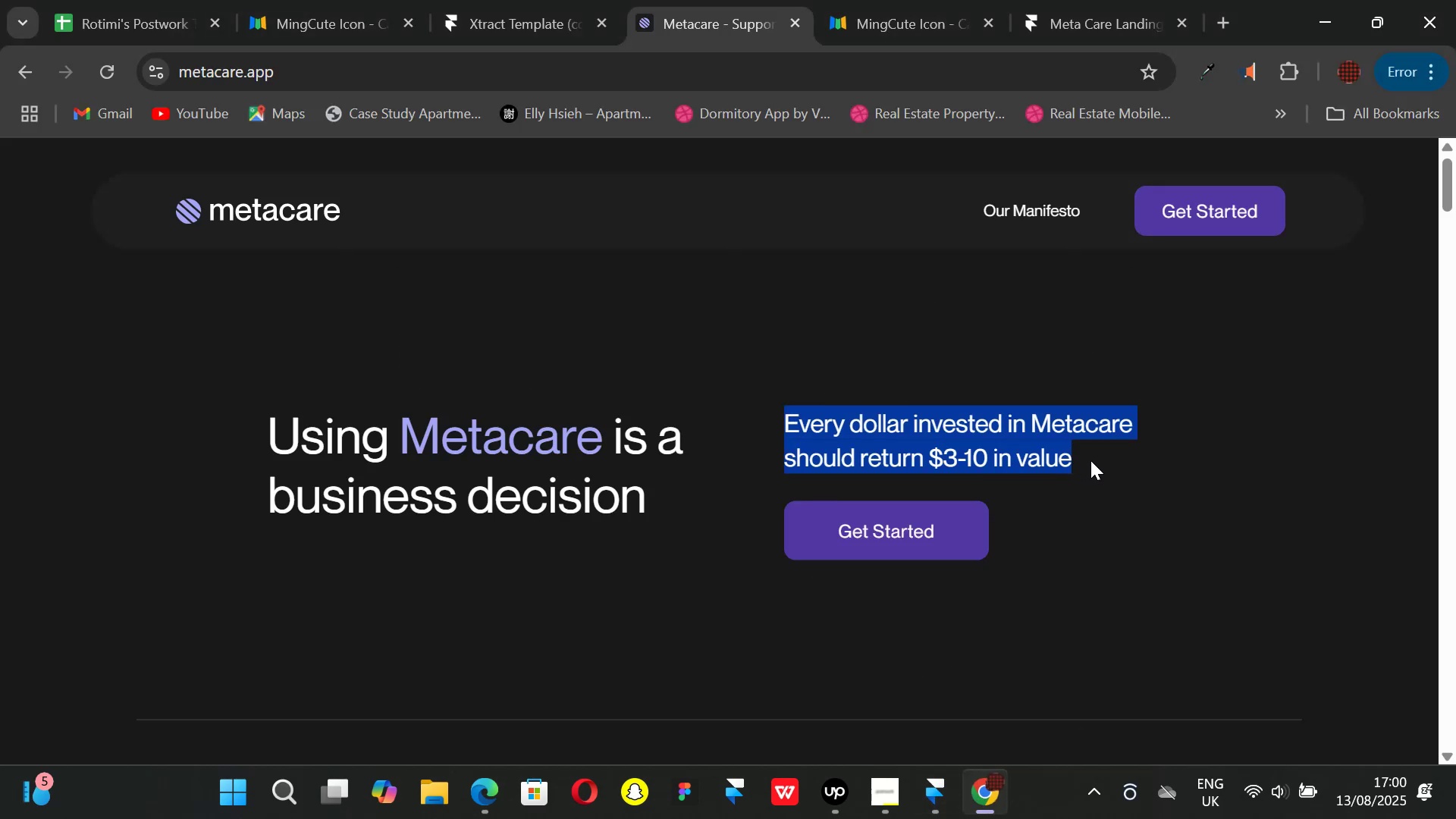 
key(Control+ControlLeft)
 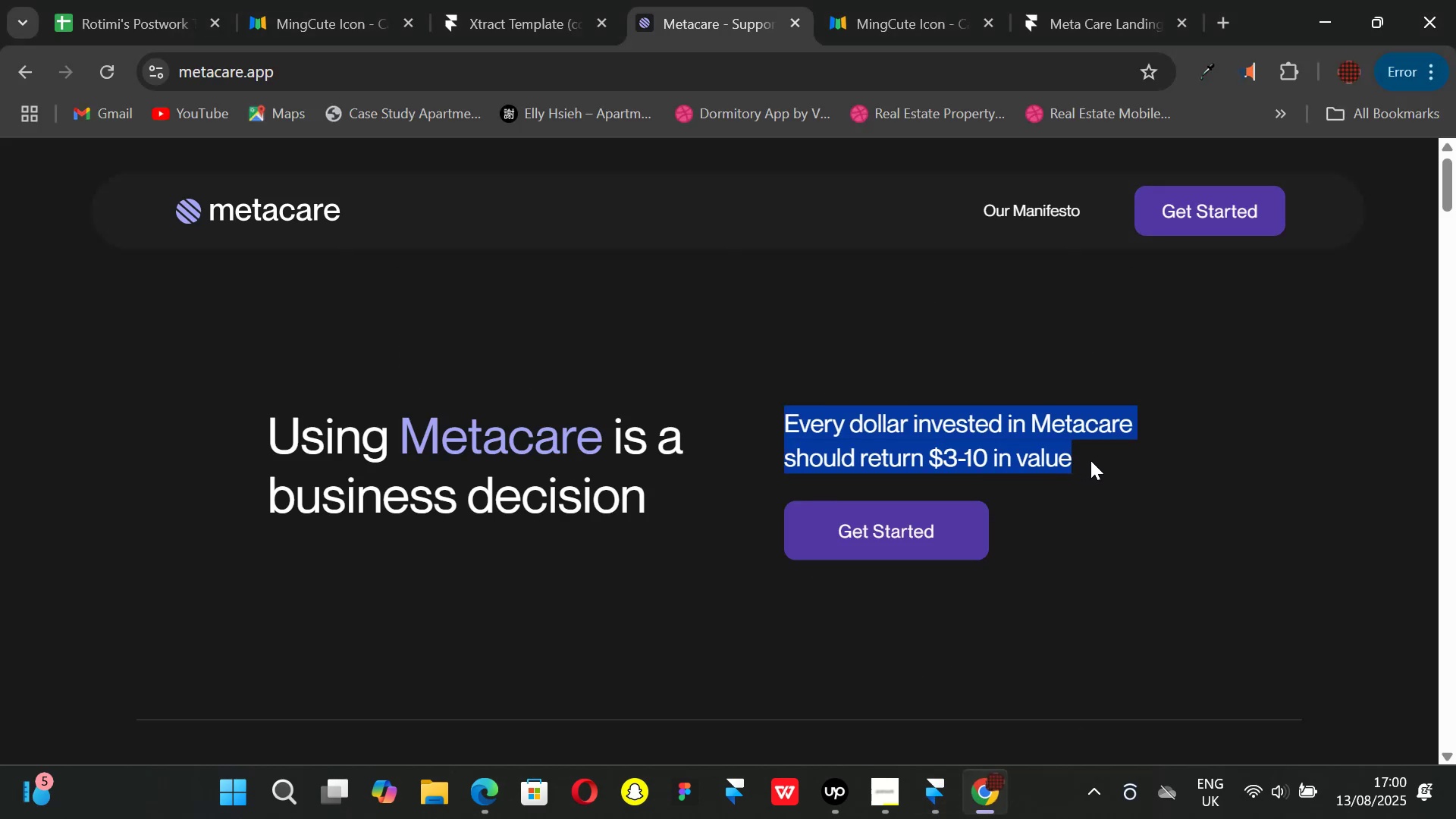 
key(Control+C)
 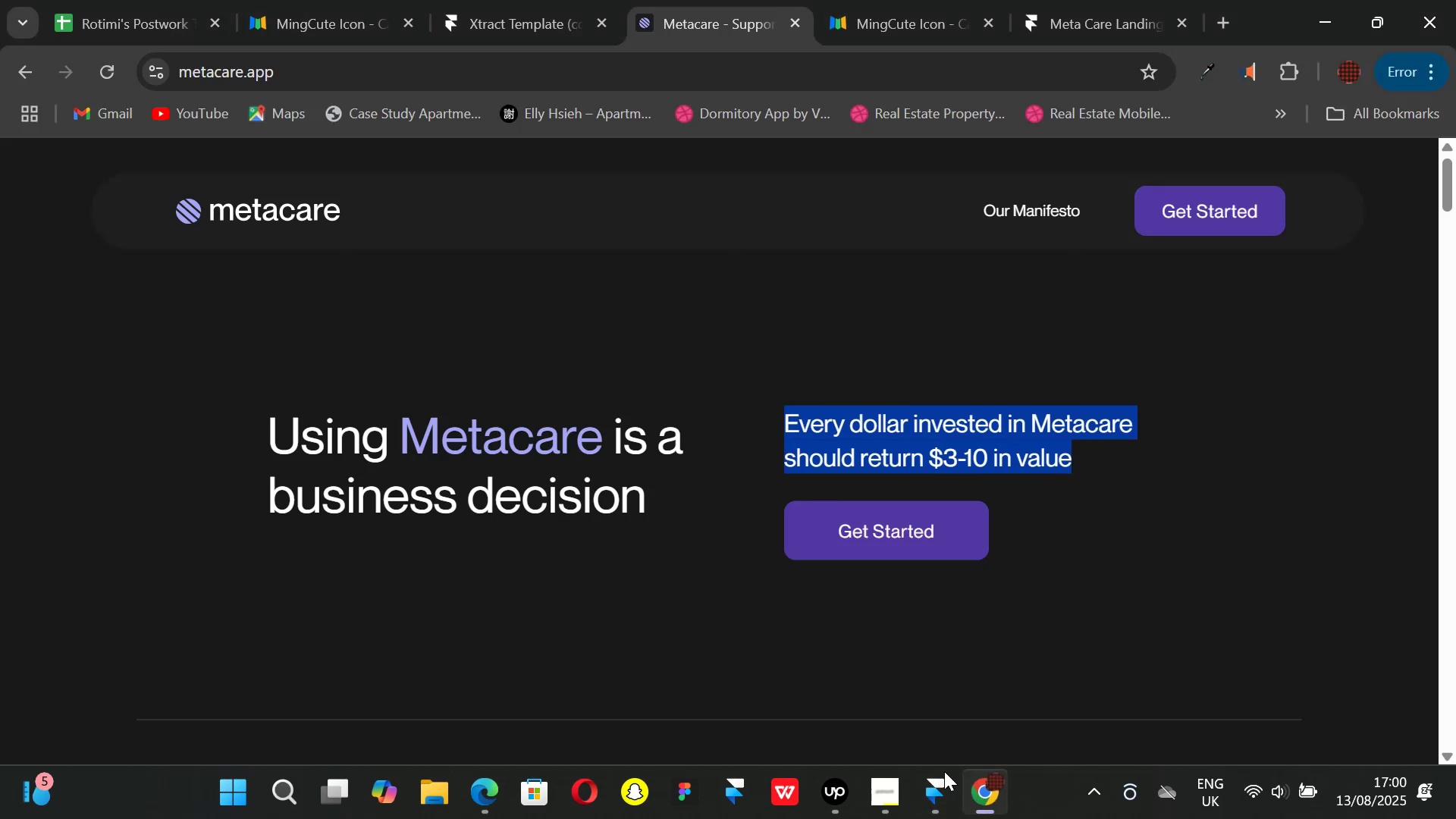 
left_click([938, 802])
 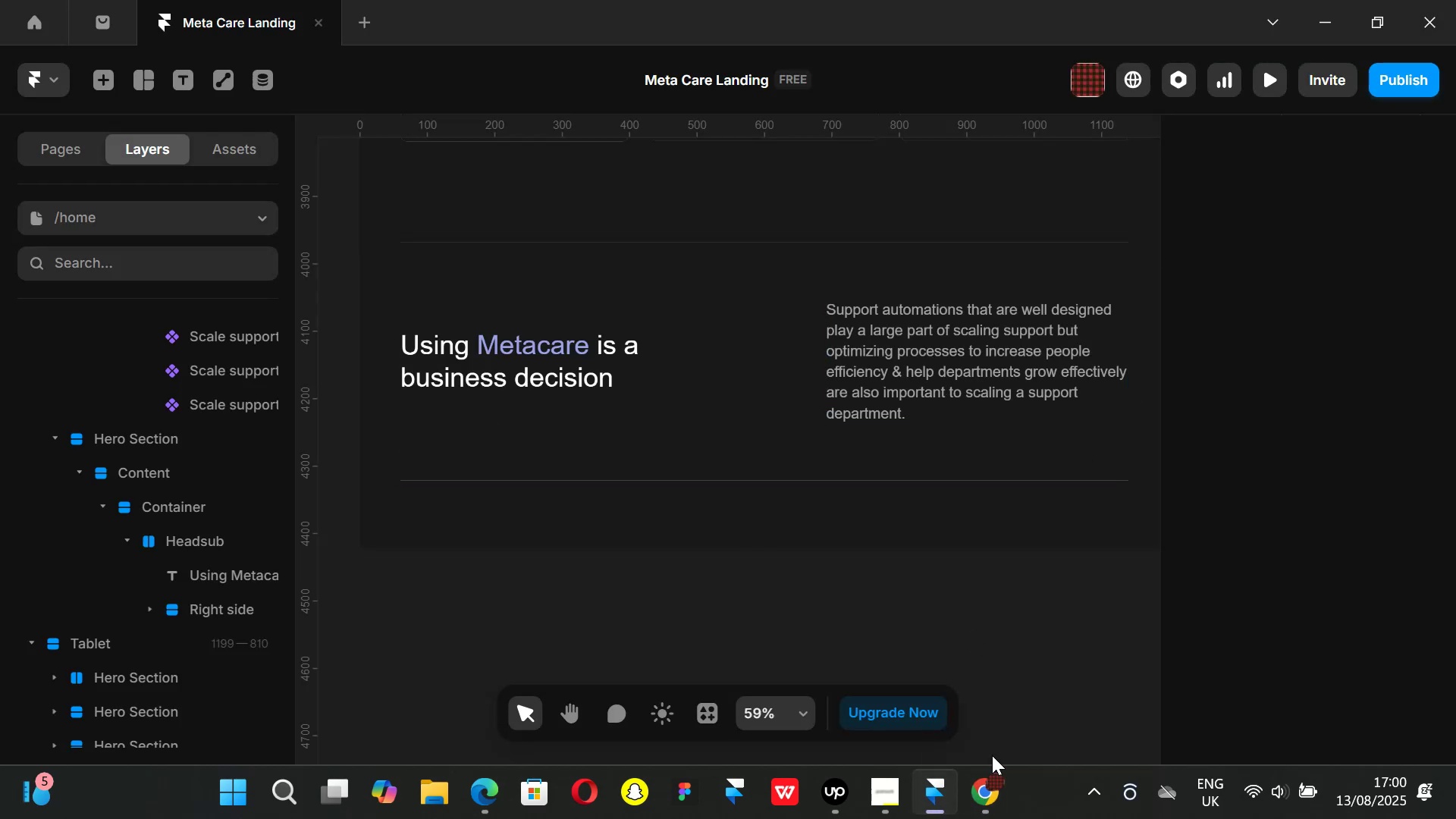 
left_click([971, 802])
 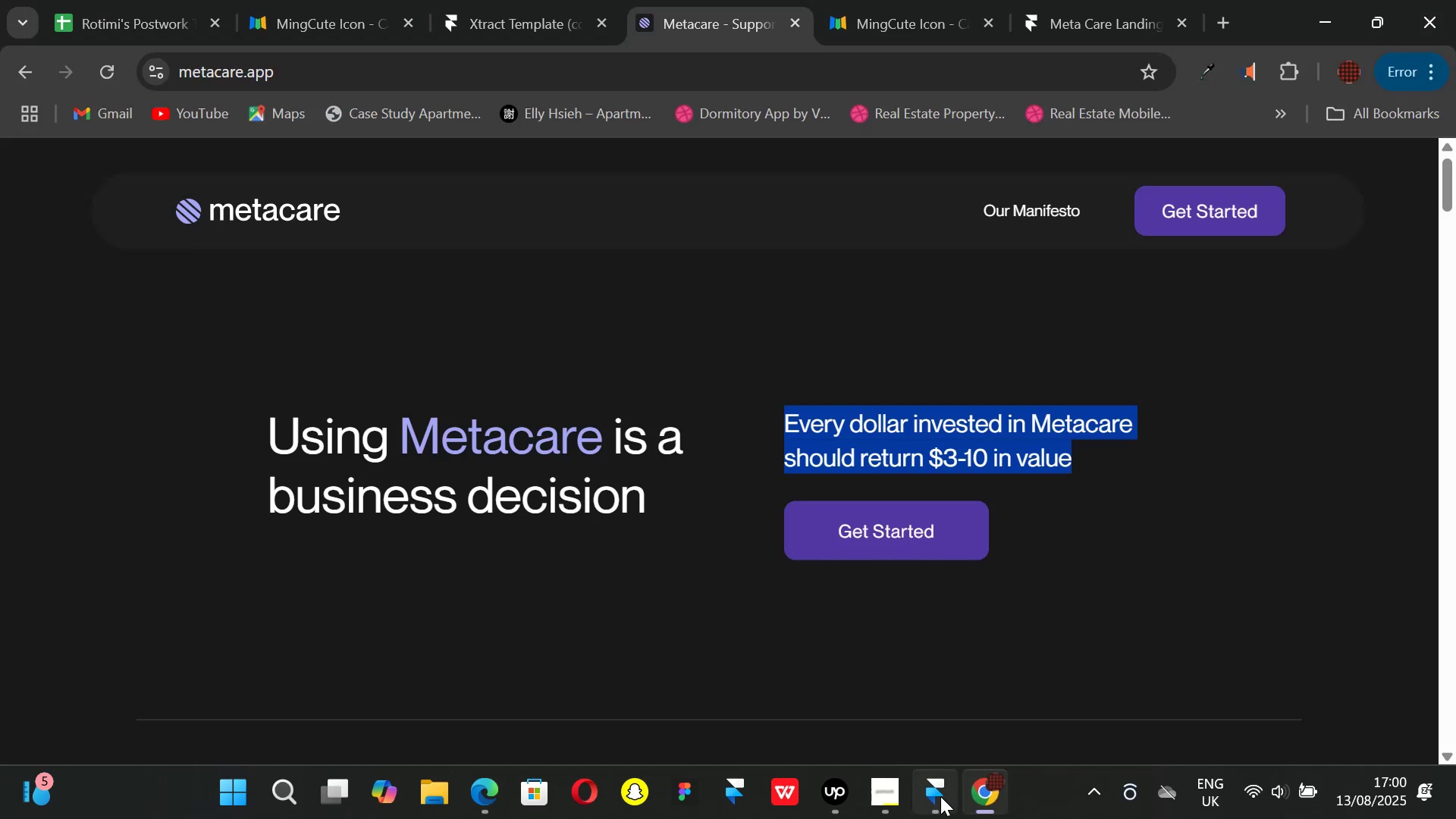 
left_click([940, 796])
 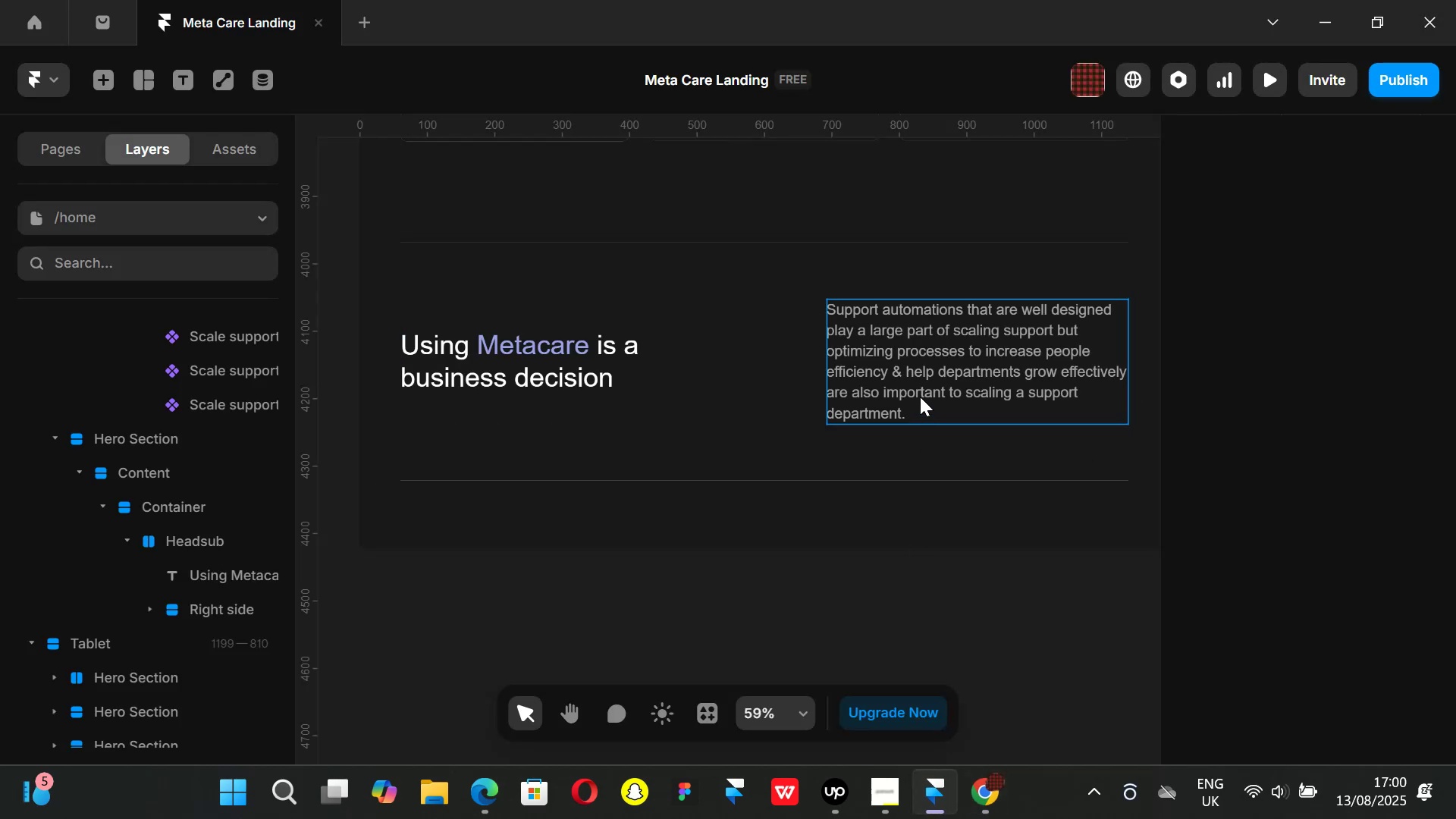 
left_click([920, 397])
 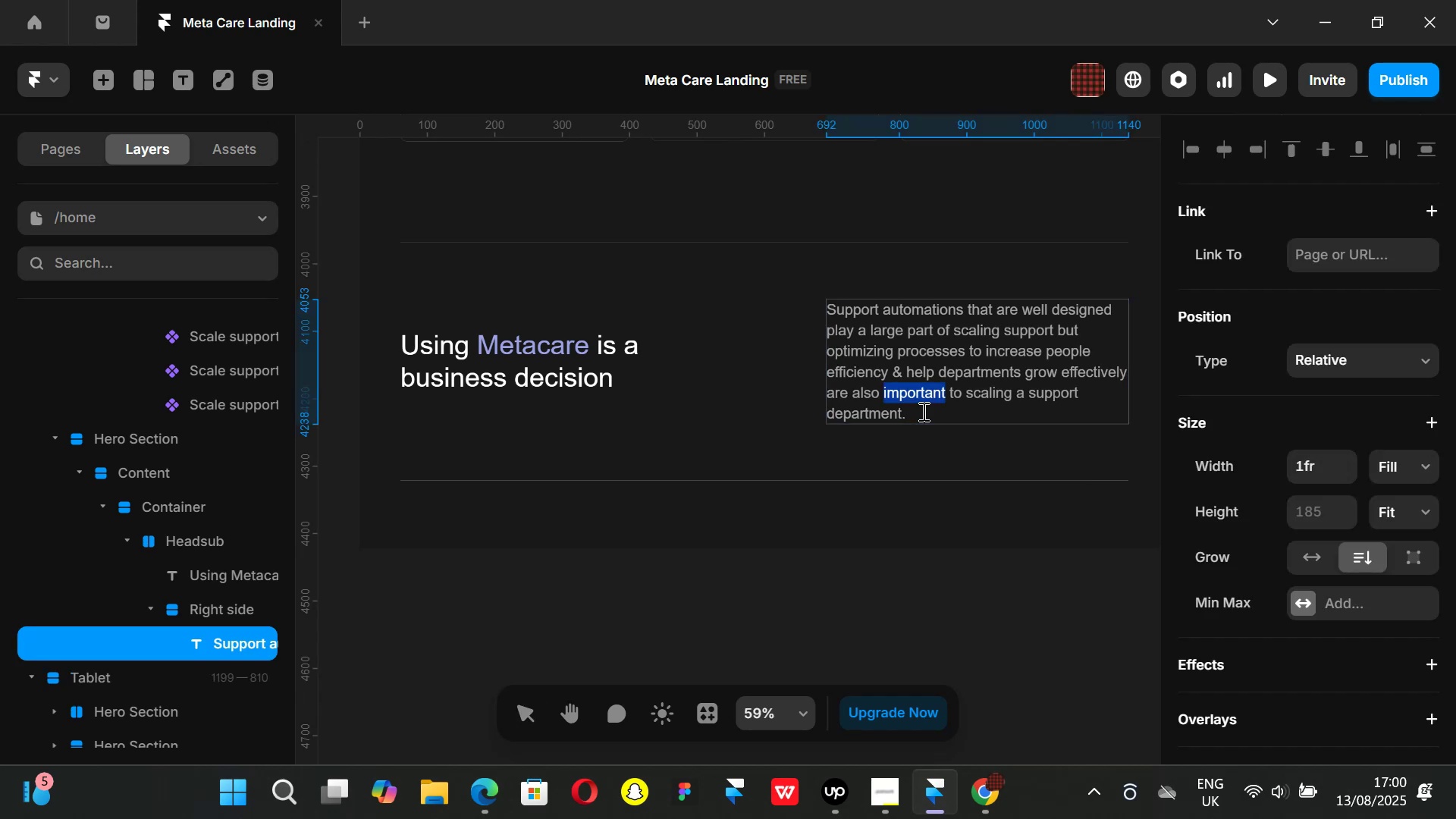 
left_click([922, 411])
 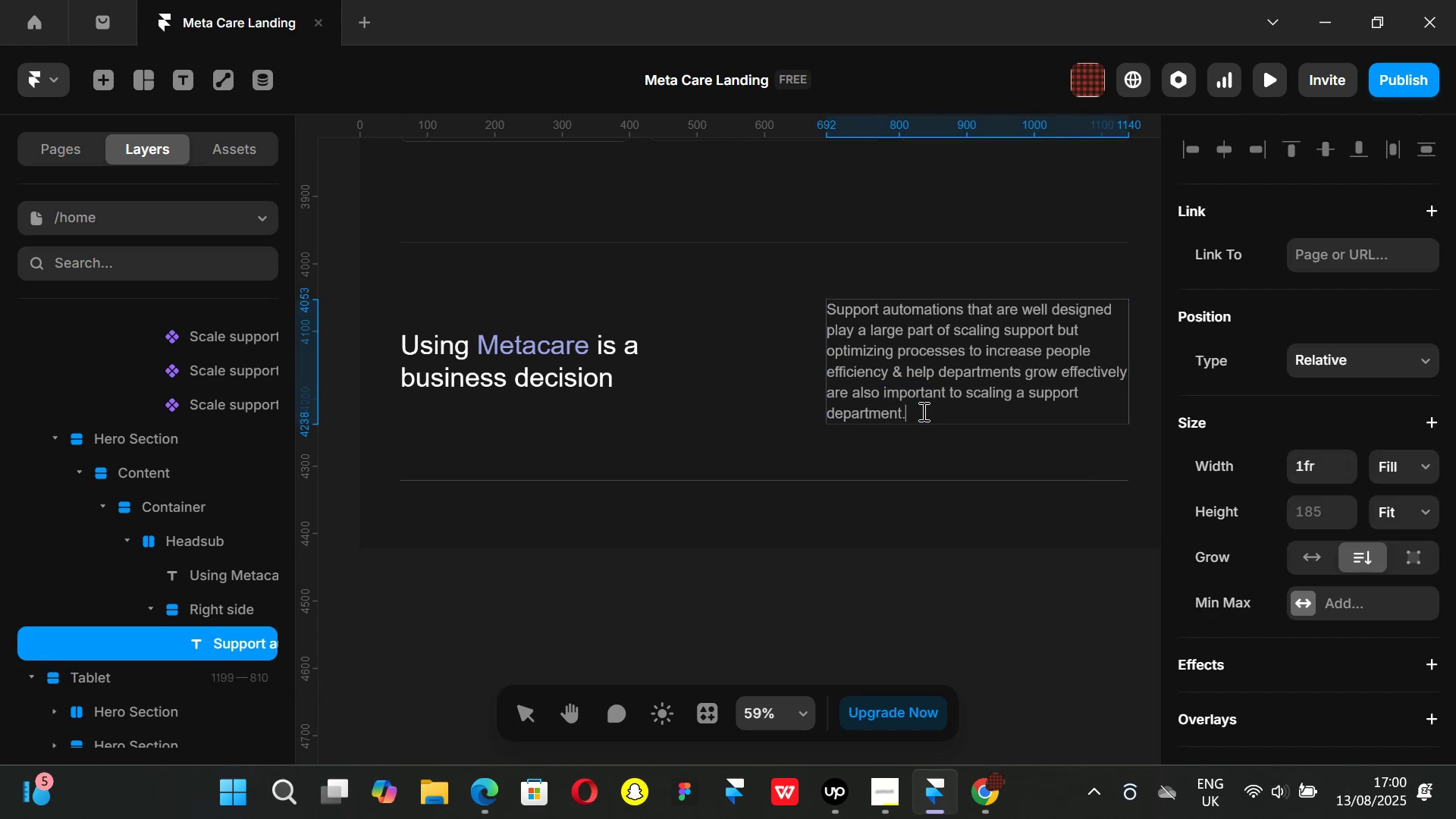 
left_click_drag(start_coordinate=[922, 411], to_coordinate=[885, 312])
 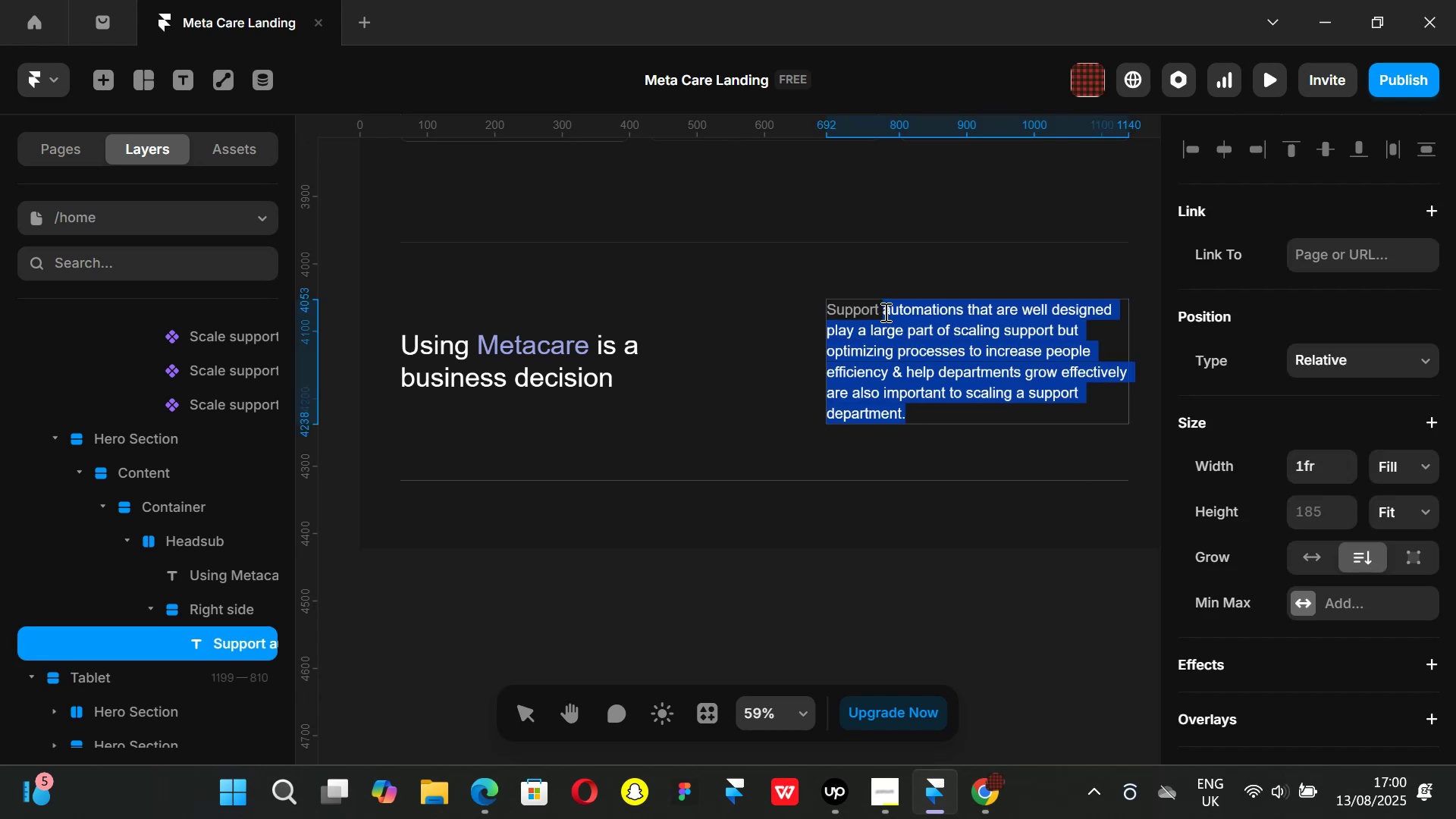 
key(Backspace)
 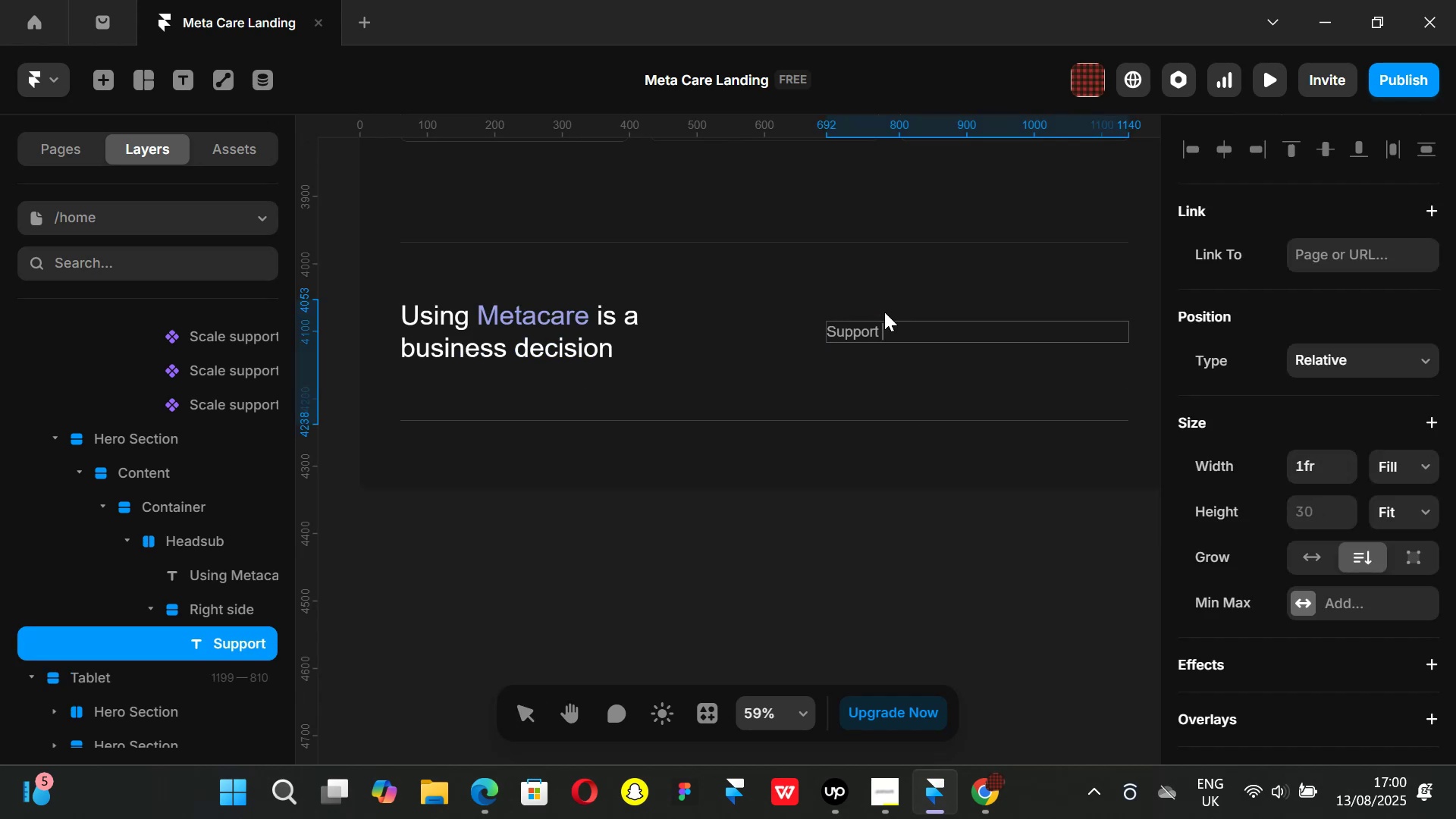 
key(Control+ControlLeft)
 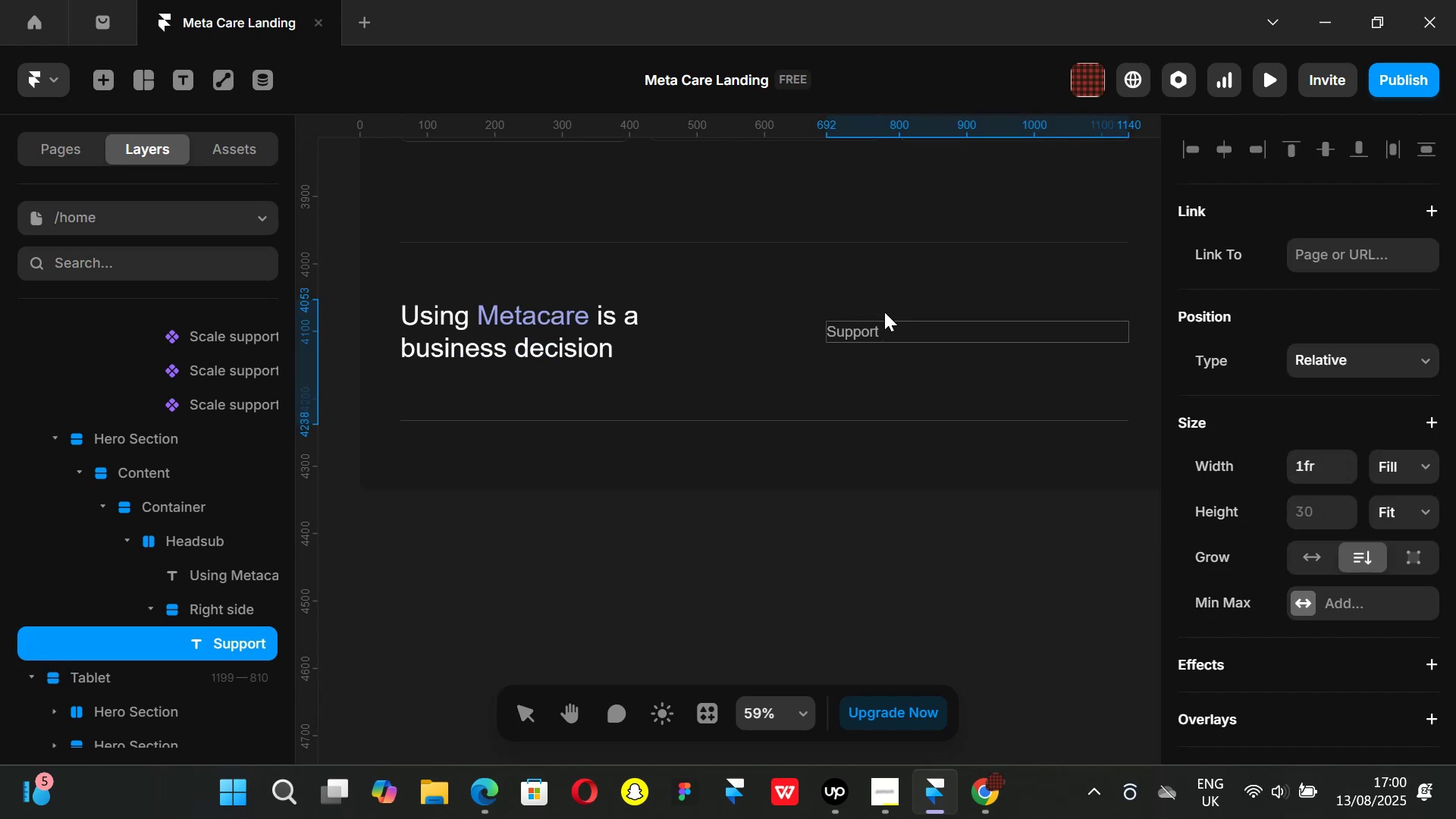 
key(Control+V)
 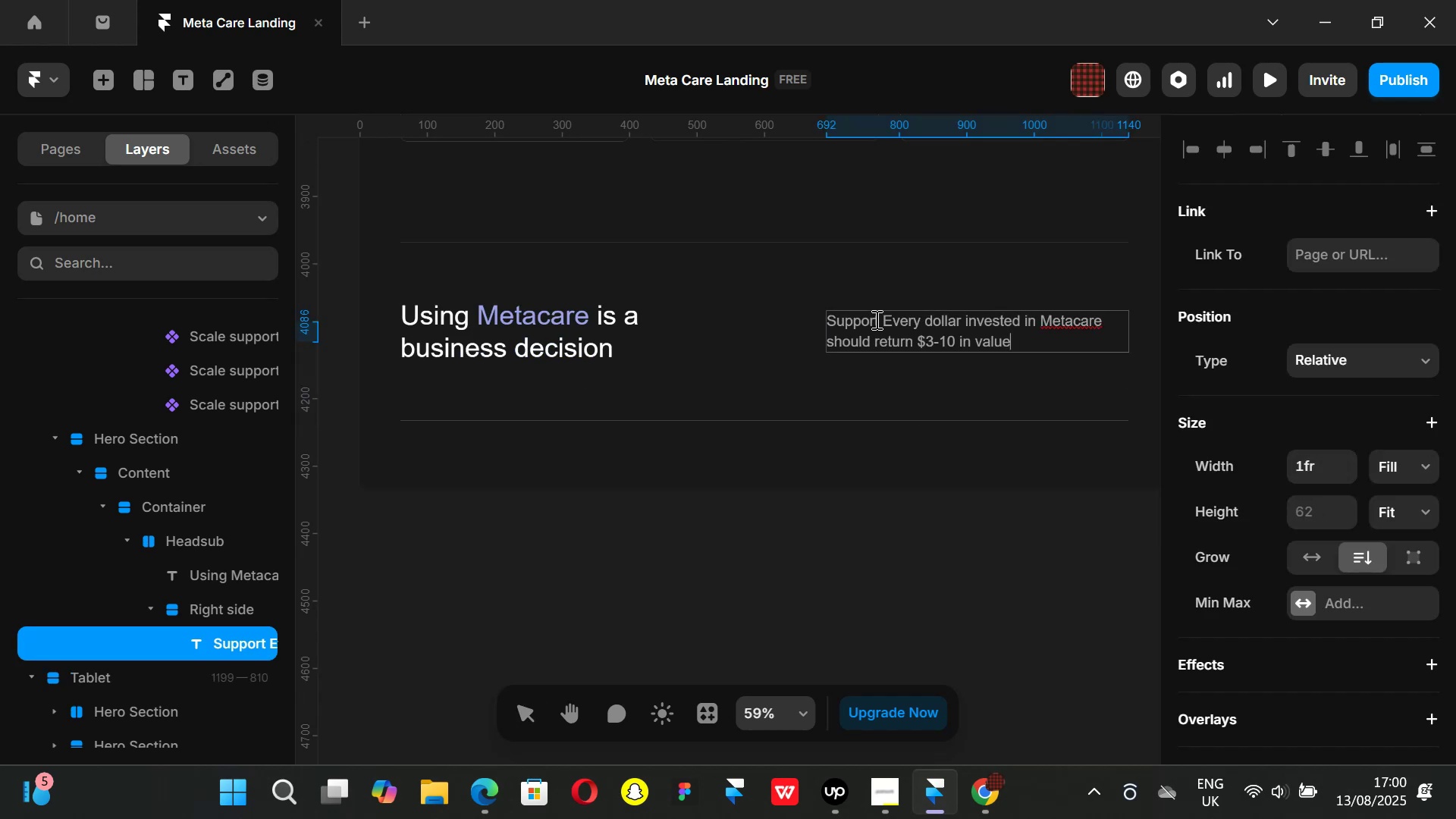 
left_click([879, 323])
 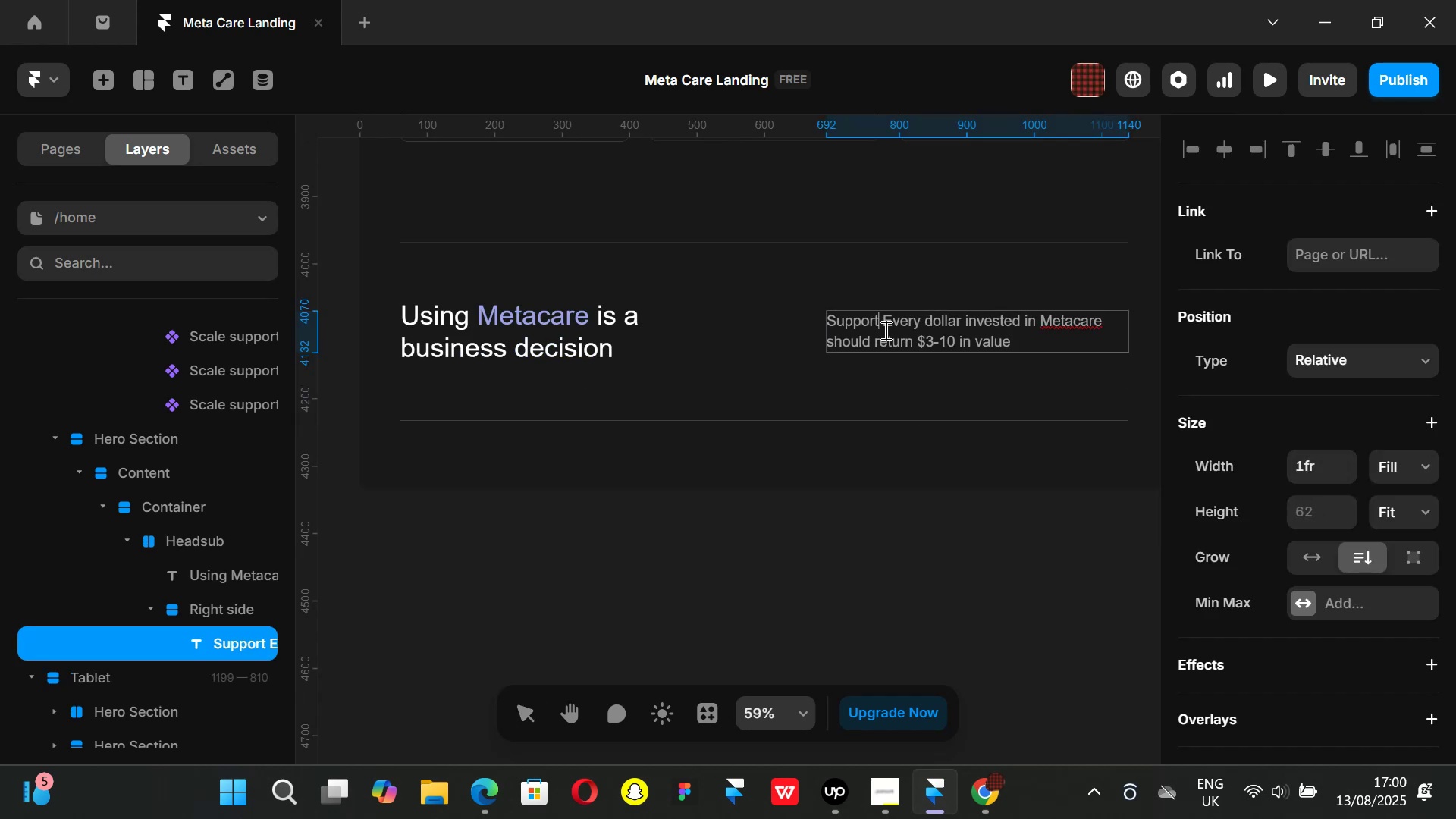 
hold_key(key=Backspace, duration=0.94)
 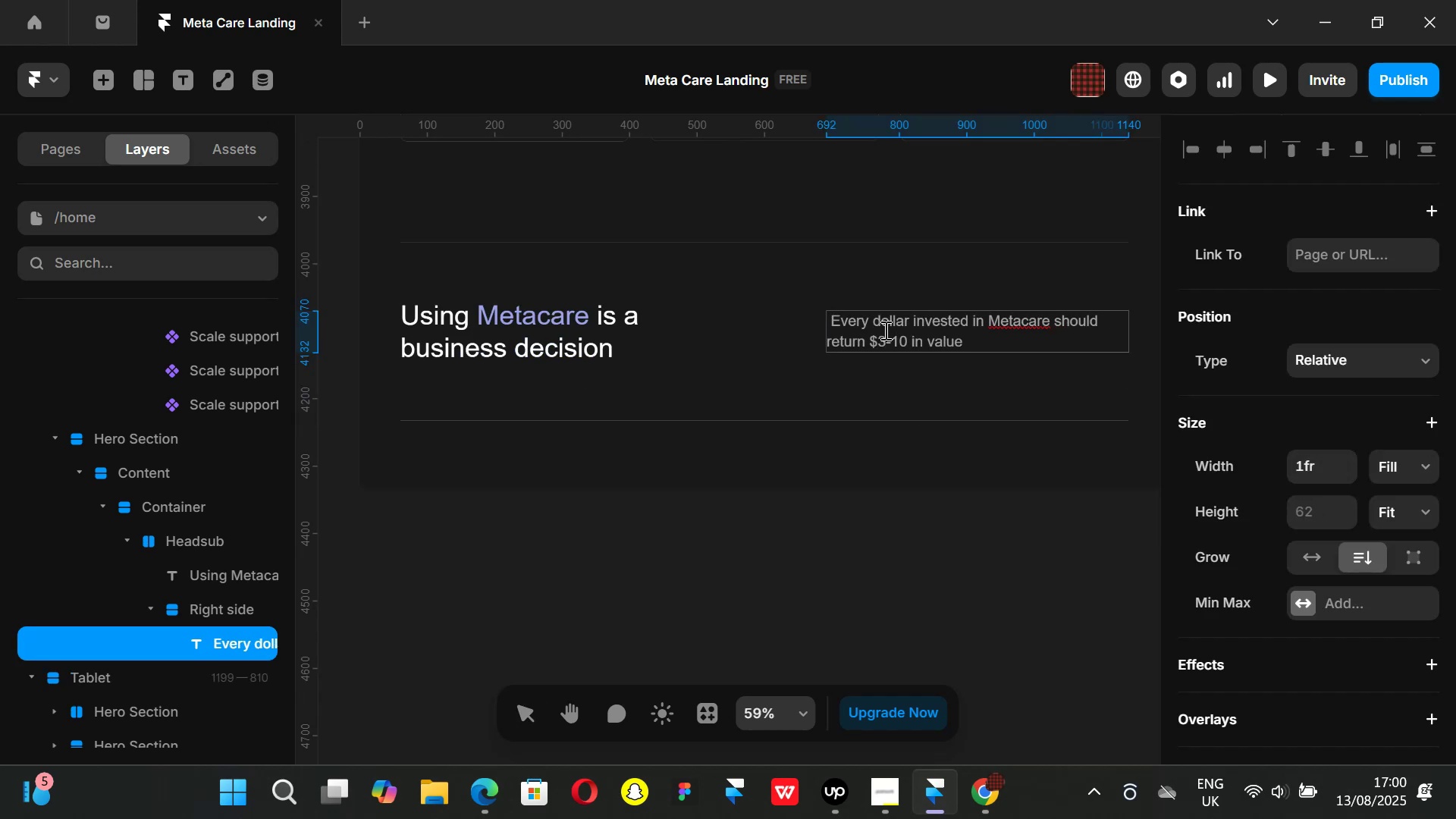 
key(ArrowRight)
 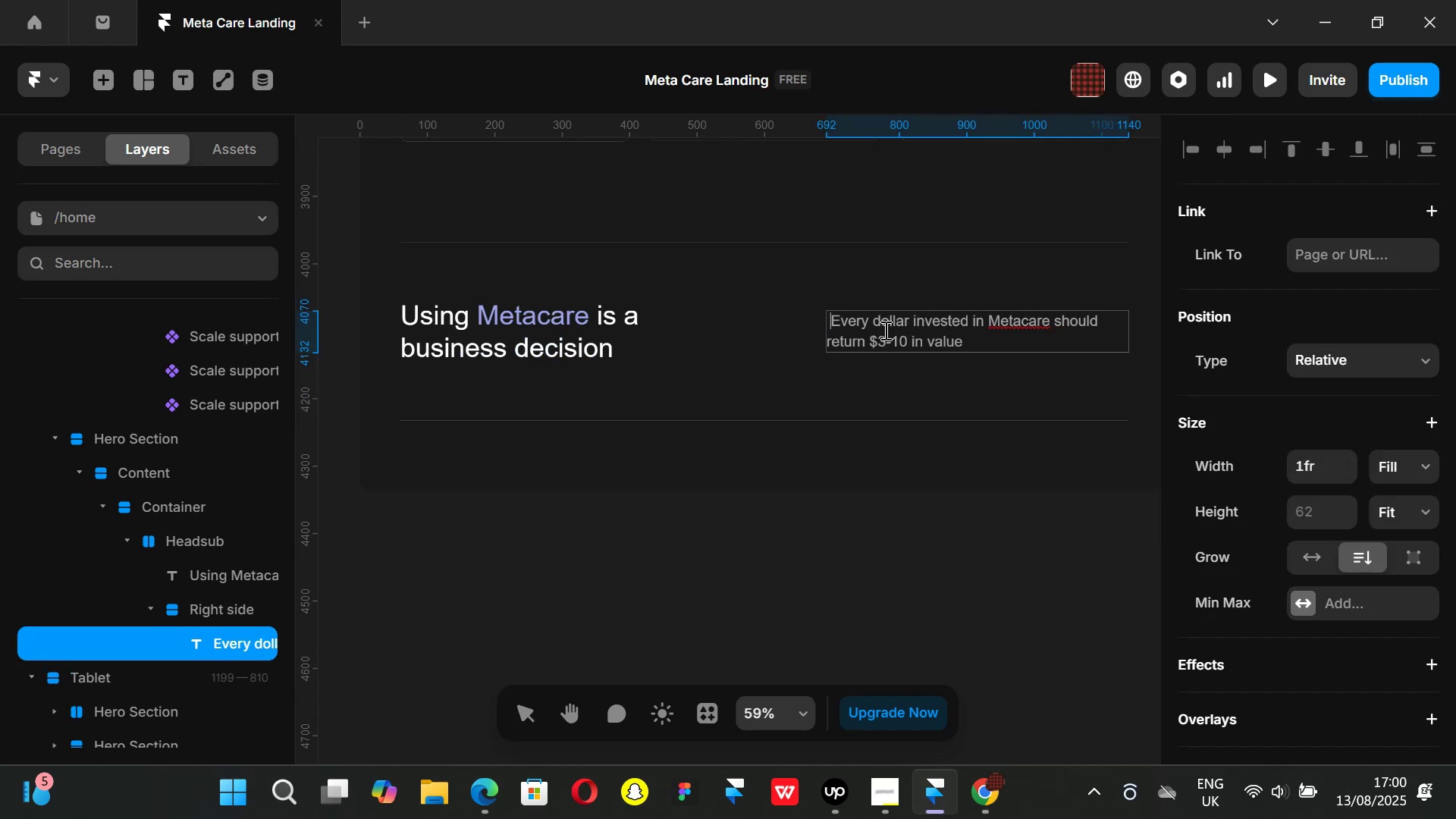 
key(Backspace)
 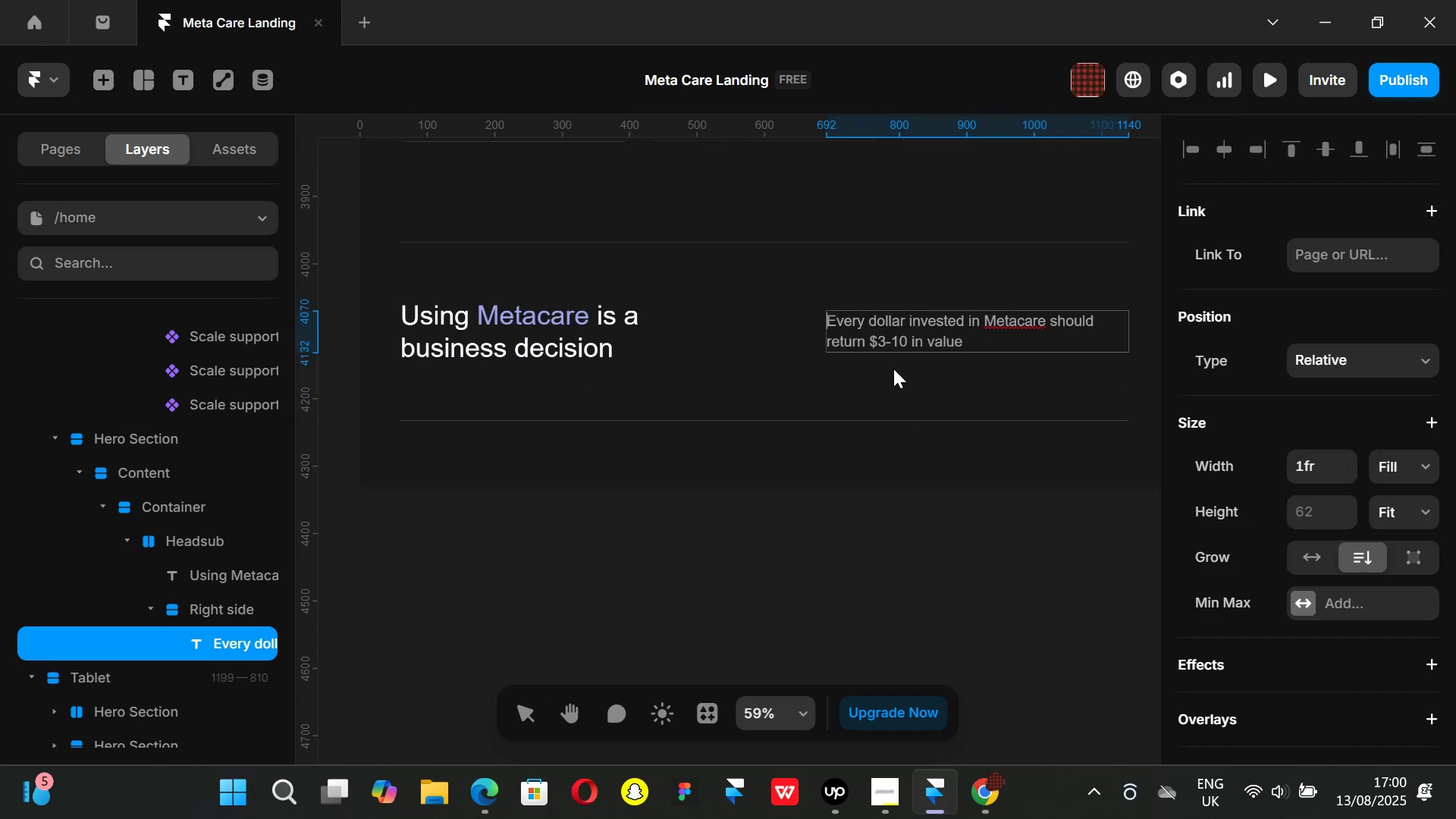 
left_click([918, 580])
 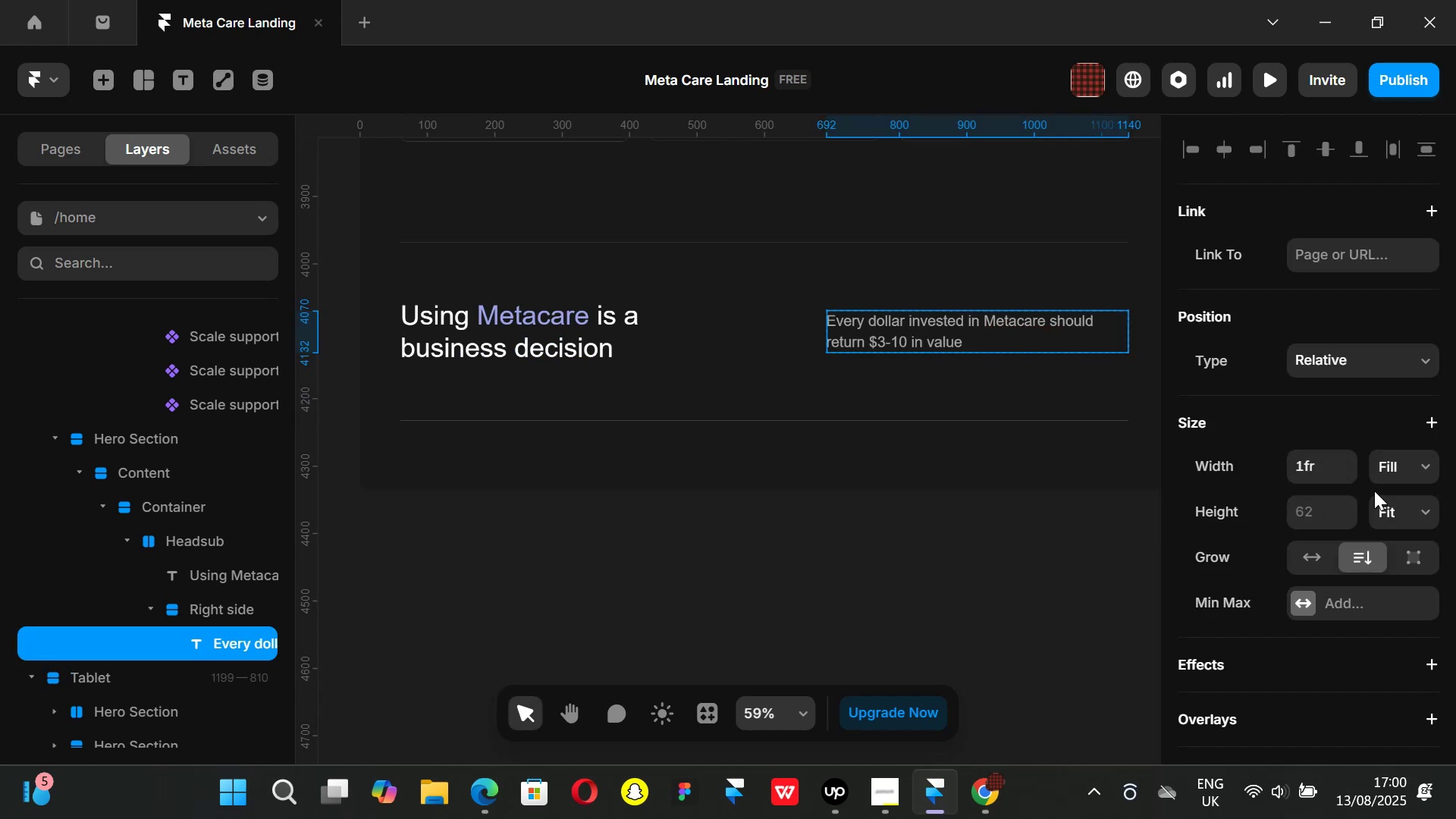 
scroll: coordinate [1318, 563], scroll_direction: down, amount: 4.0
 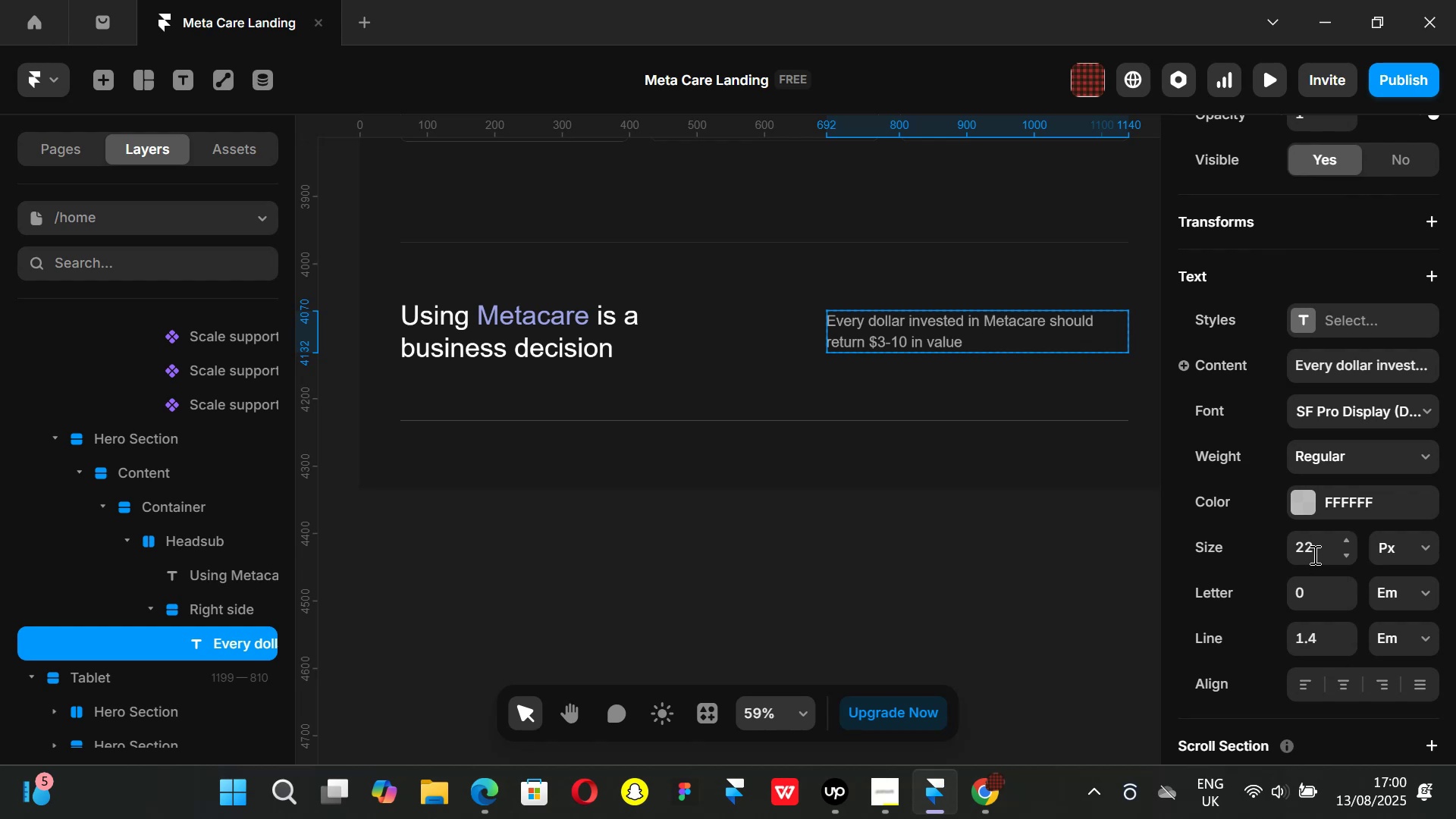 
left_click([1313, 551])
 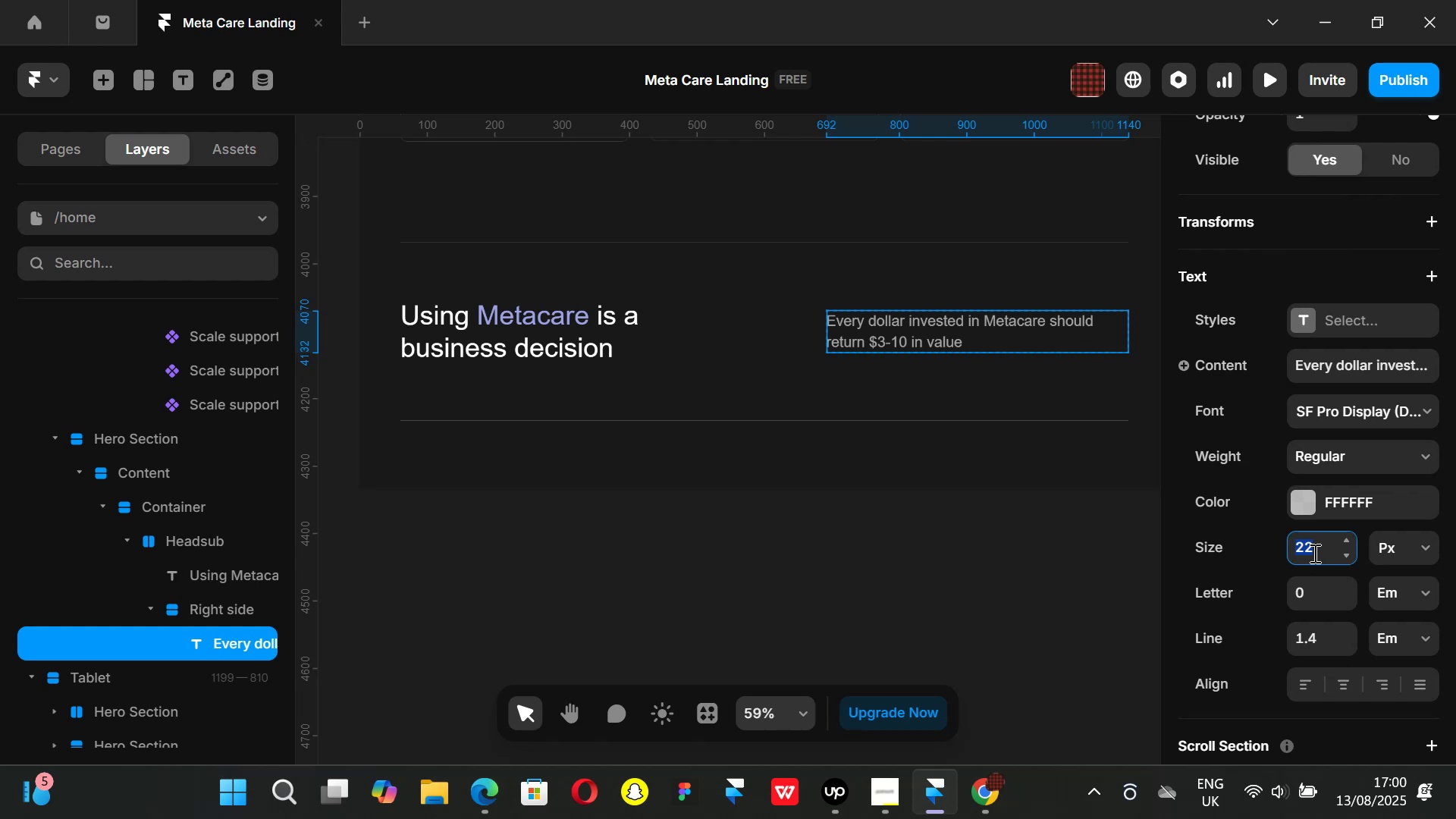 
type(28)
 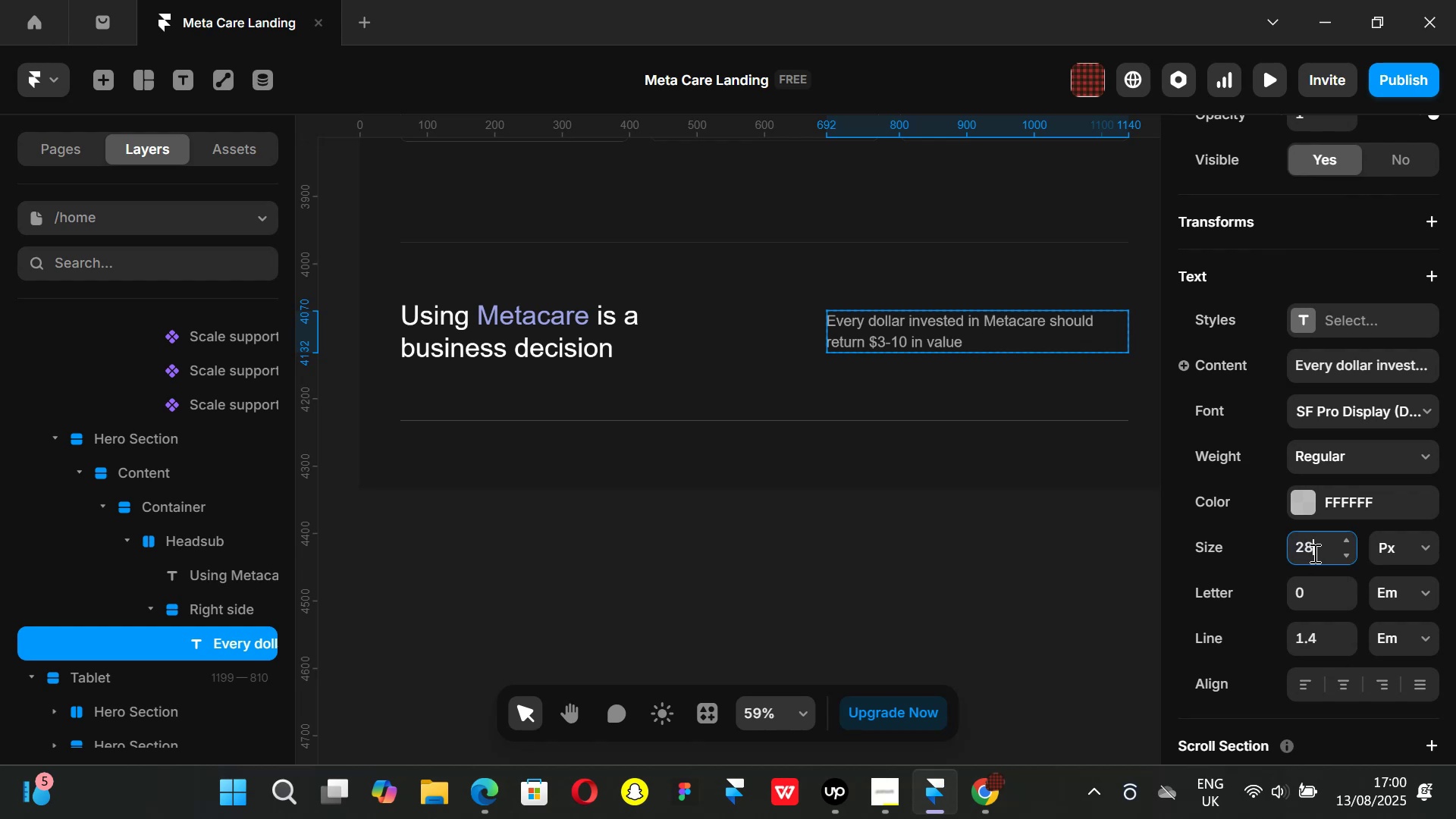 
key(Enter)
 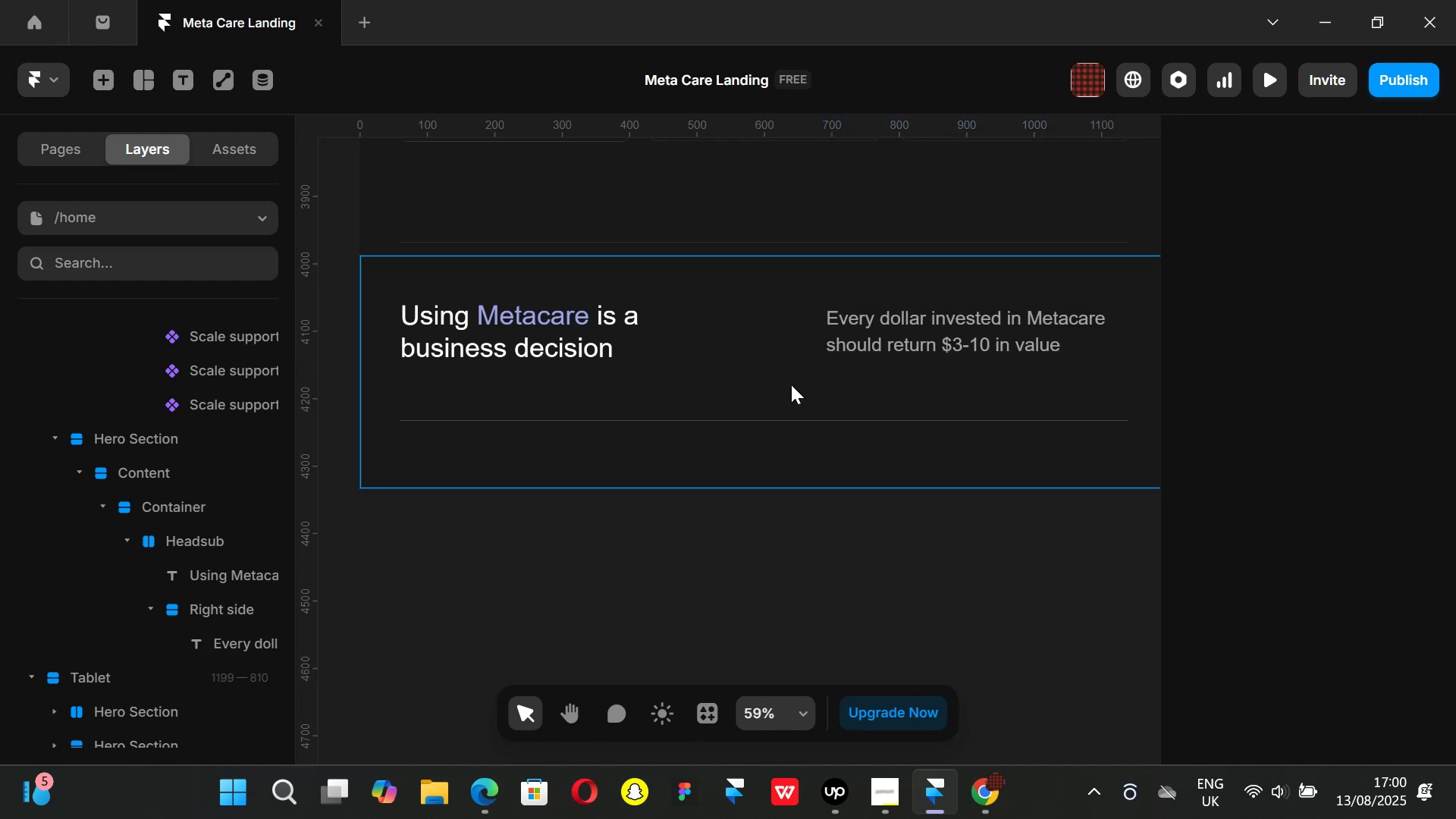 
left_click([762, 340])
 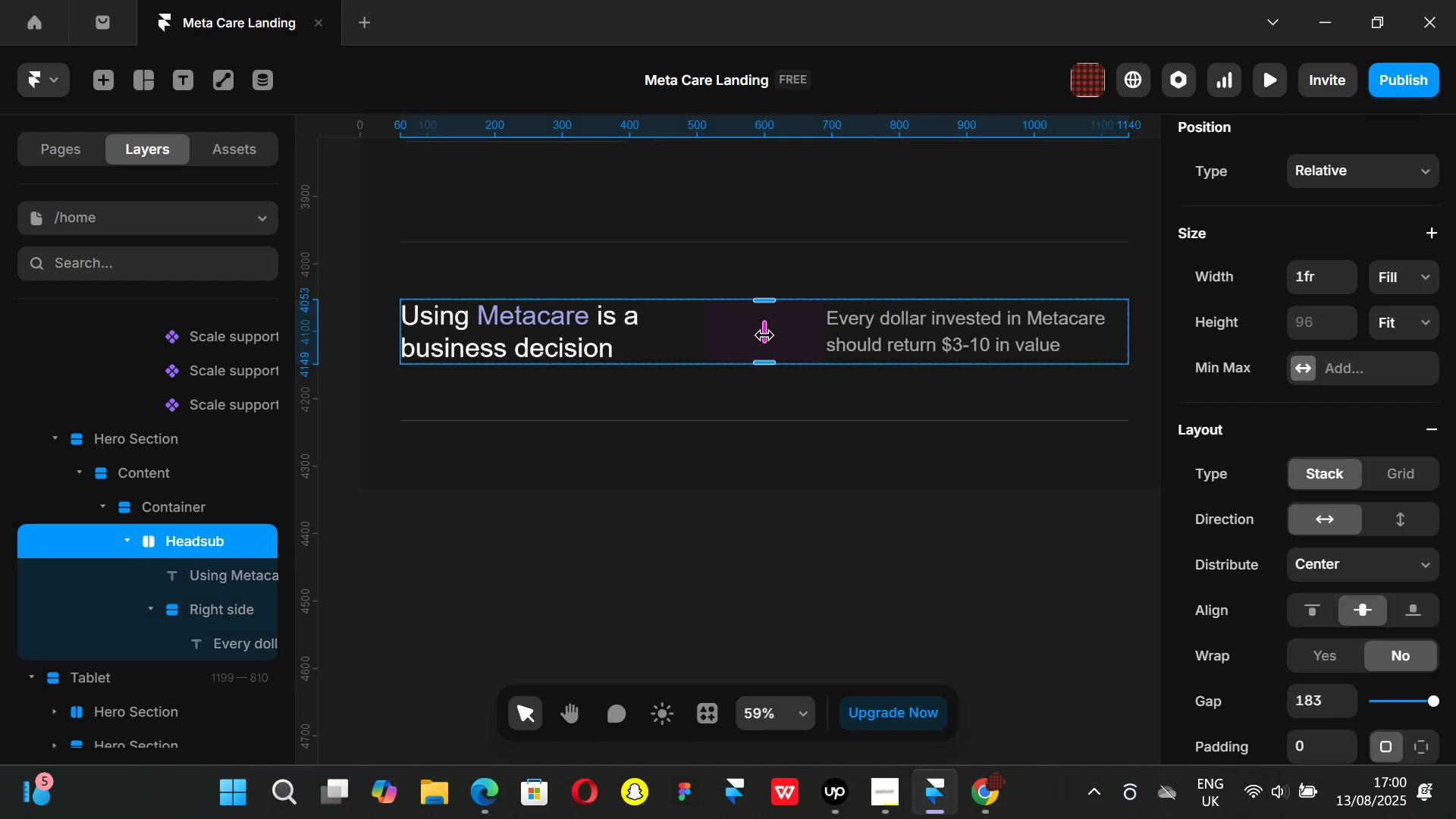 
left_click_drag(start_coordinate=[764, 335], to_coordinate=[639, 322])
 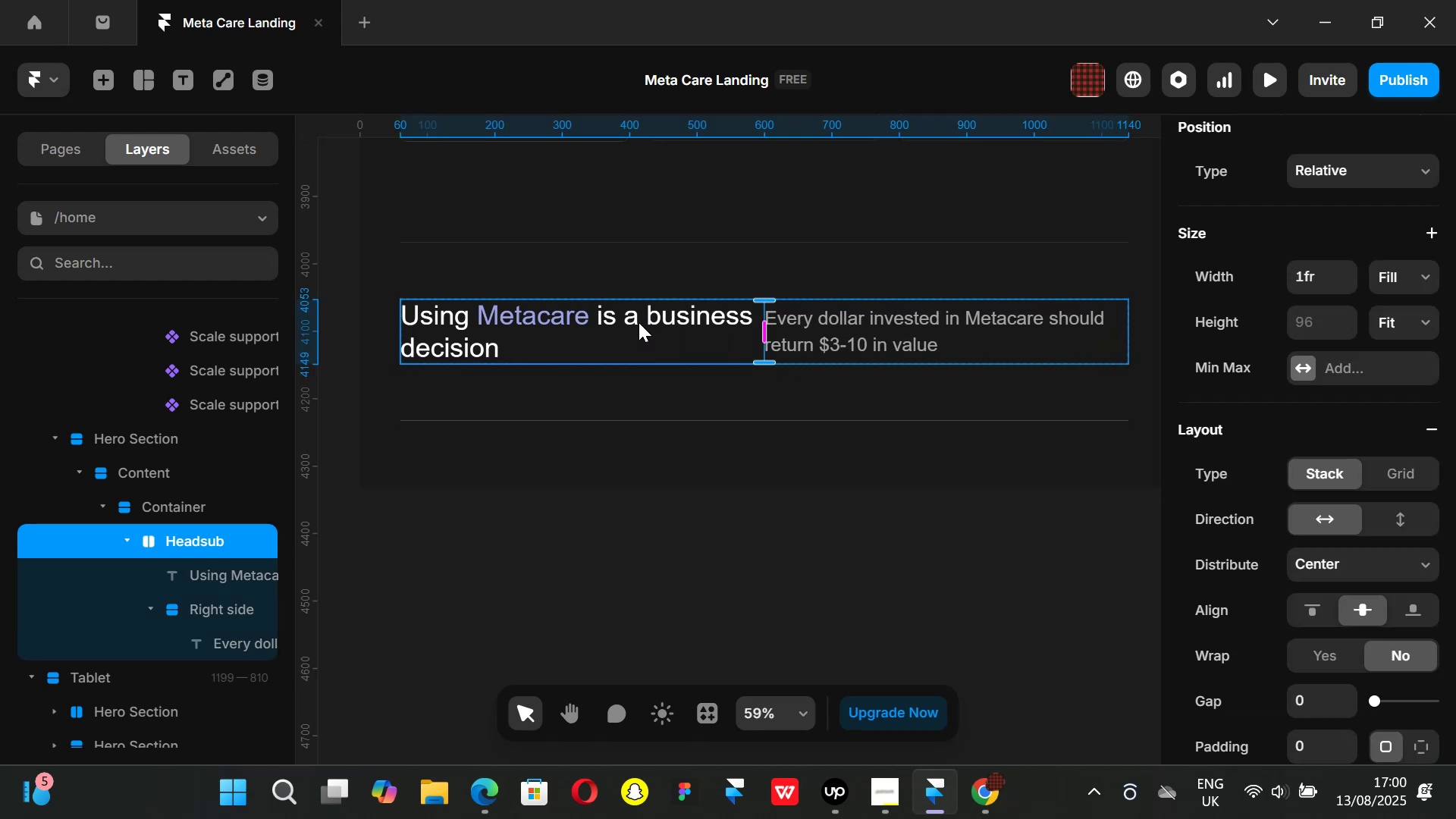 
key(Control+ControlLeft)
 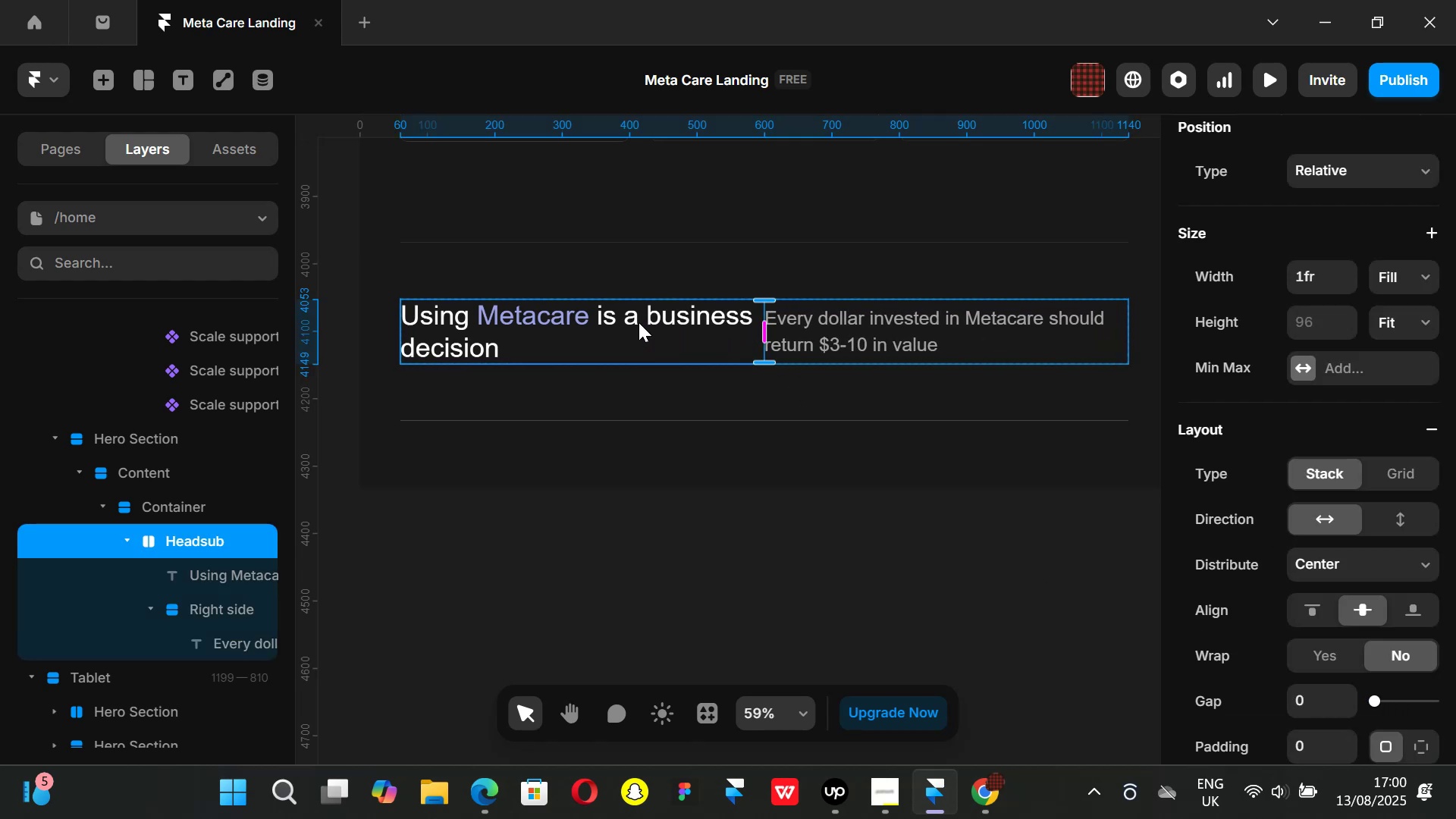 
key(Control+Z)
 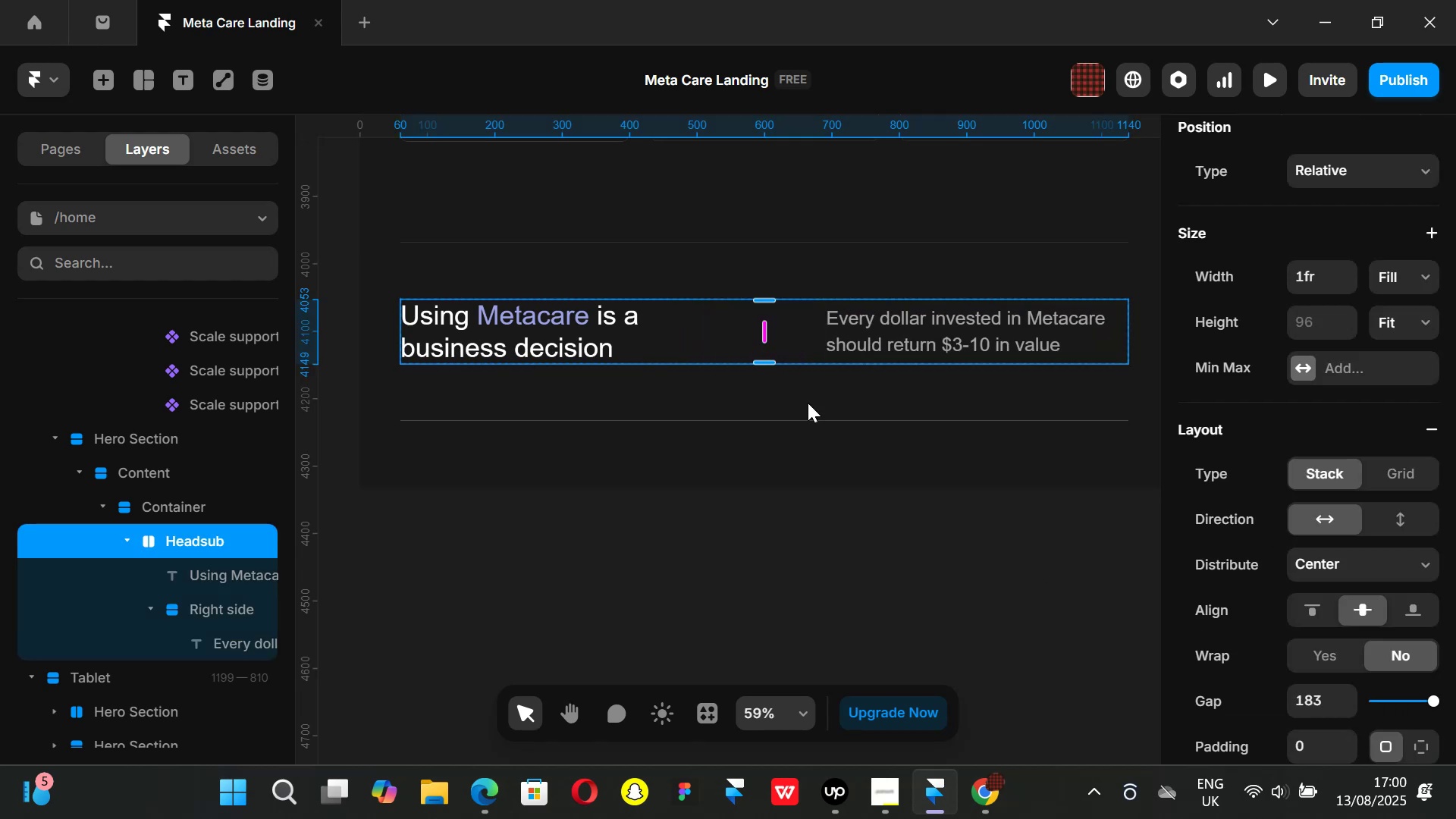 
left_click([832, 657])
 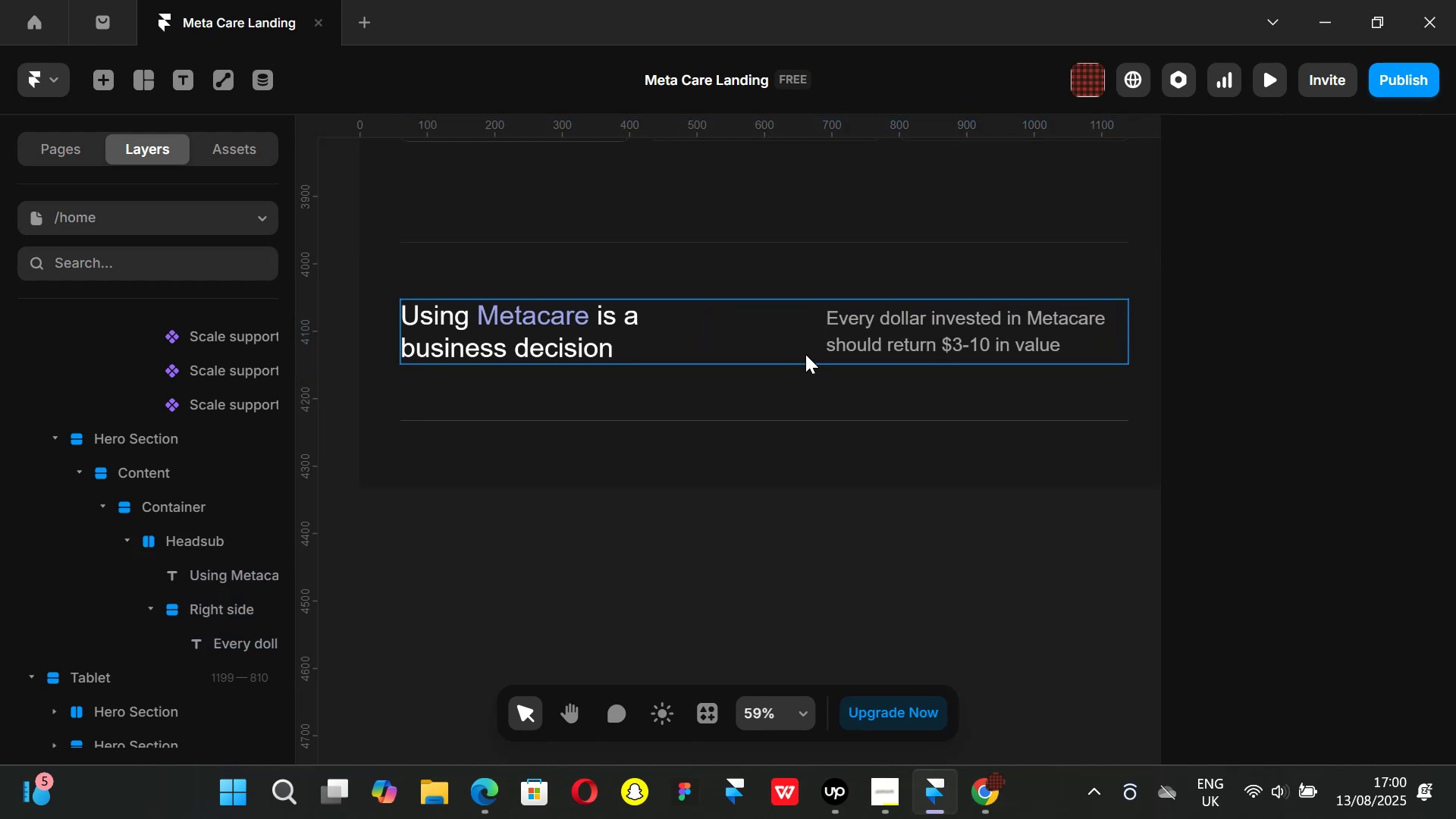 
left_click([805, 350])
 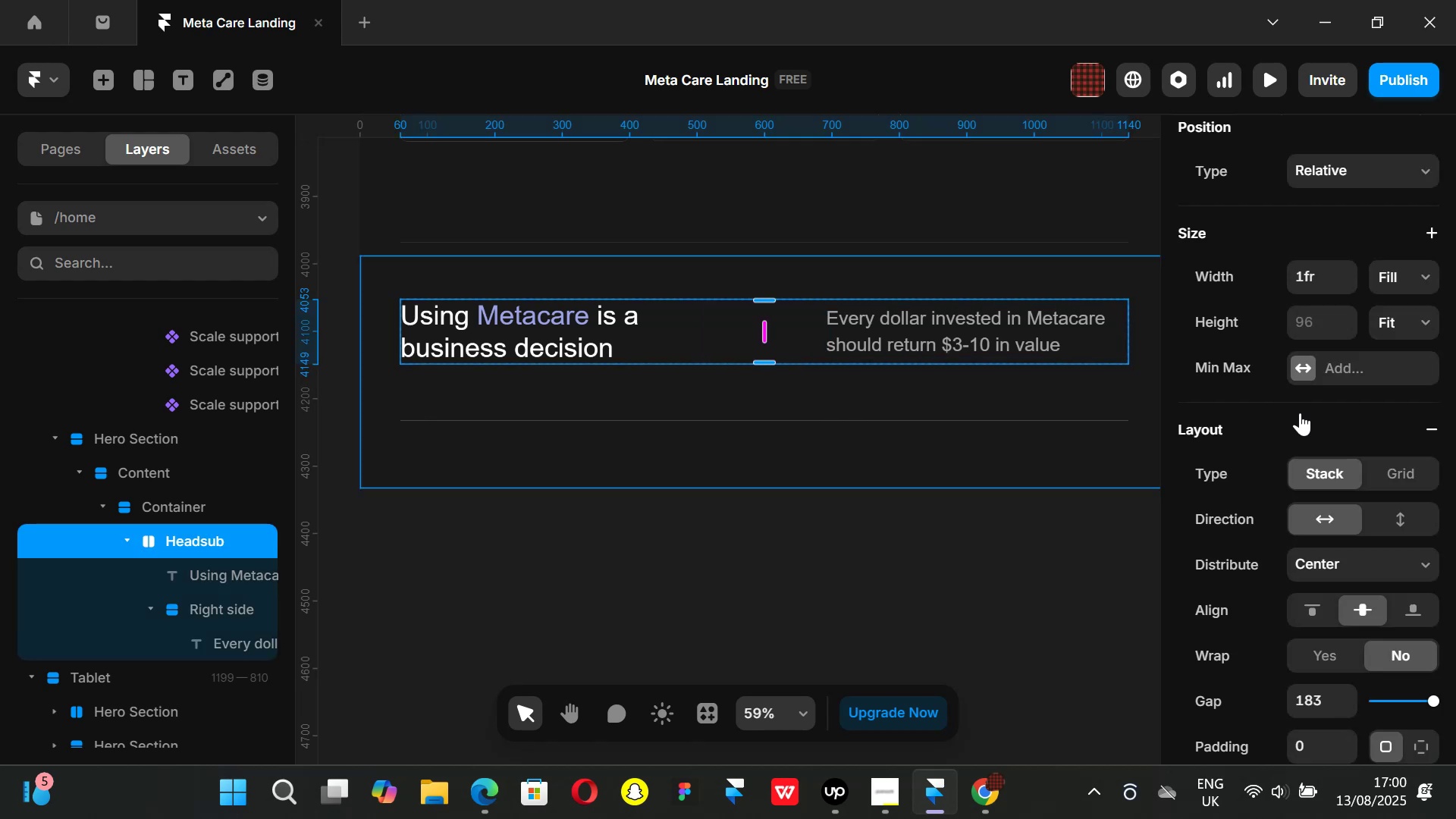 
scroll: coordinate [1321, 447], scroll_direction: up, amount: 2.0
 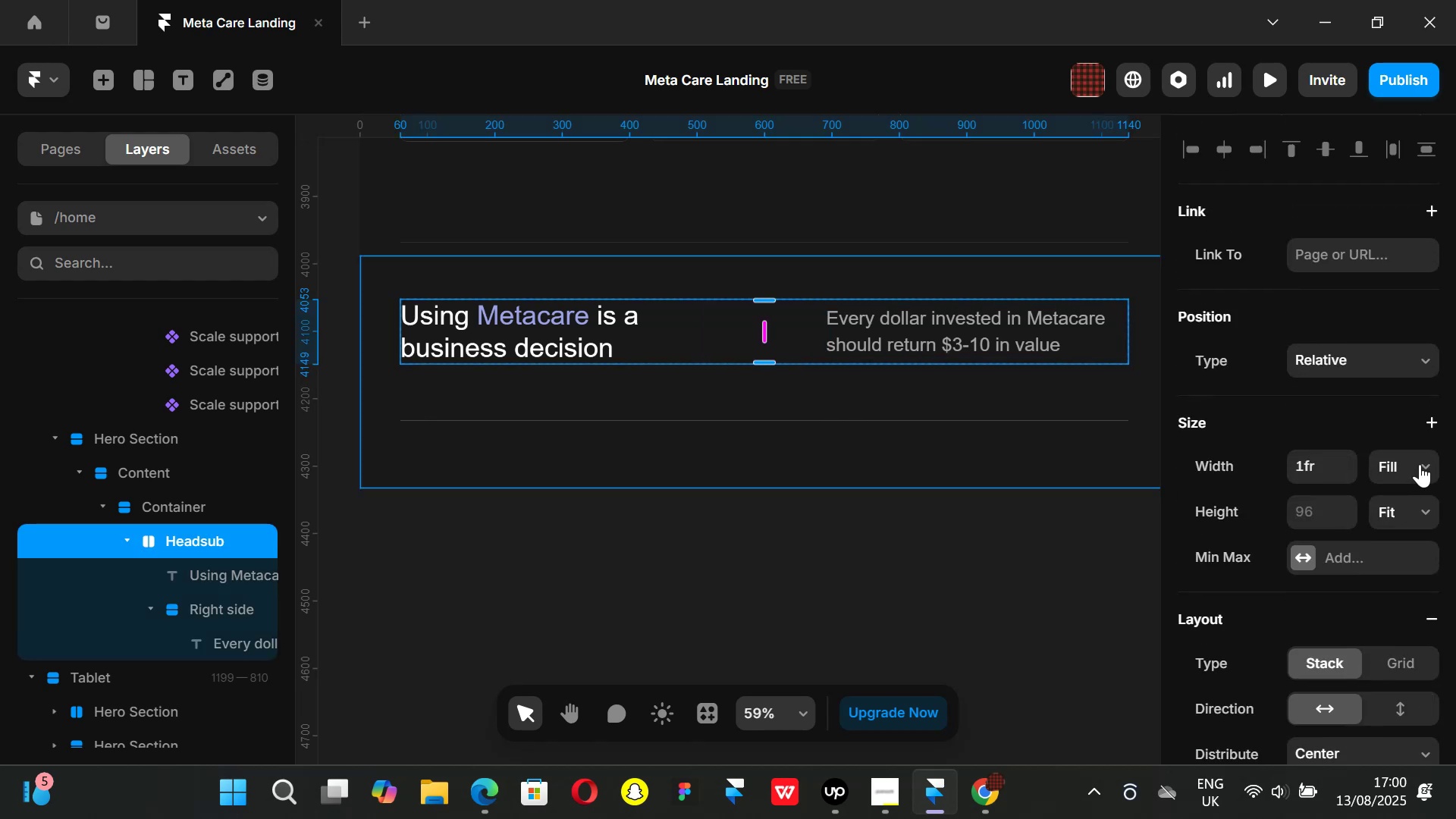 
left_click([1422, 464])
 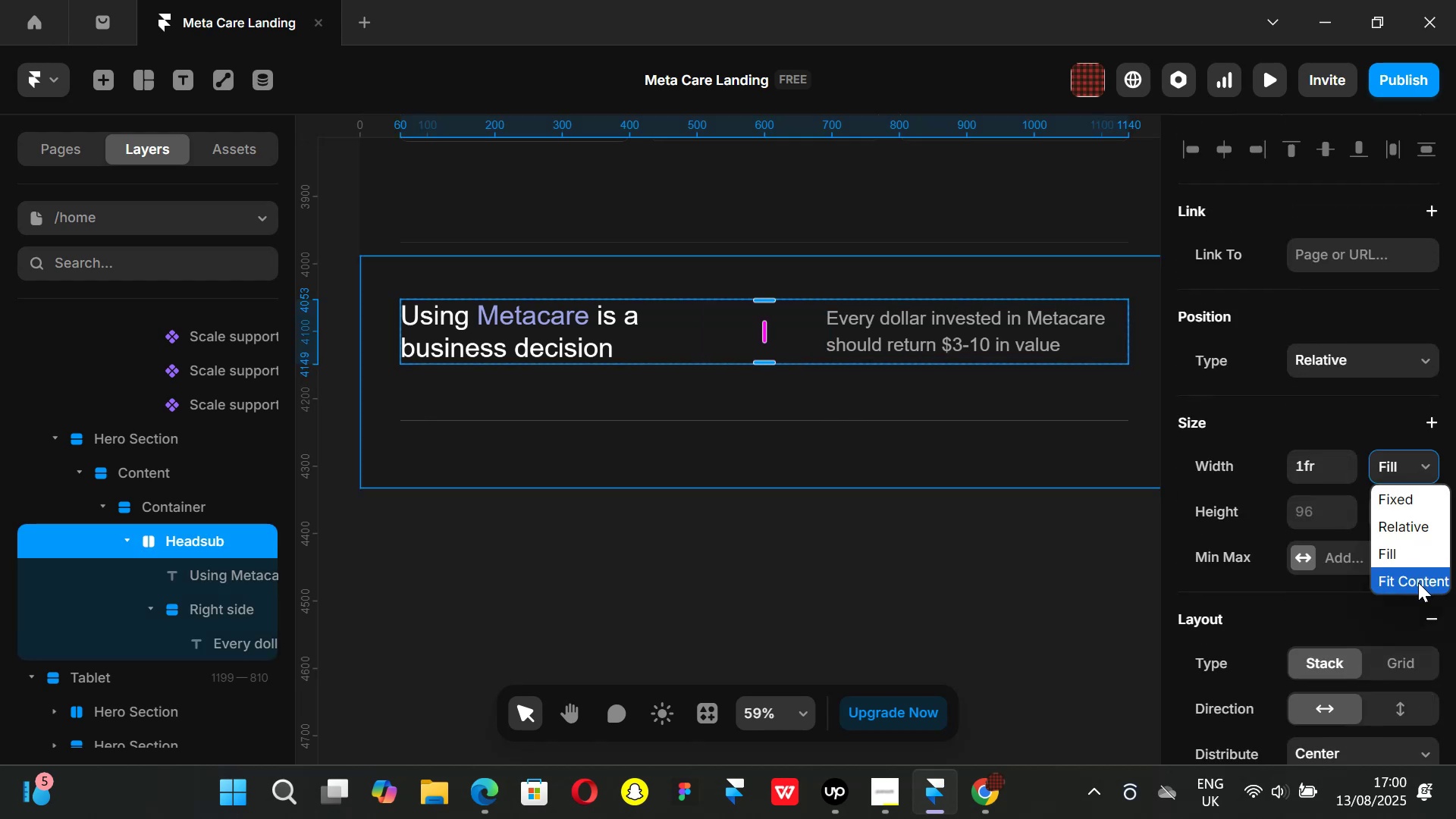 
left_click([1418, 582])
 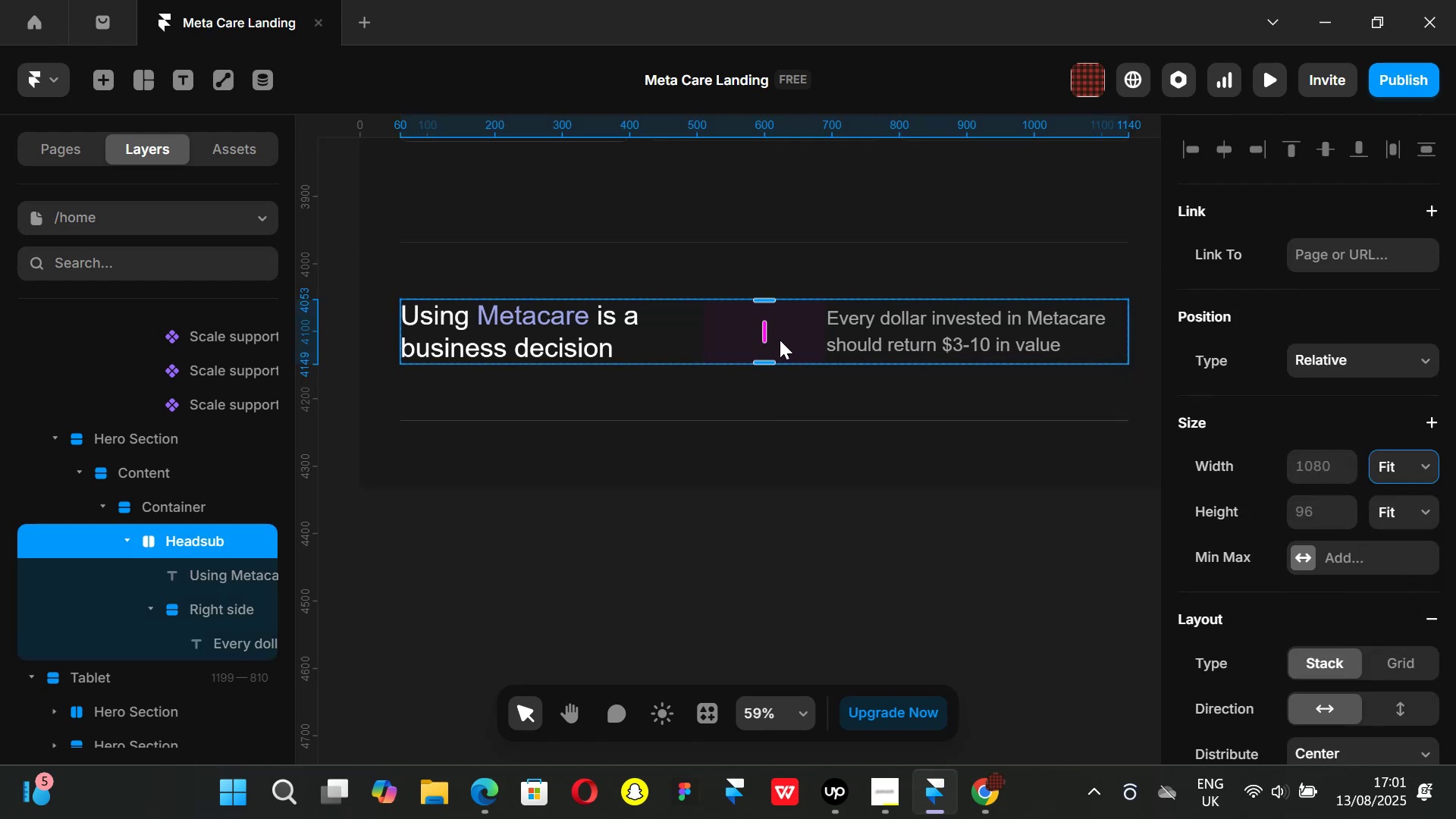 
left_click_drag(start_coordinate=[764, 335], to_coordinate=[645, 326])
 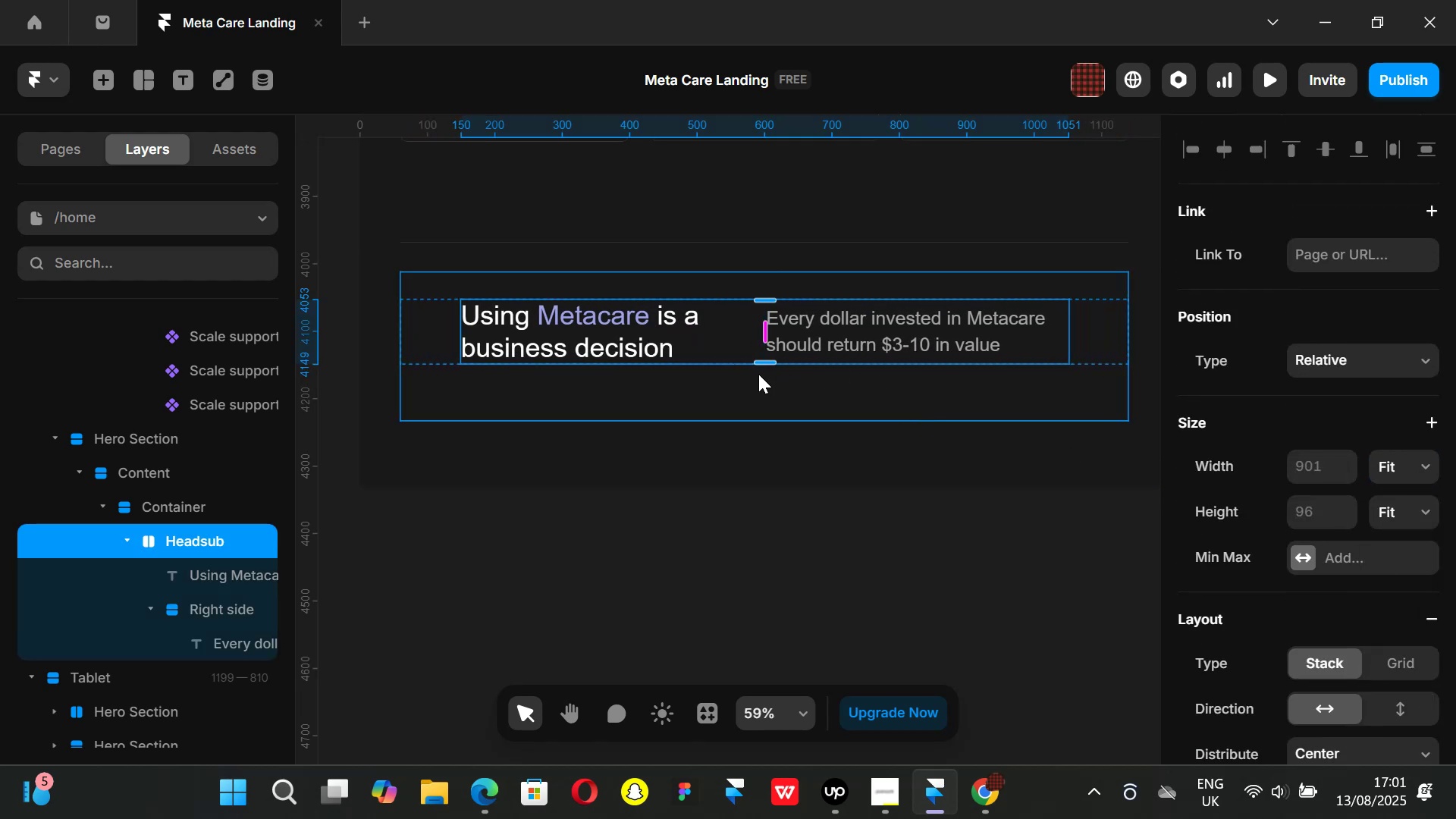 
left_click_drag(start_coordinate=[766, 337], to_coordinate=[714, 333])
 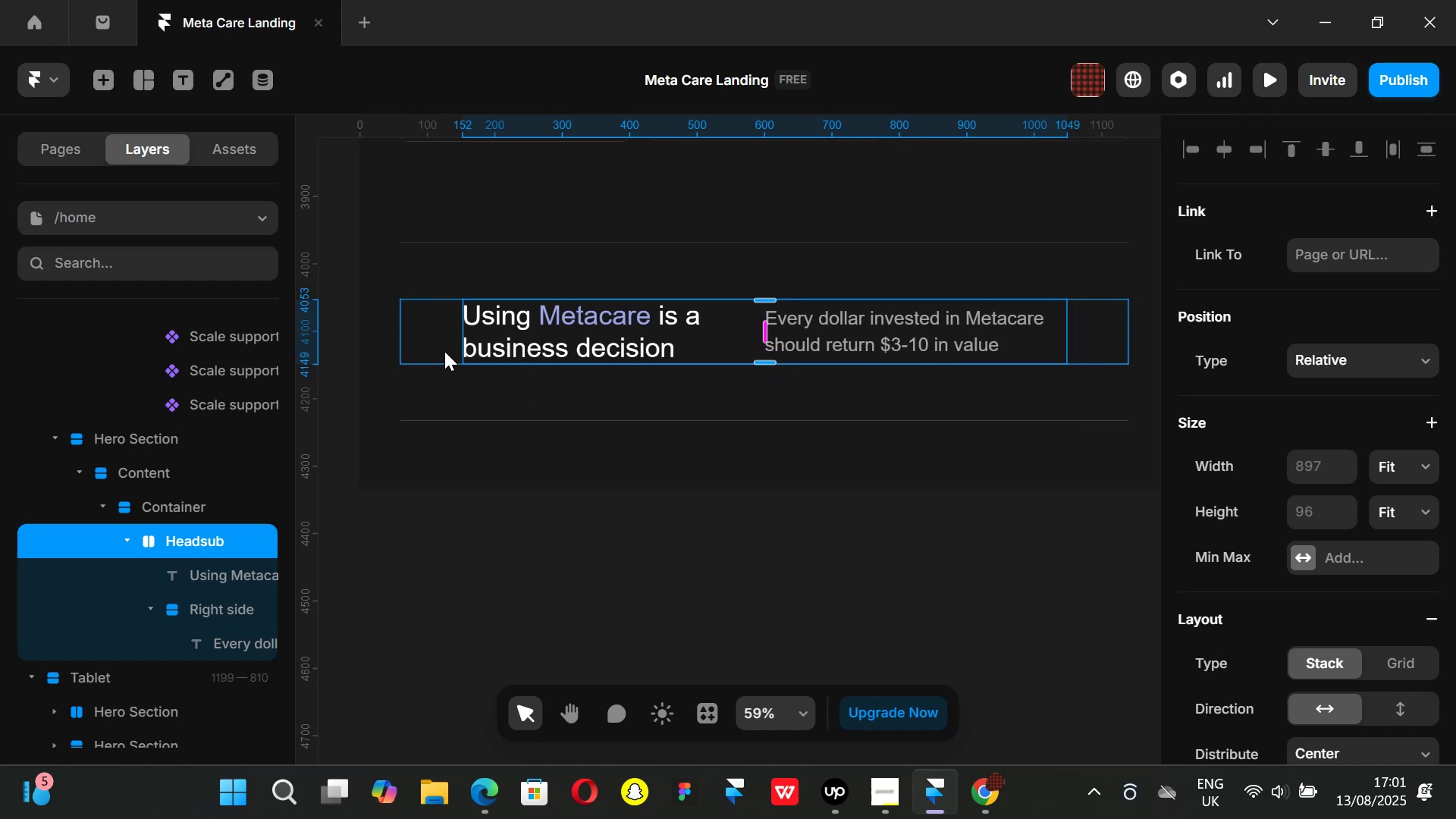 
left_click([441, 350])
 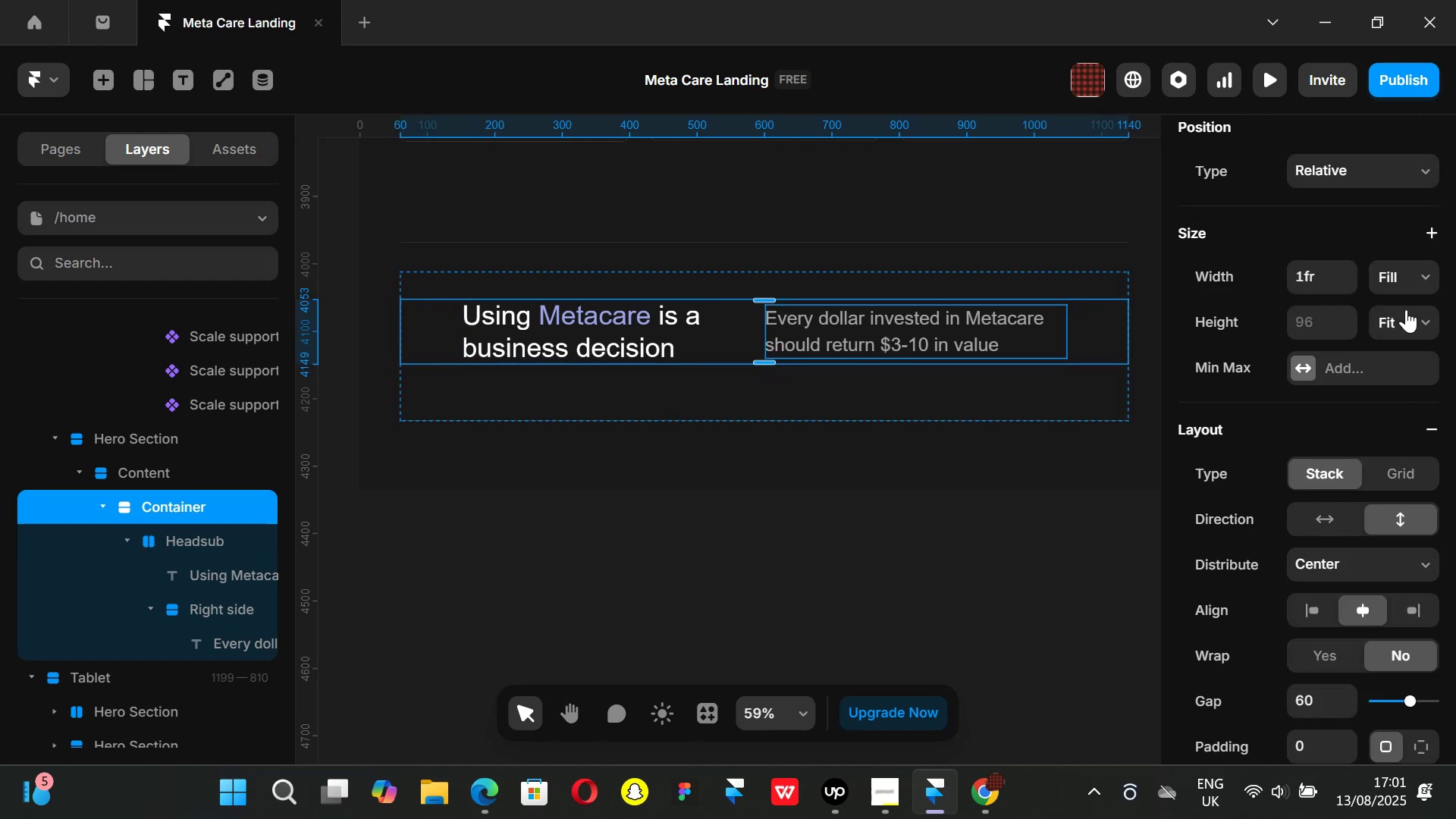 
left_click([1419, 281])
 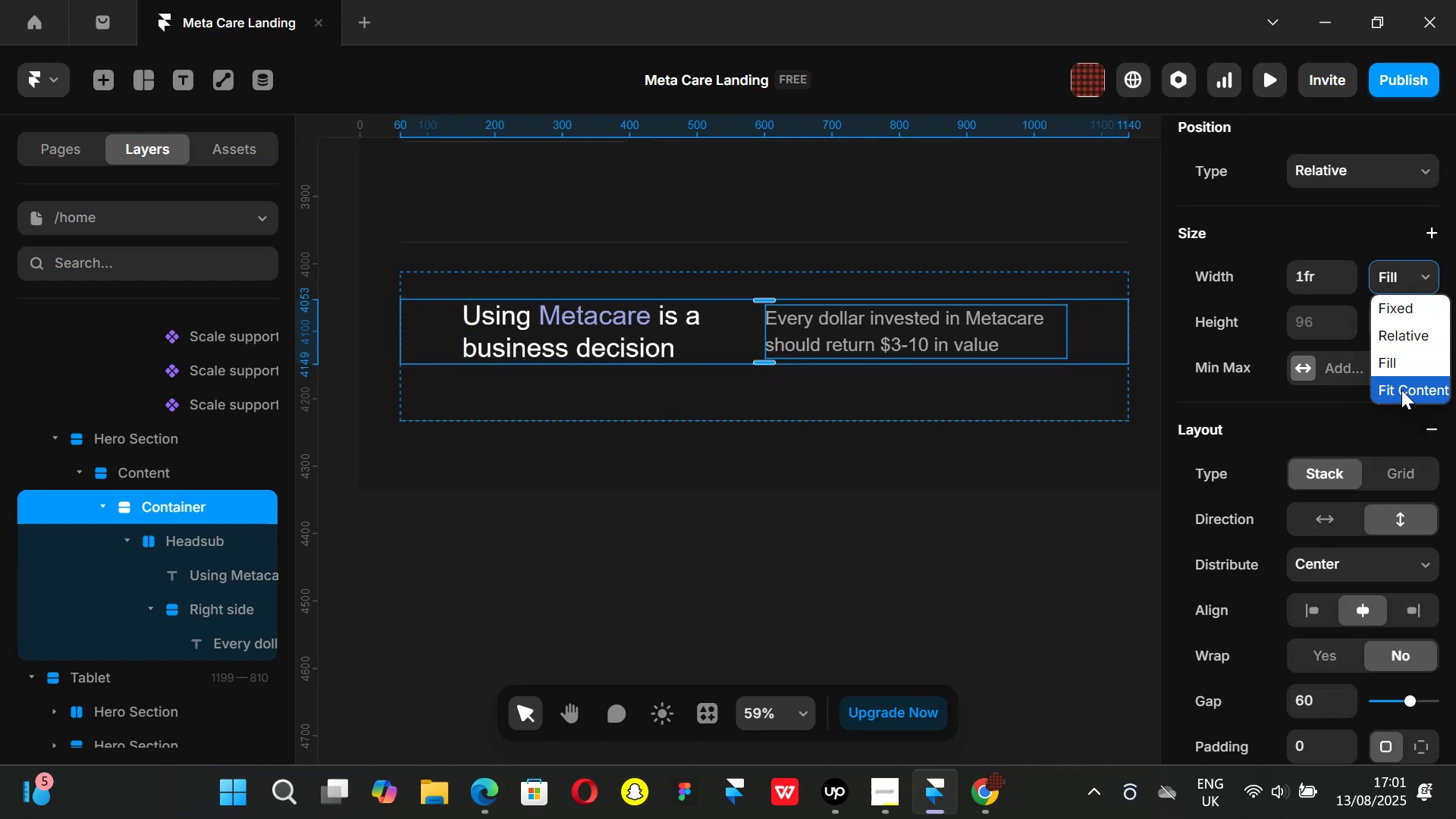 
left_click([1401, 390])
 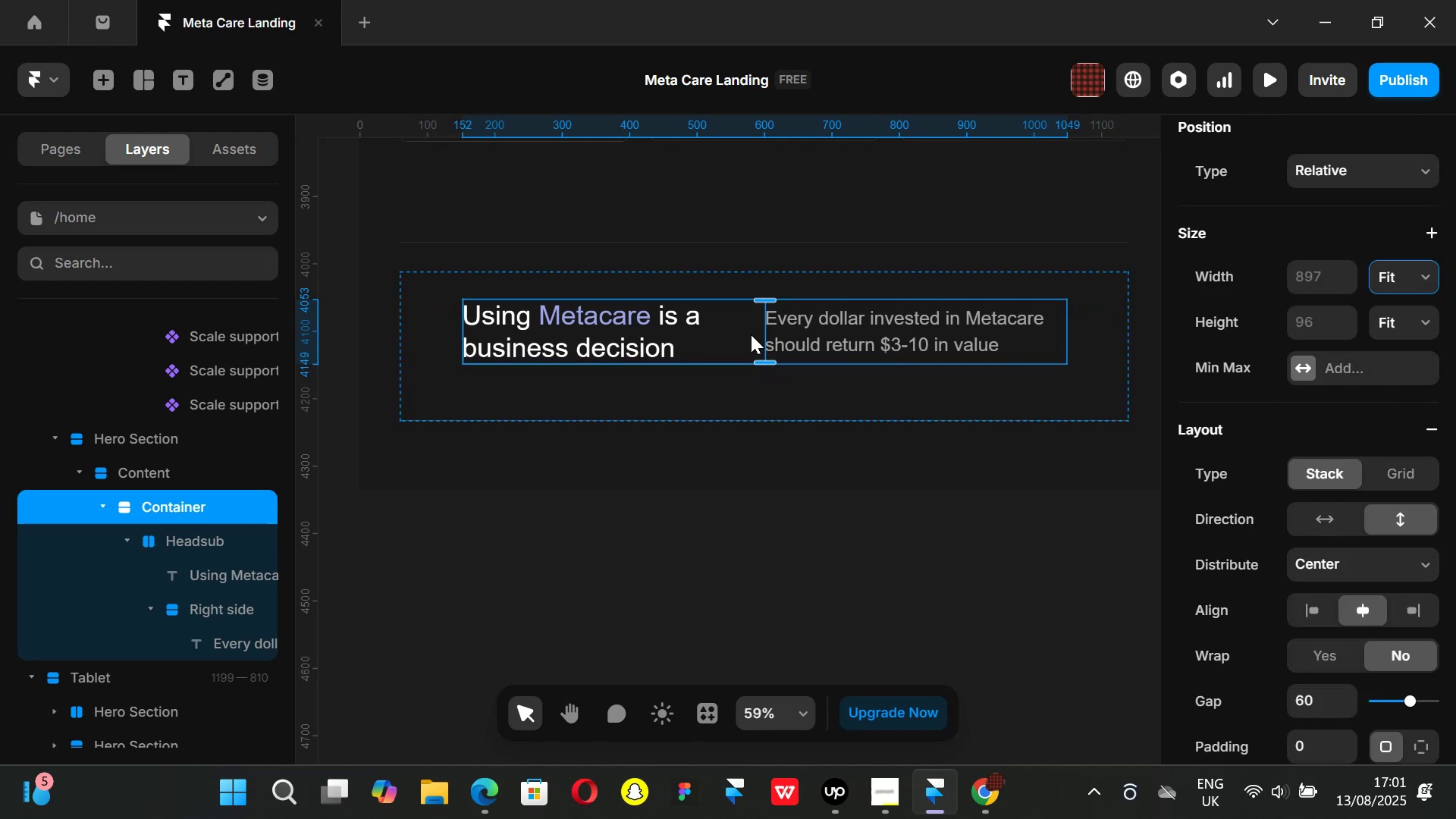 
left_click([180, 535])
 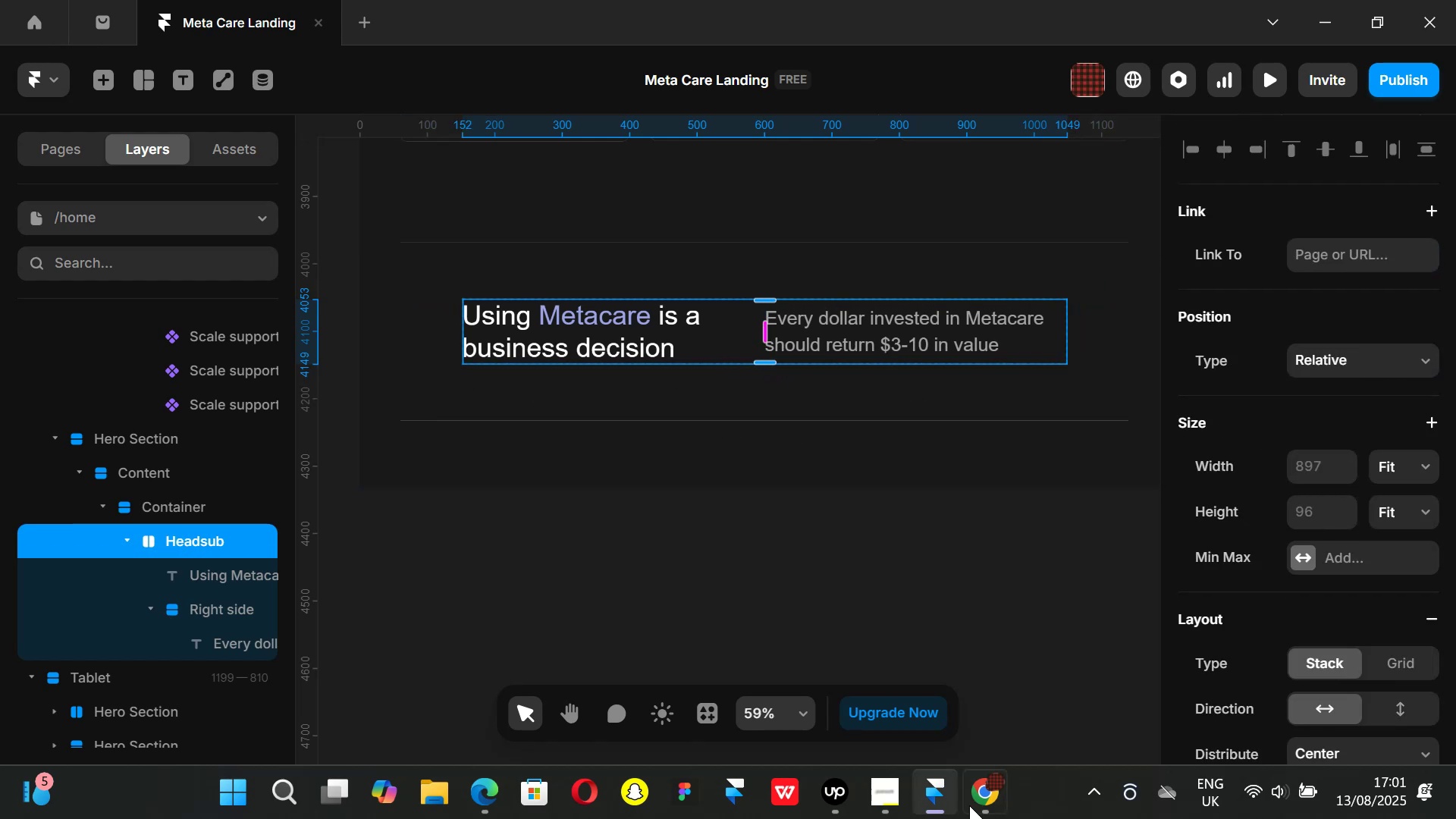 
left_click([977, 795])
 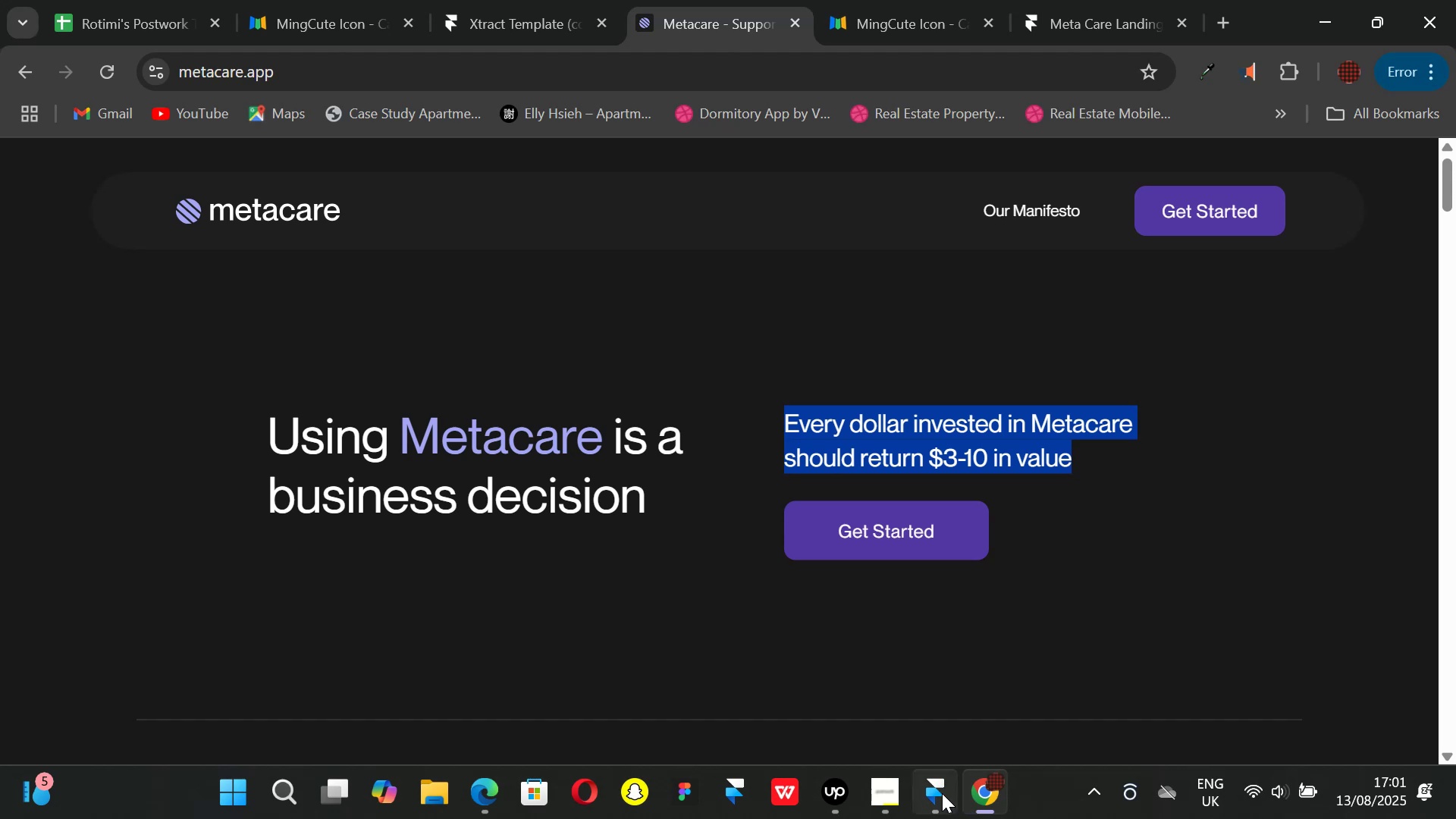 
left_click([935, 790])
 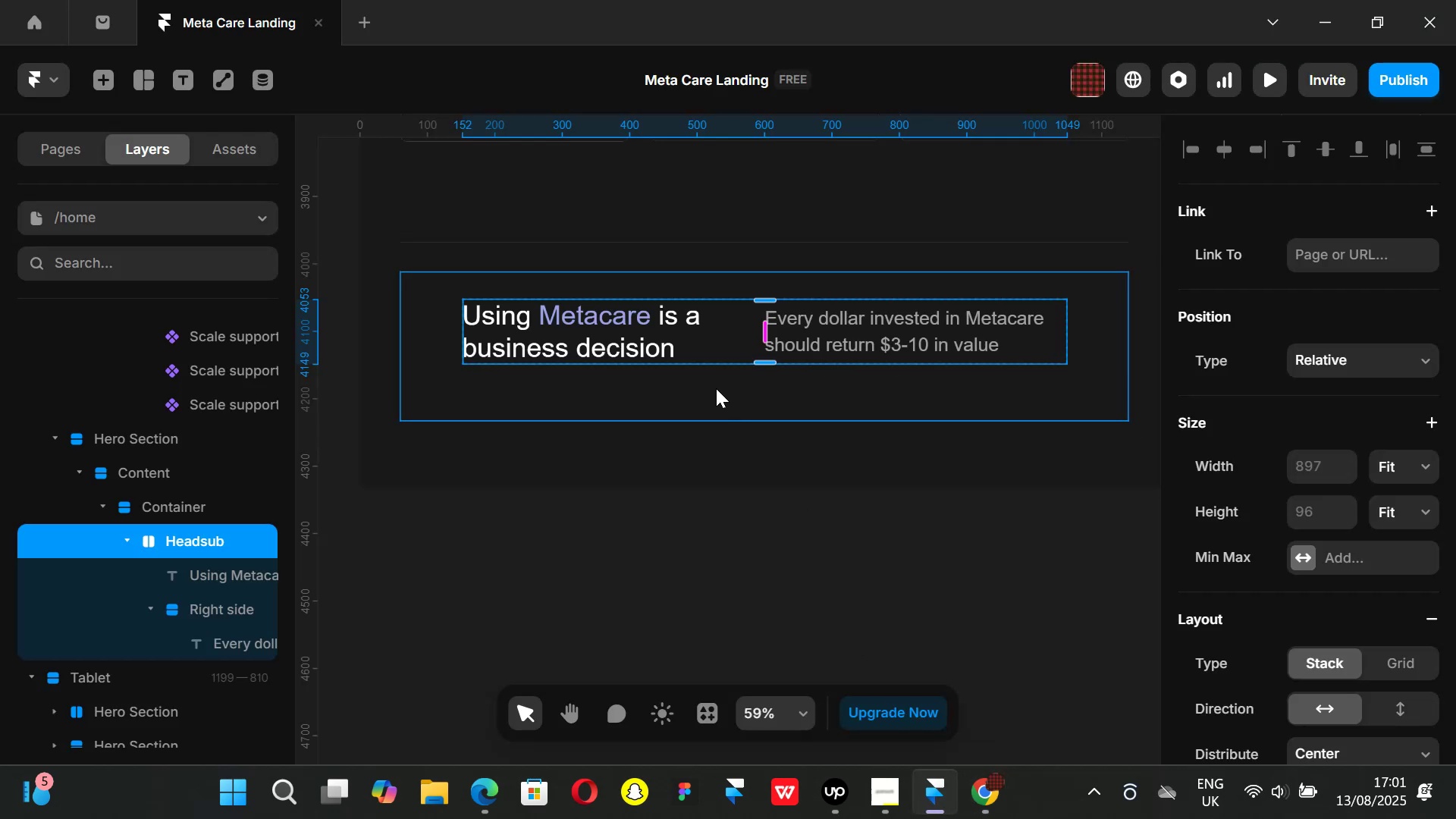 
scroll: coordinate [1324, 505], scroll_direction: down, amount: 2.0
 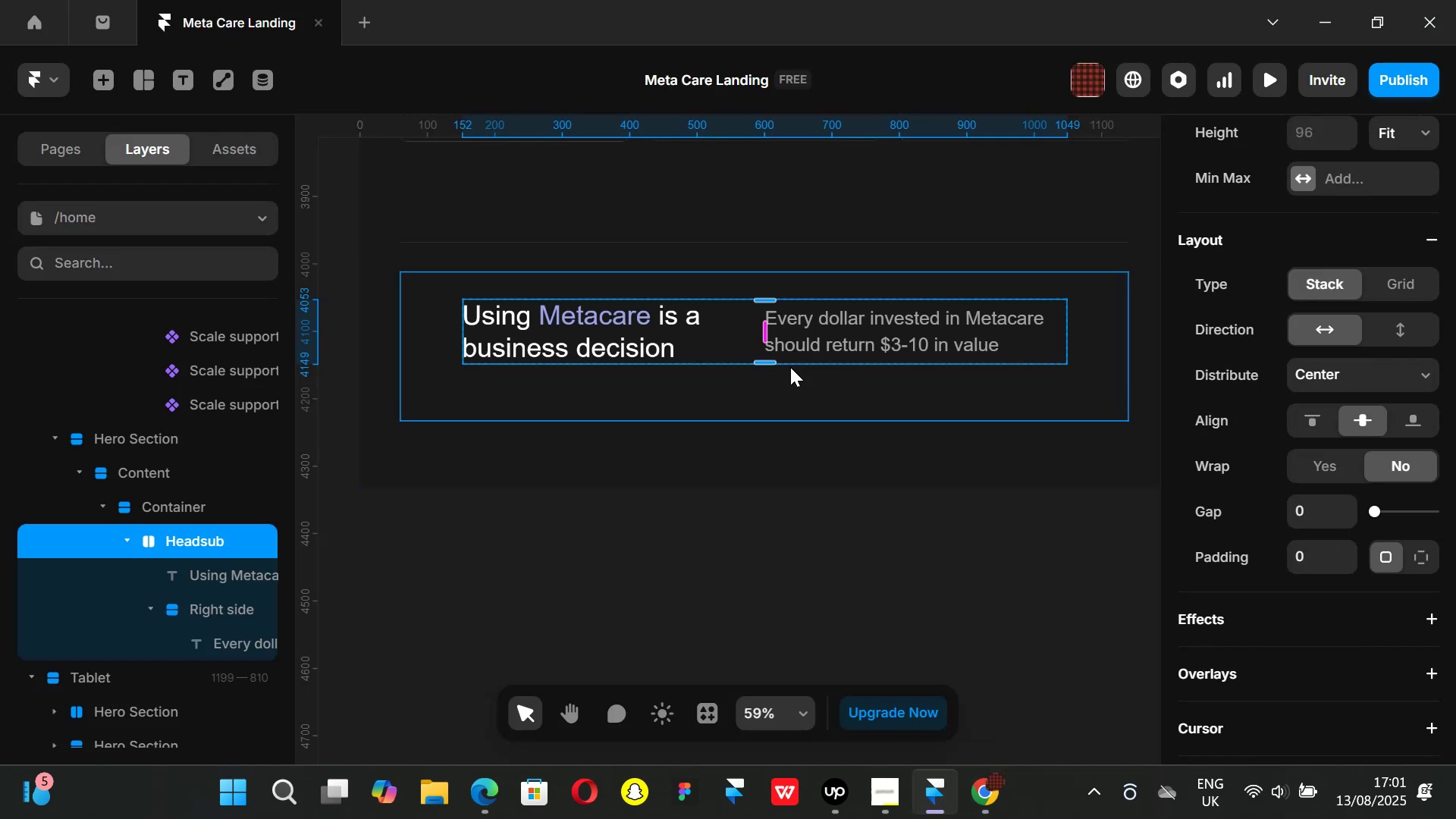 
left_click_drag(start_coordinate=[766, 337], to_coordinate=[745, 337])
 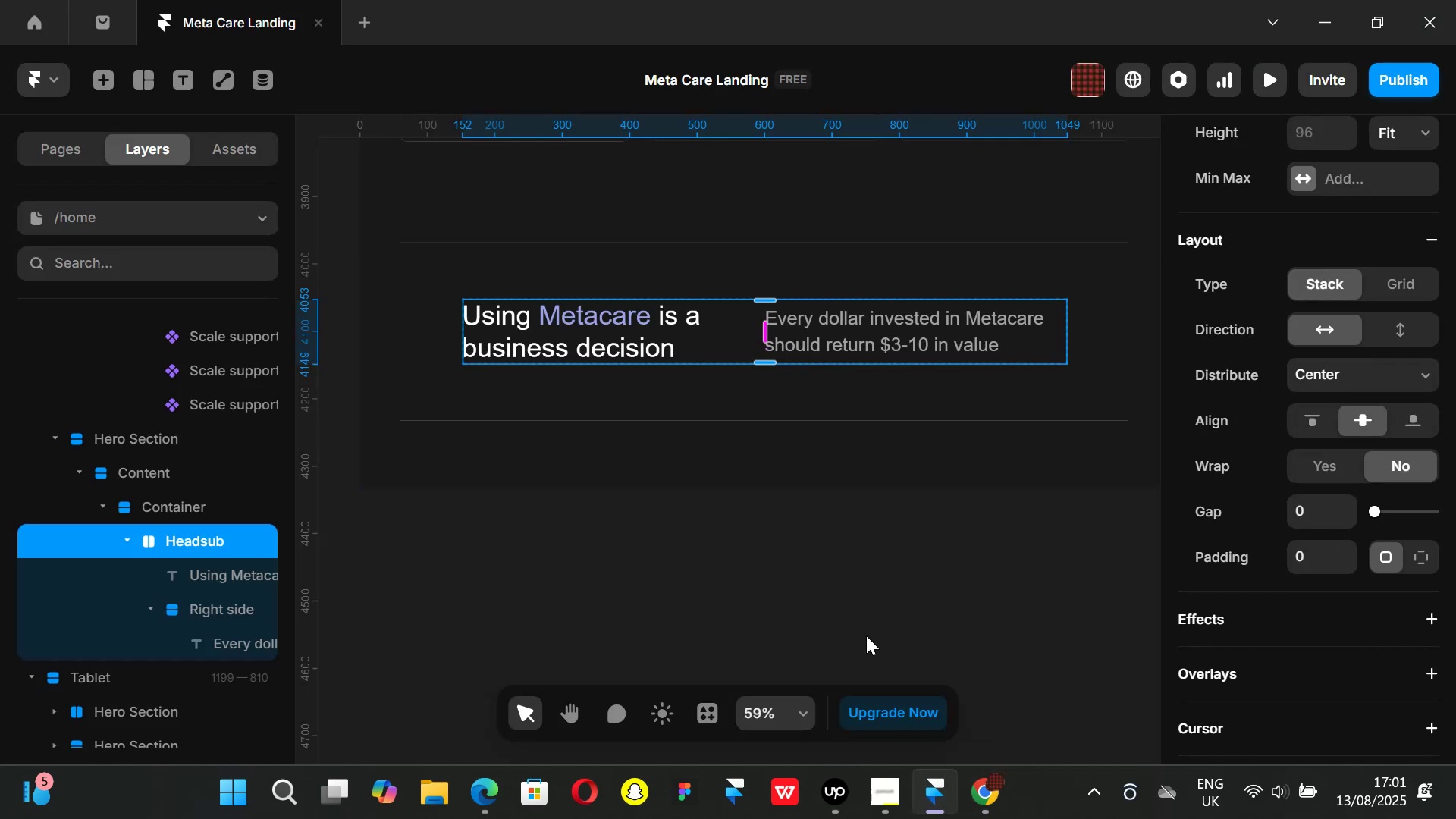 
left_click([866, 635])
 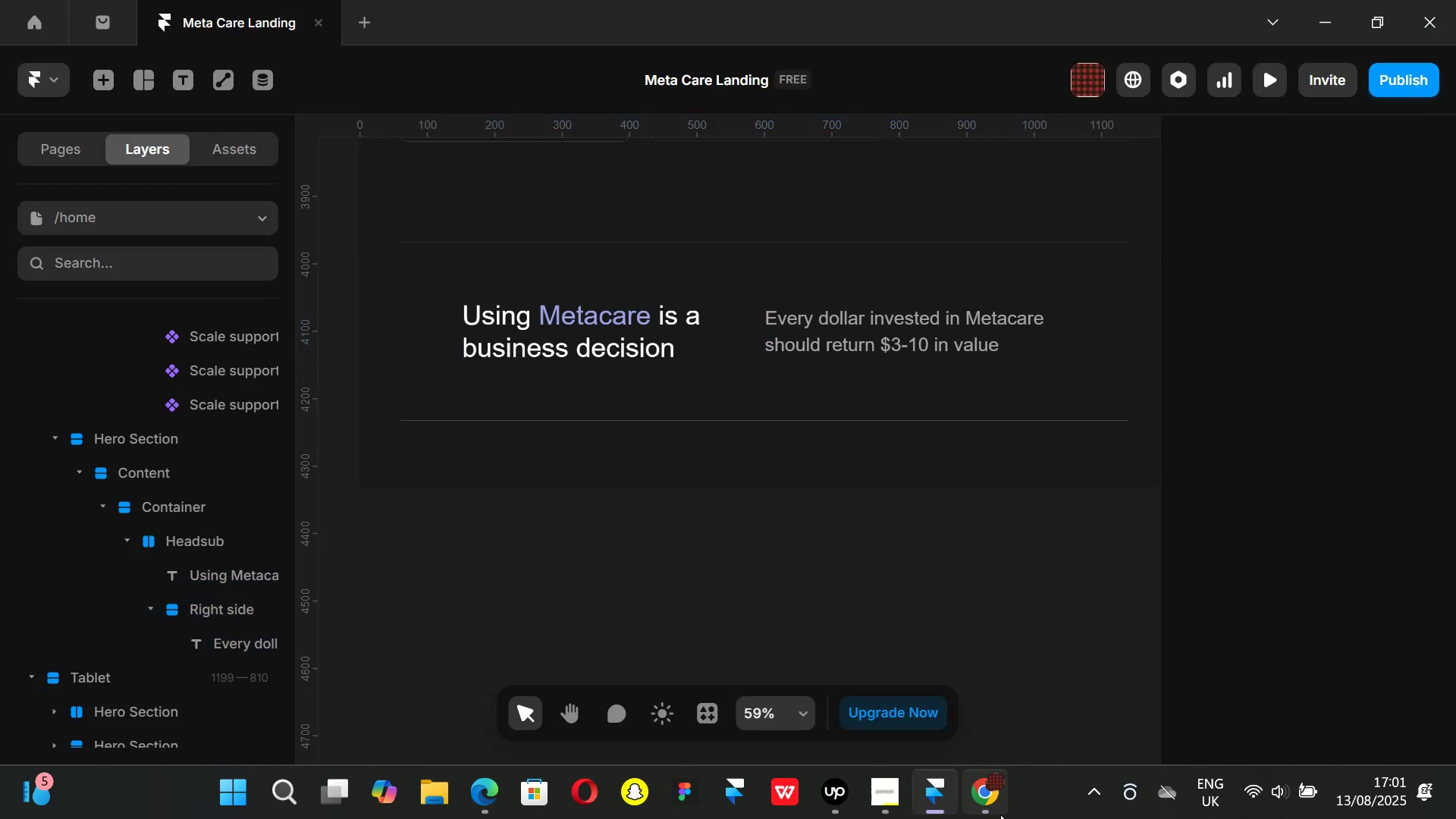 
left_click([1003, 805])
 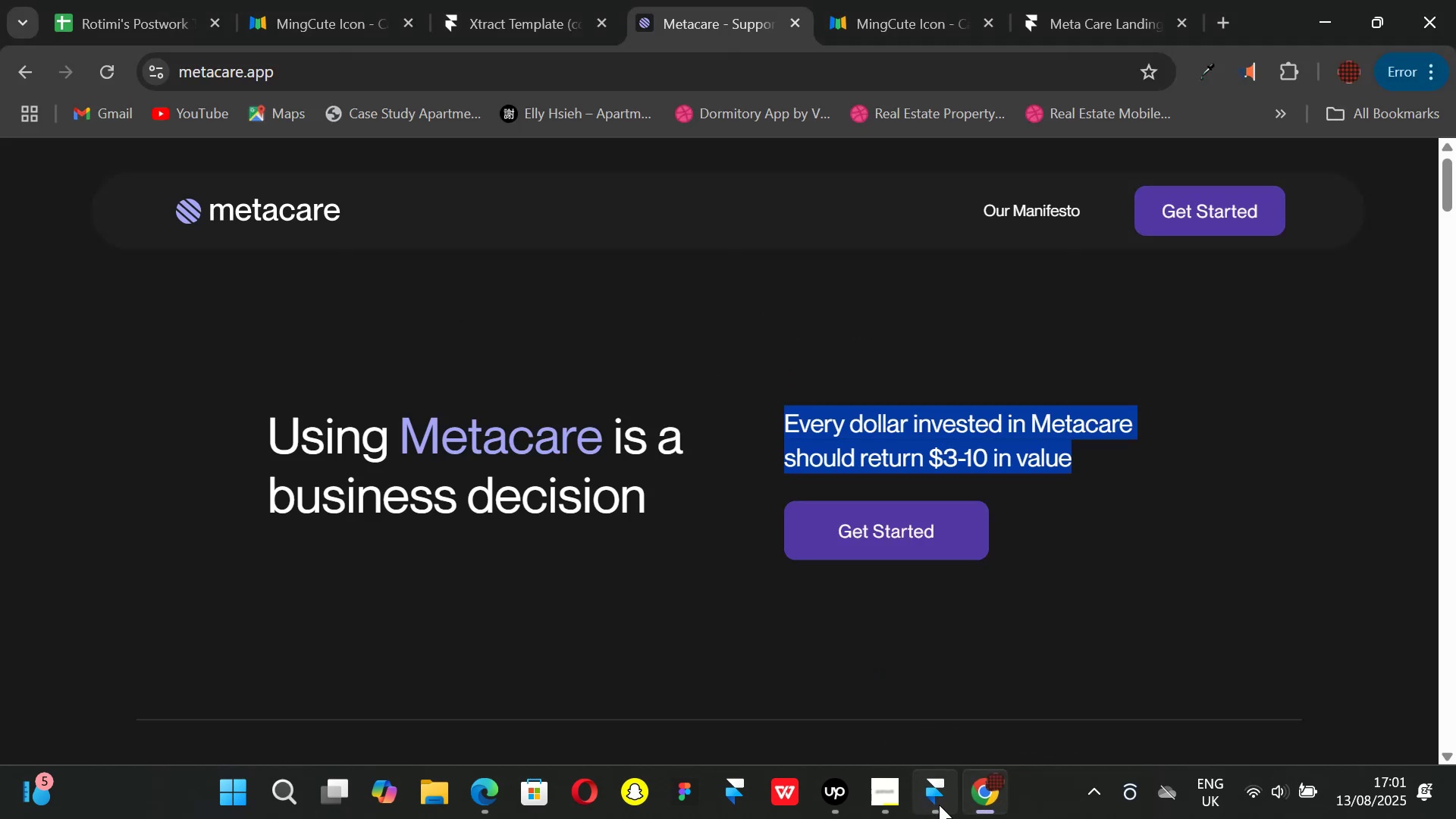 
left_click([939, 805])
 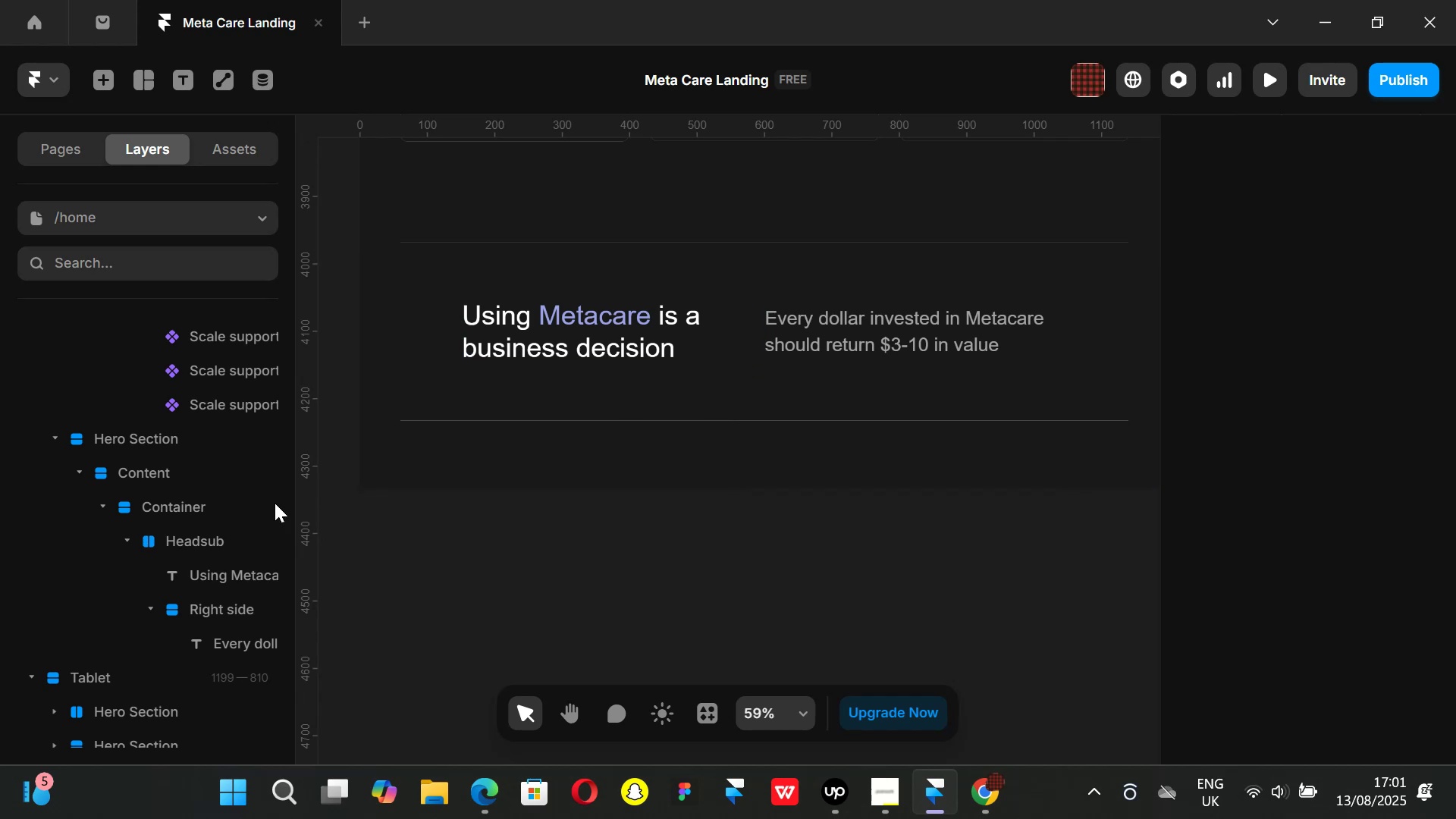 
left_click([204, 540])
 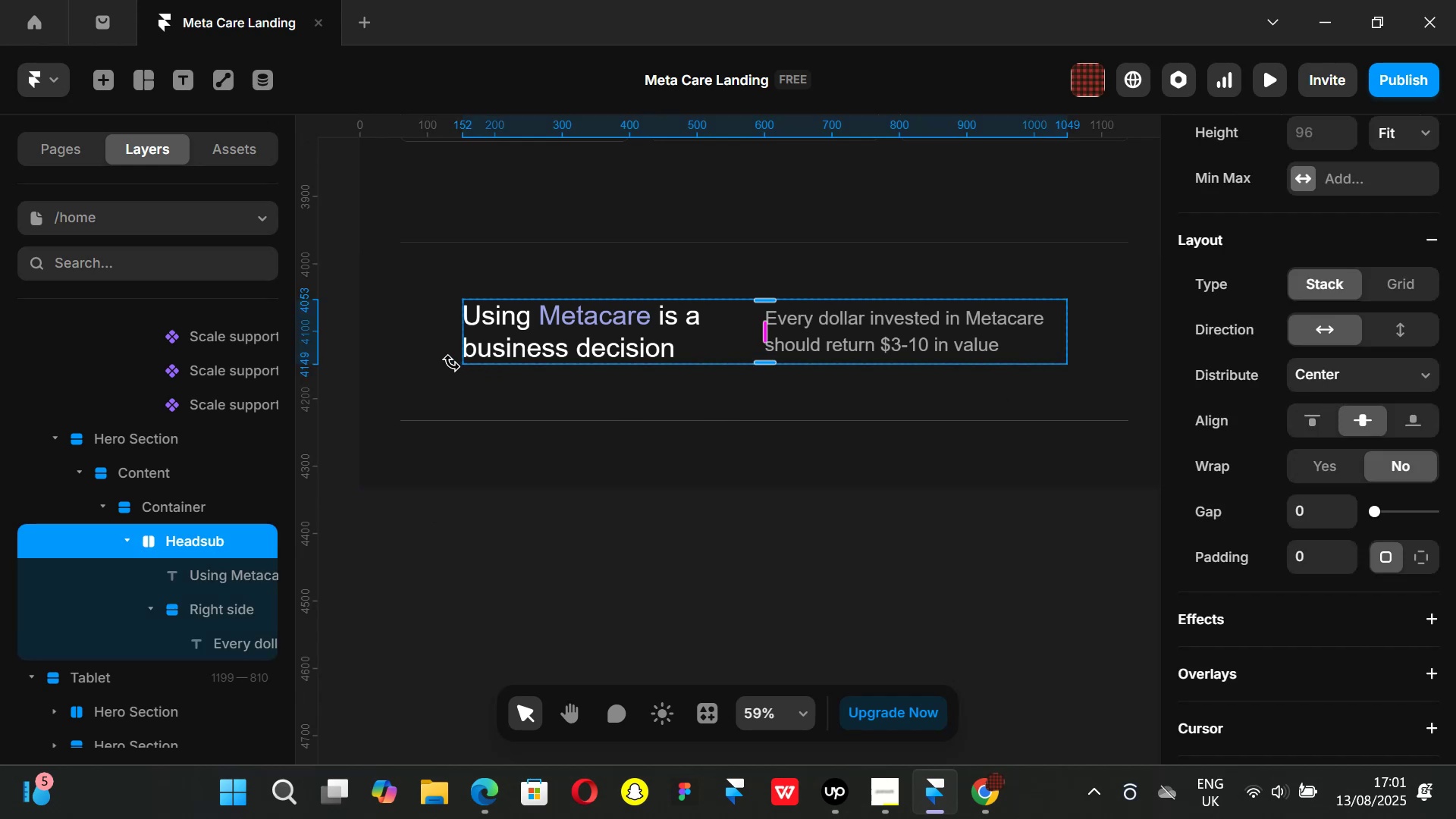 
left_click([186, 508])
 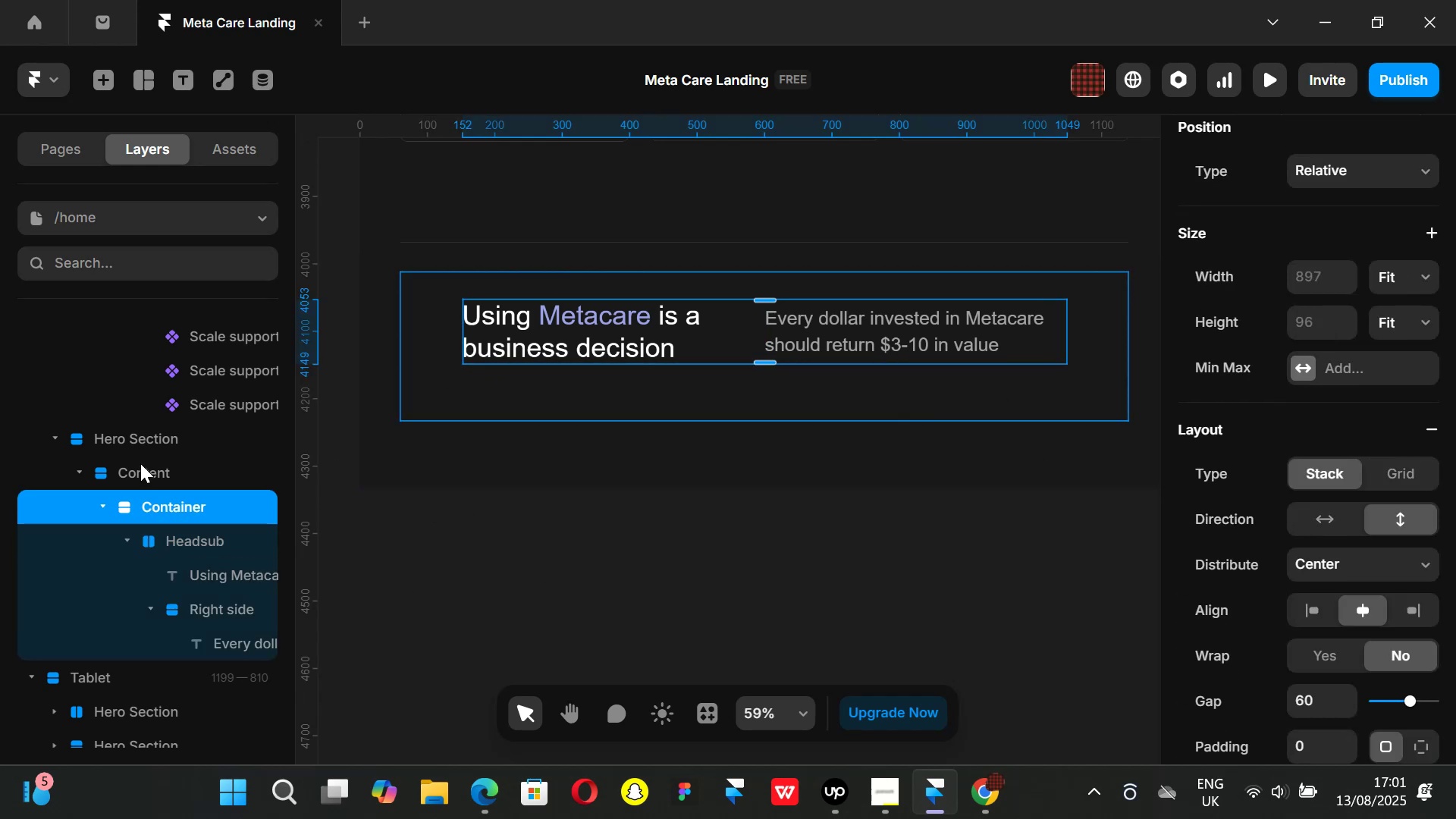 
left_click([147, 473])
 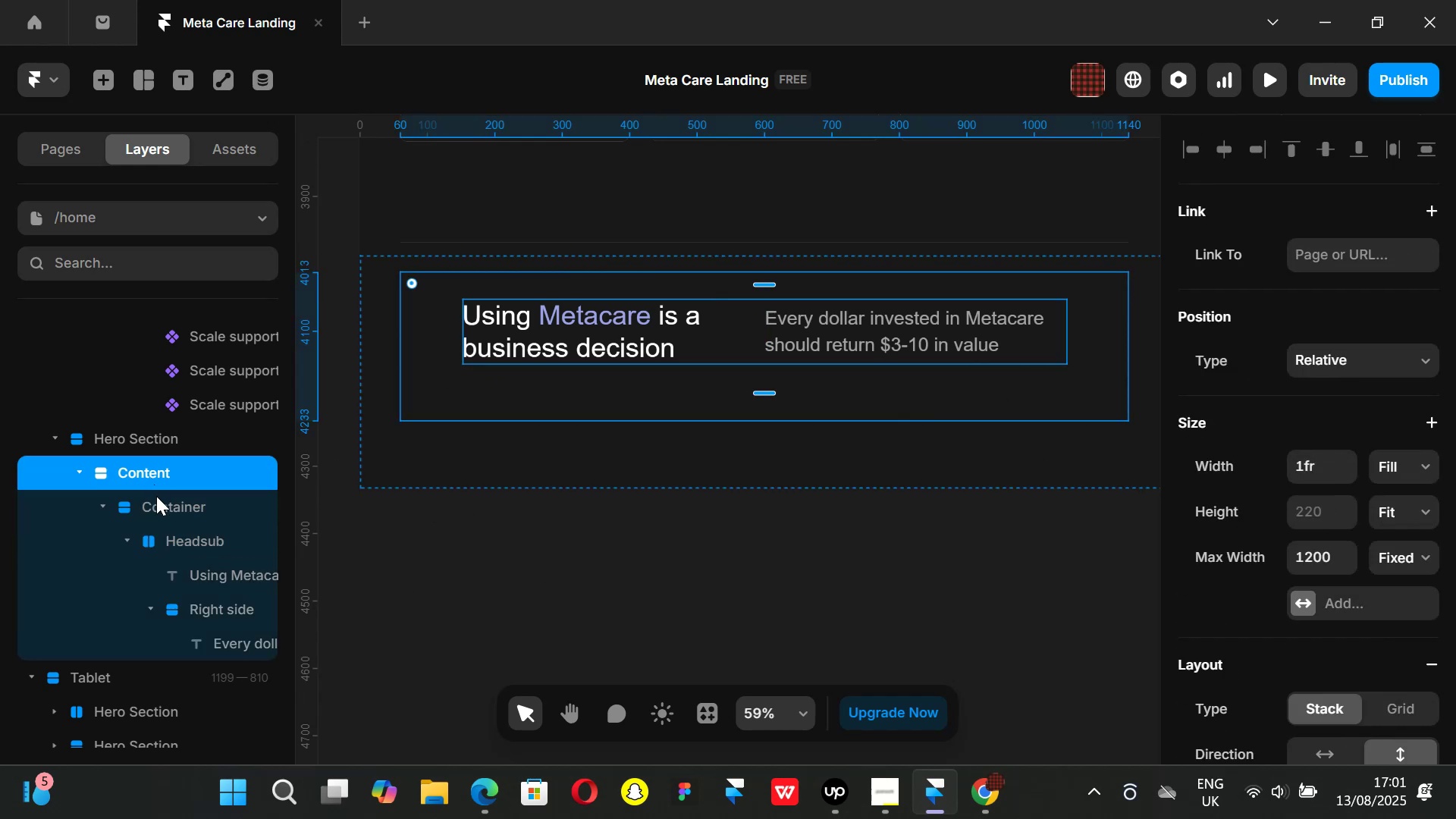 
left_click([157, 503])
 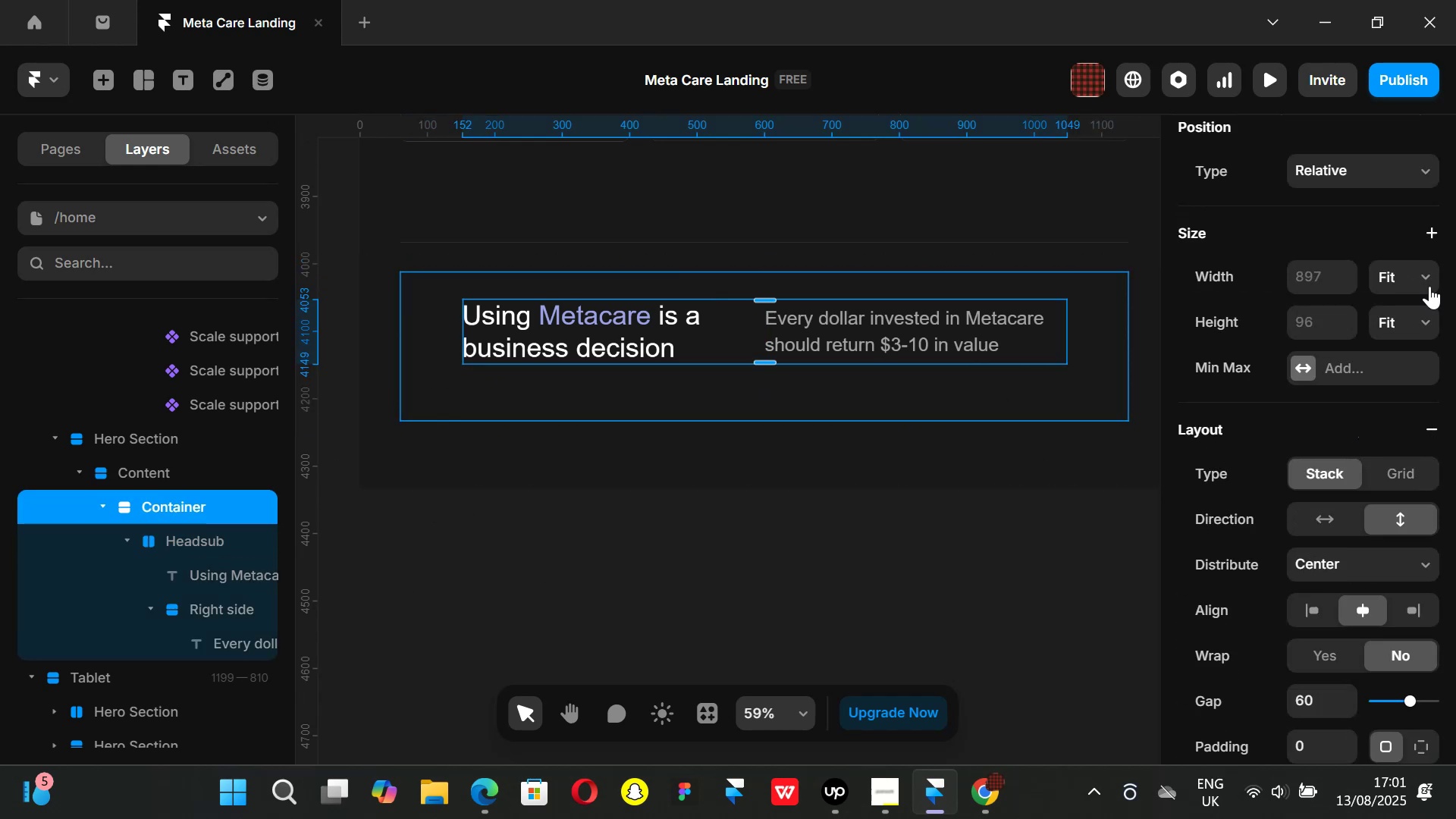 
left_click([1429, 275])
 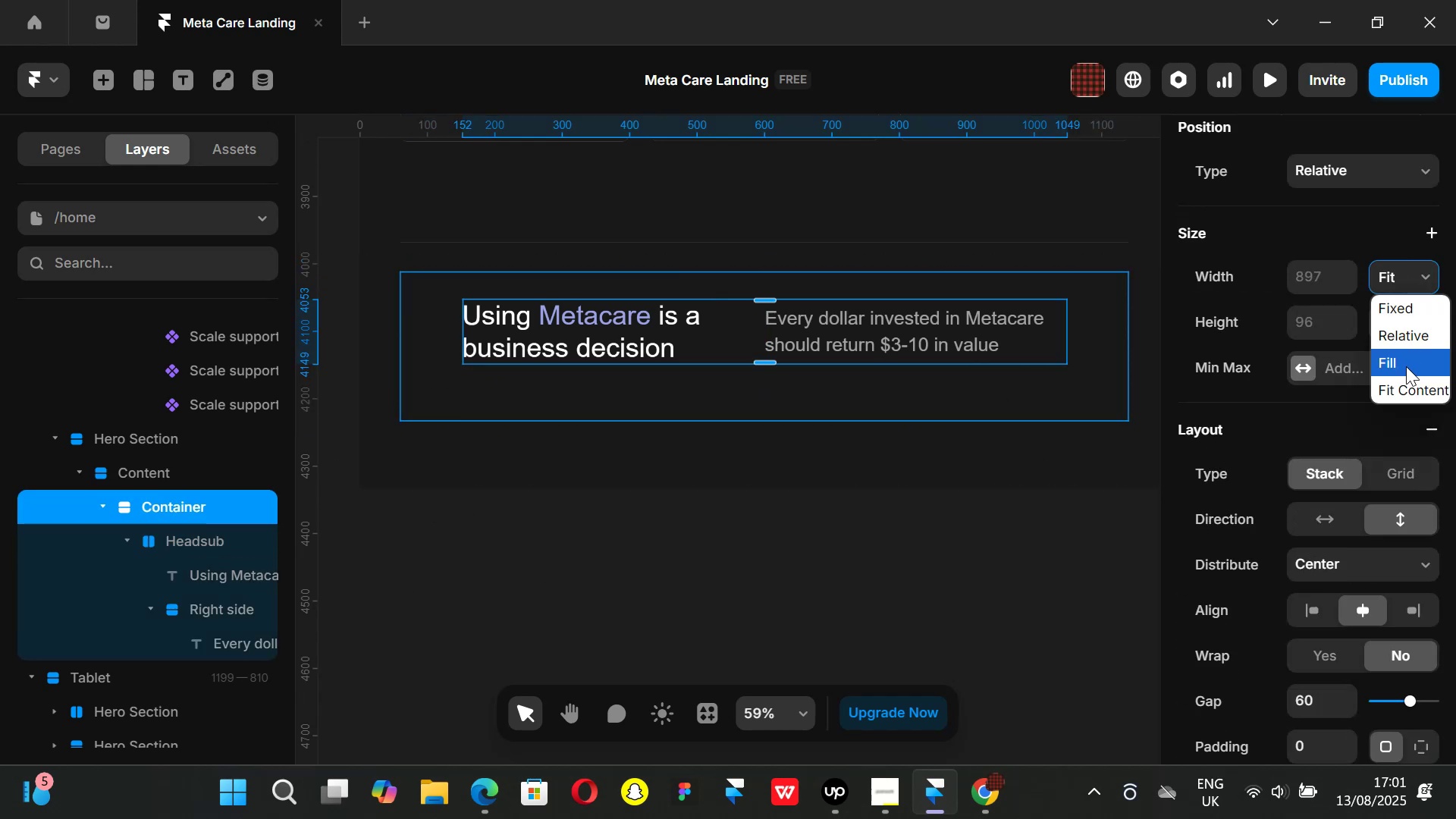 
left_click([1406, 366])
 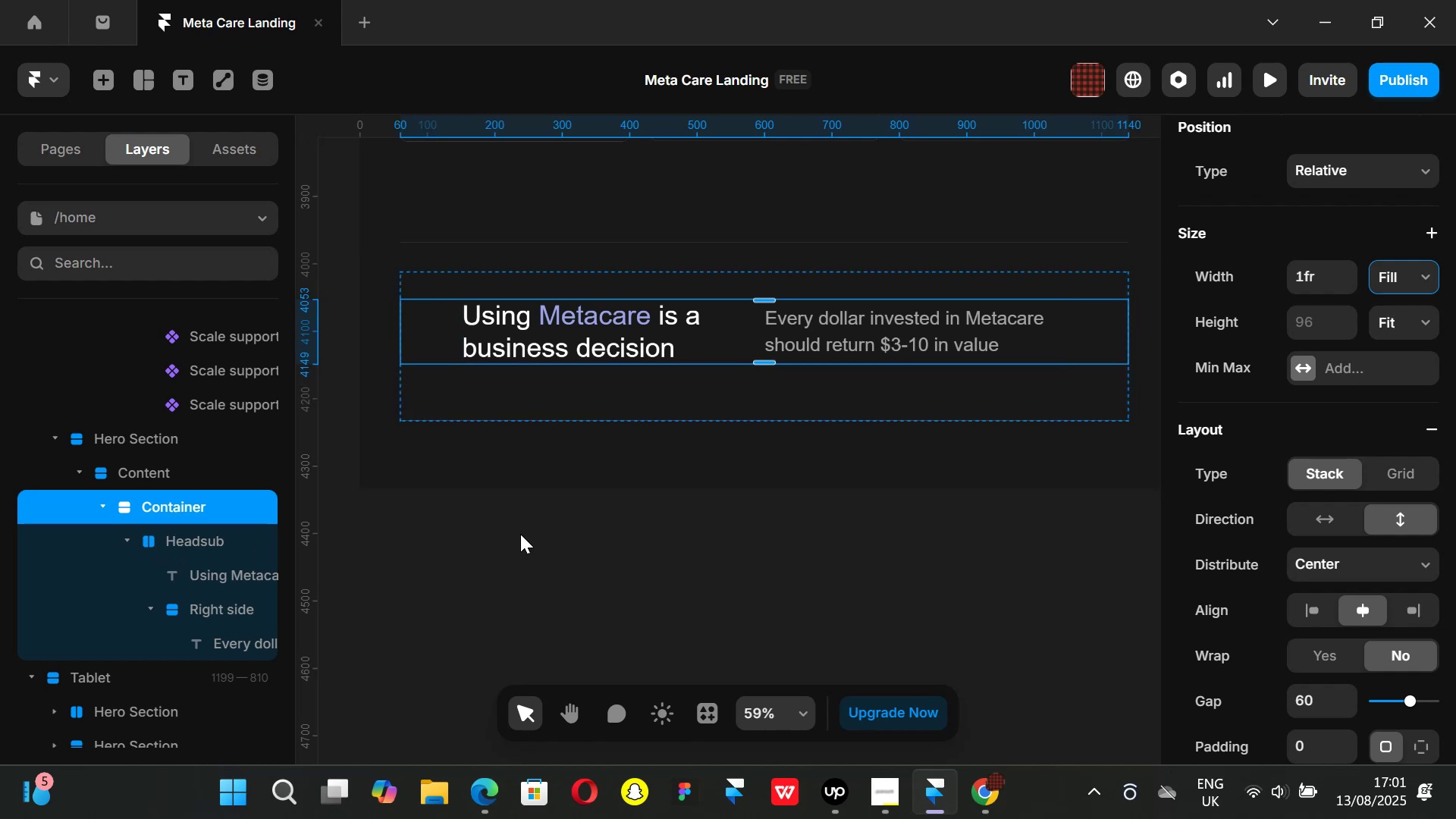 
wait(12.35)
 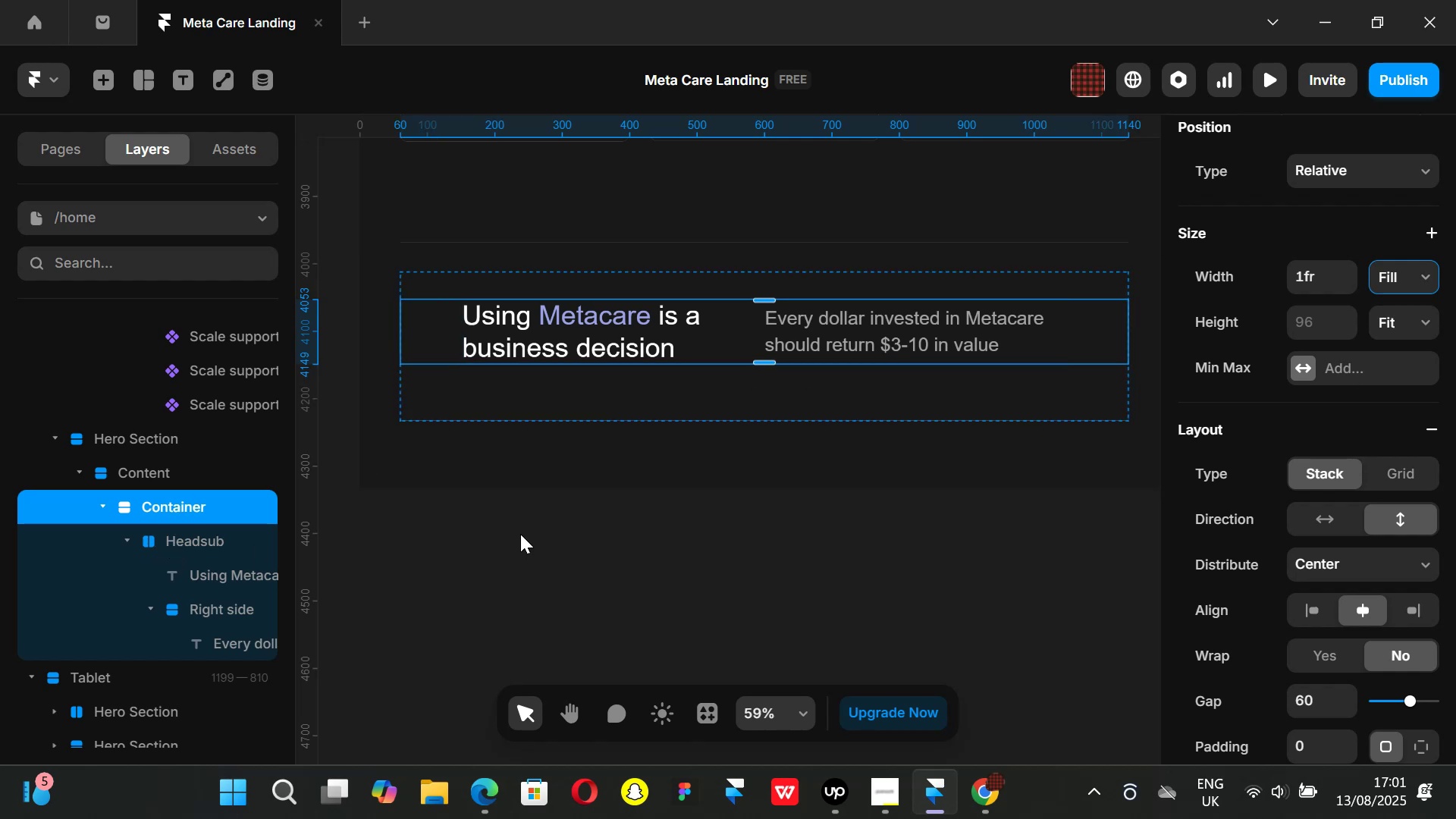 
key(Control+ControlLeft)
 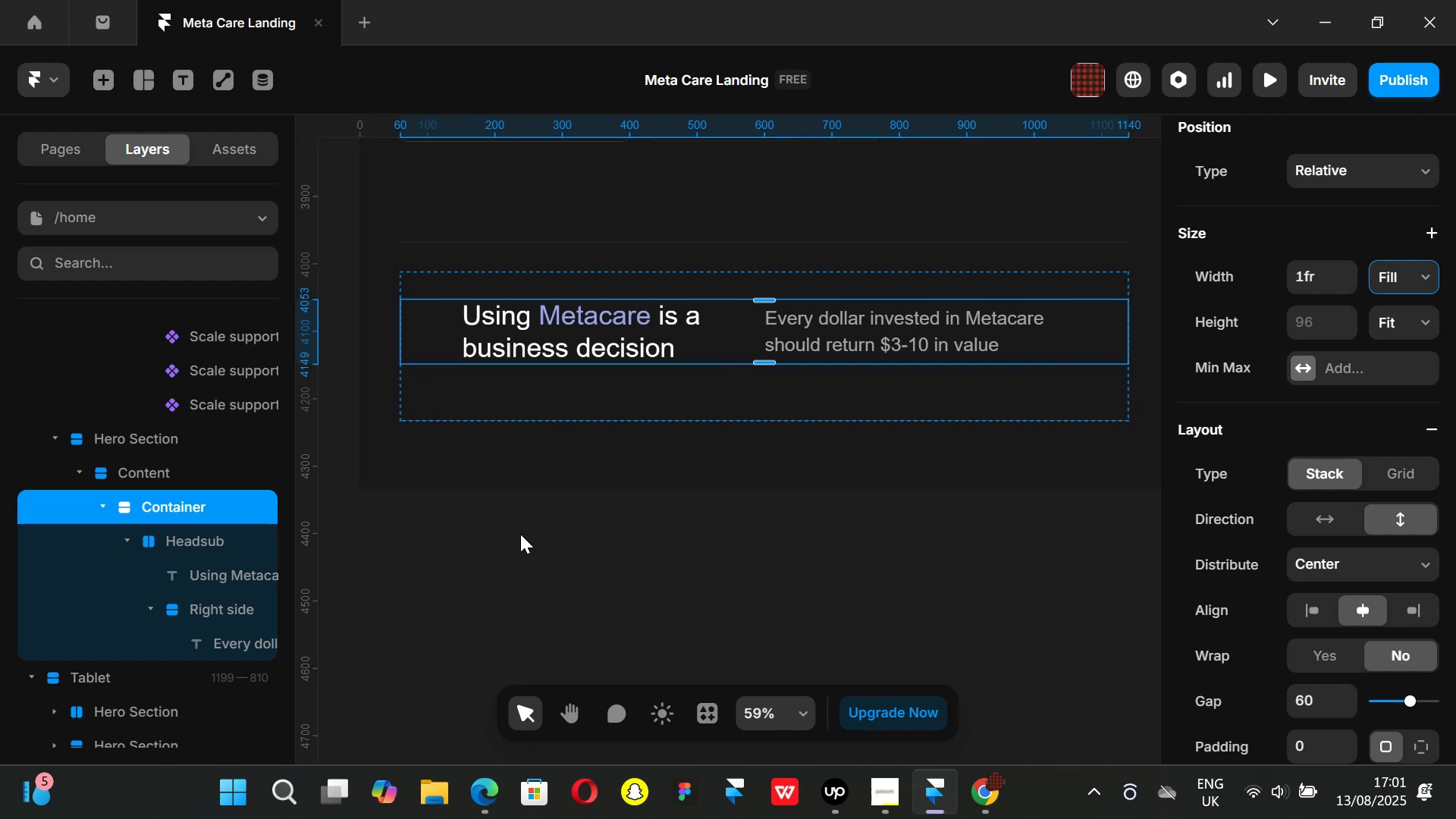 
key(Control+Z)
 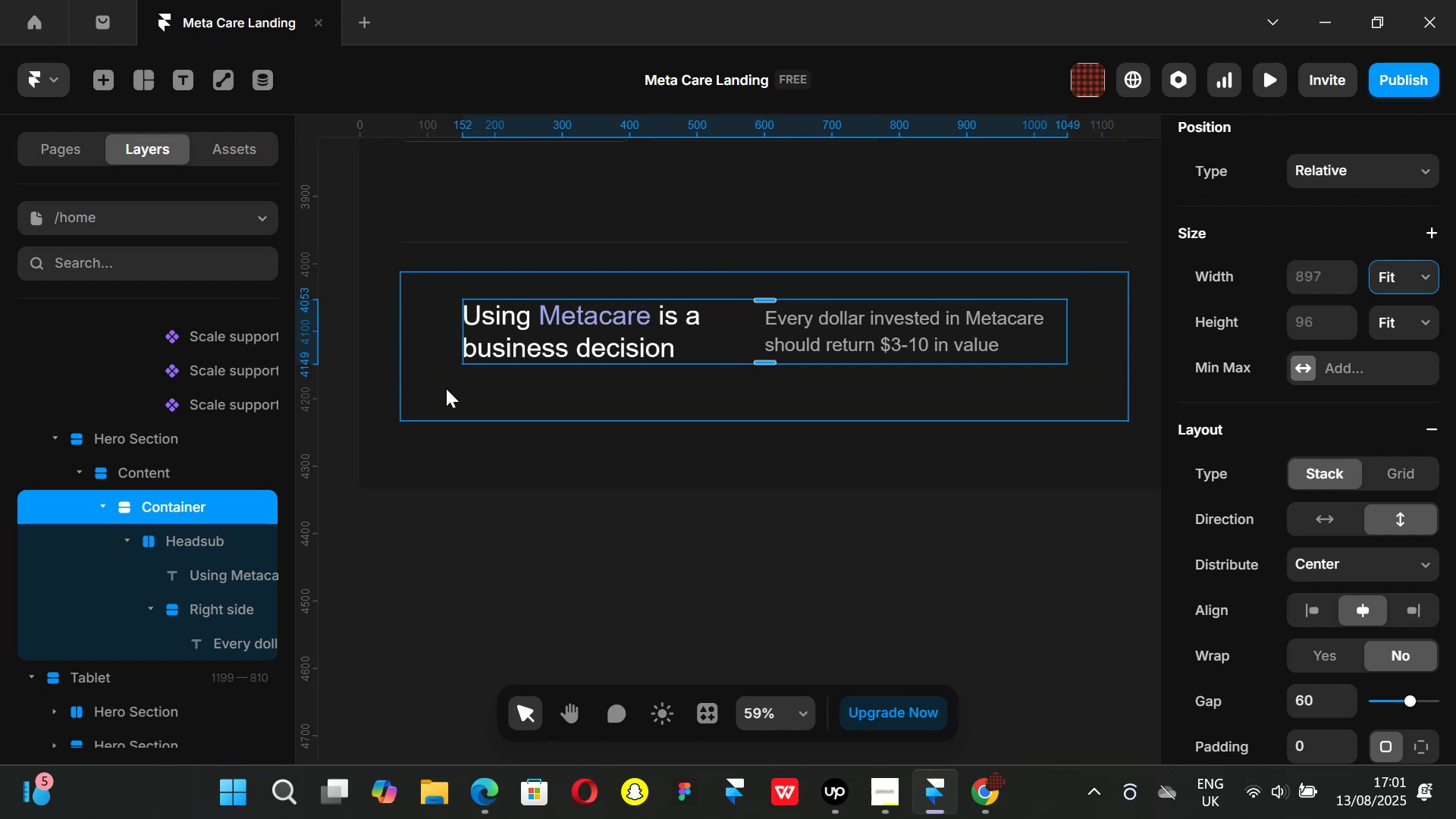 
left_click([446, 388])
 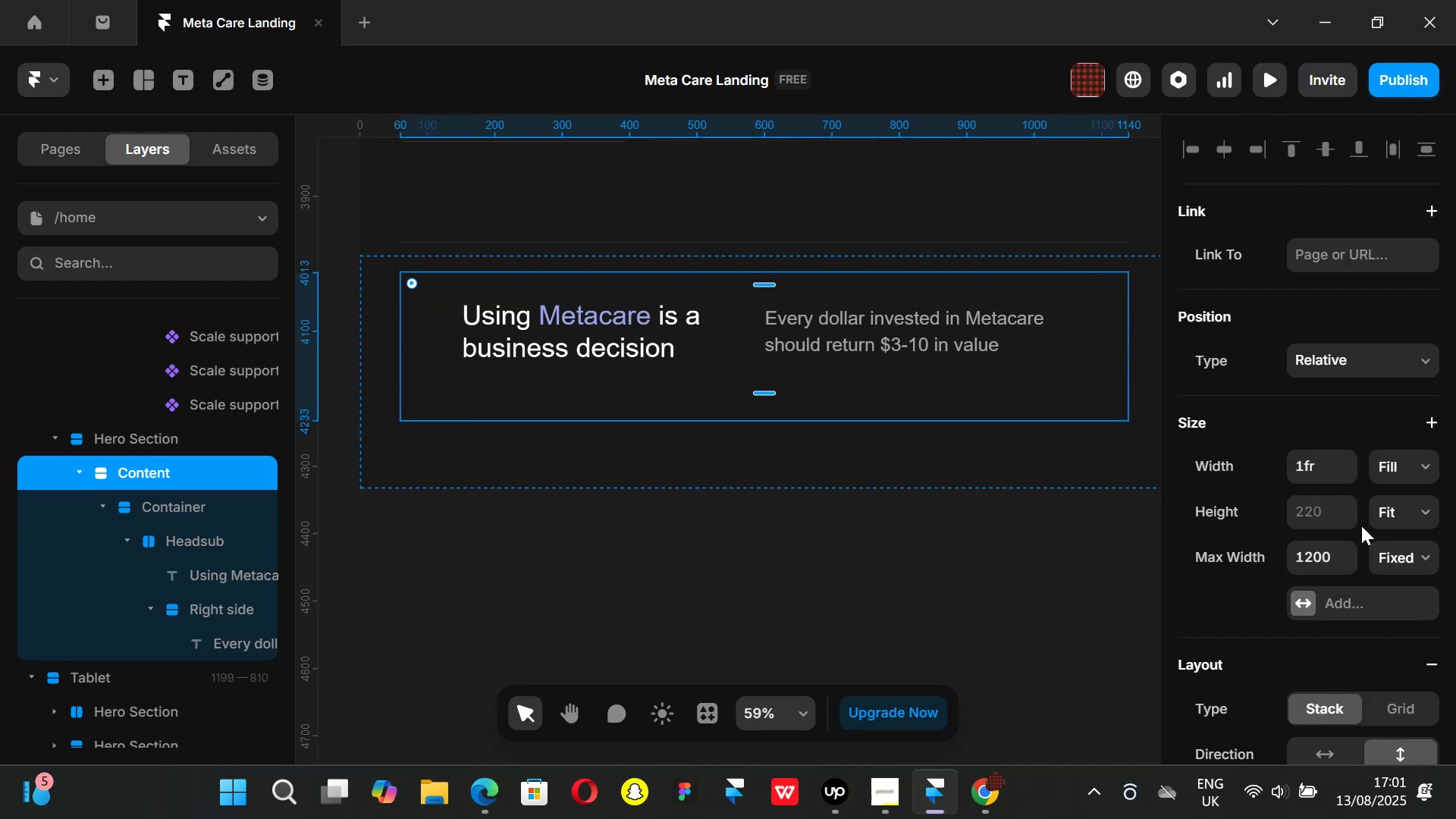 
left_click([1428, 462])
 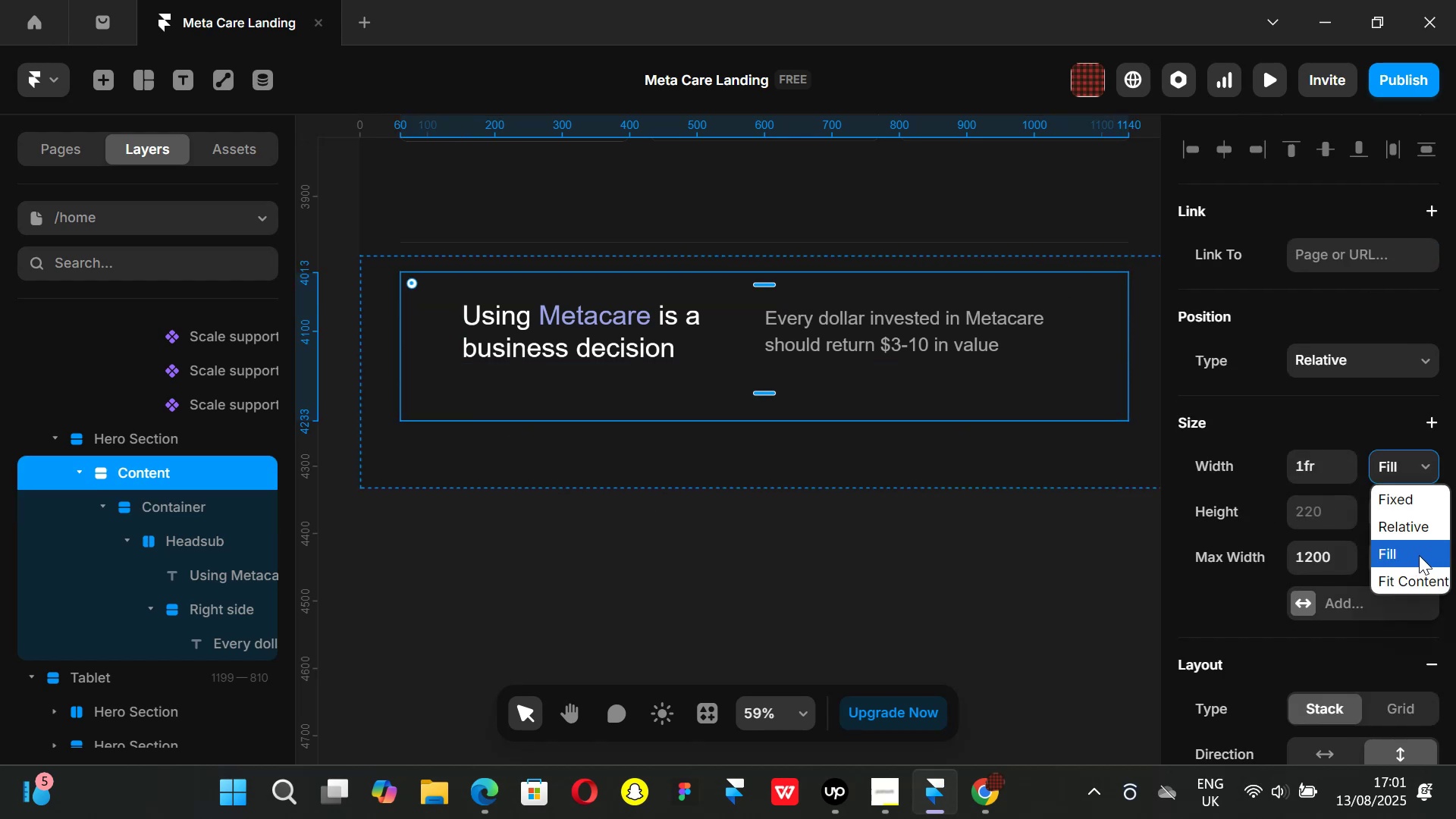 
left_click([1244, 604])
 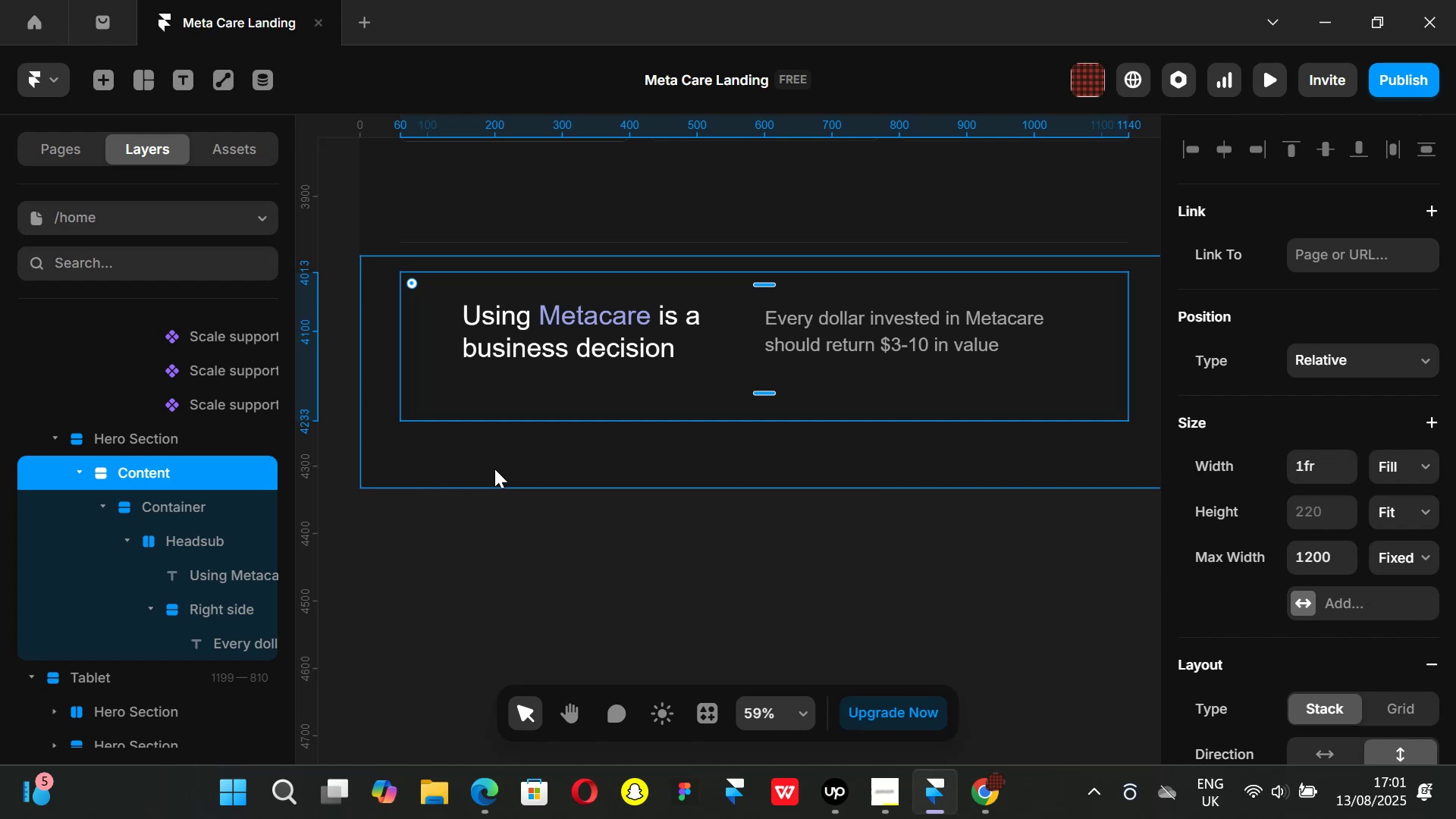 
left_click([494, 469])
 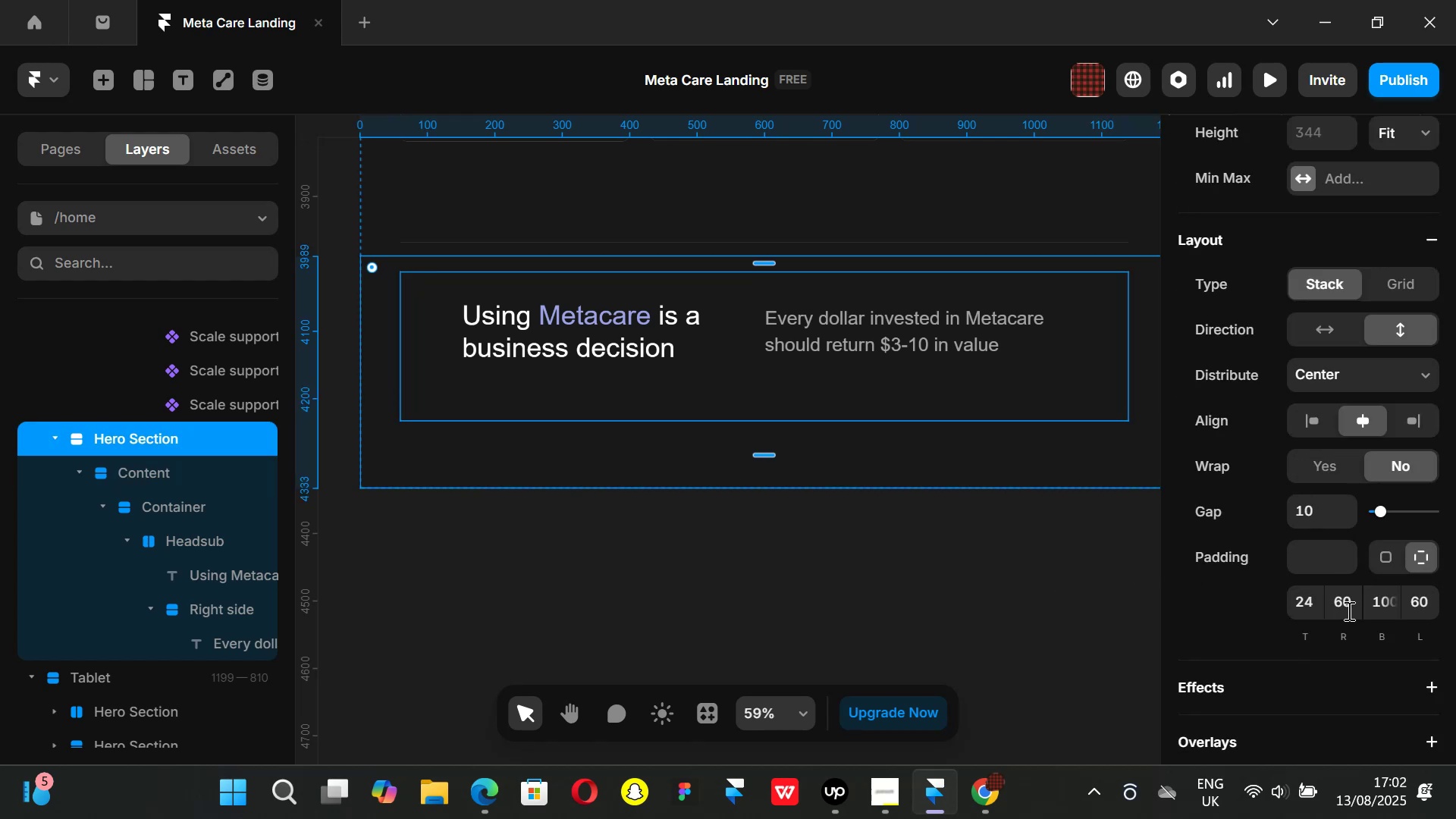 
wait(7.93)
 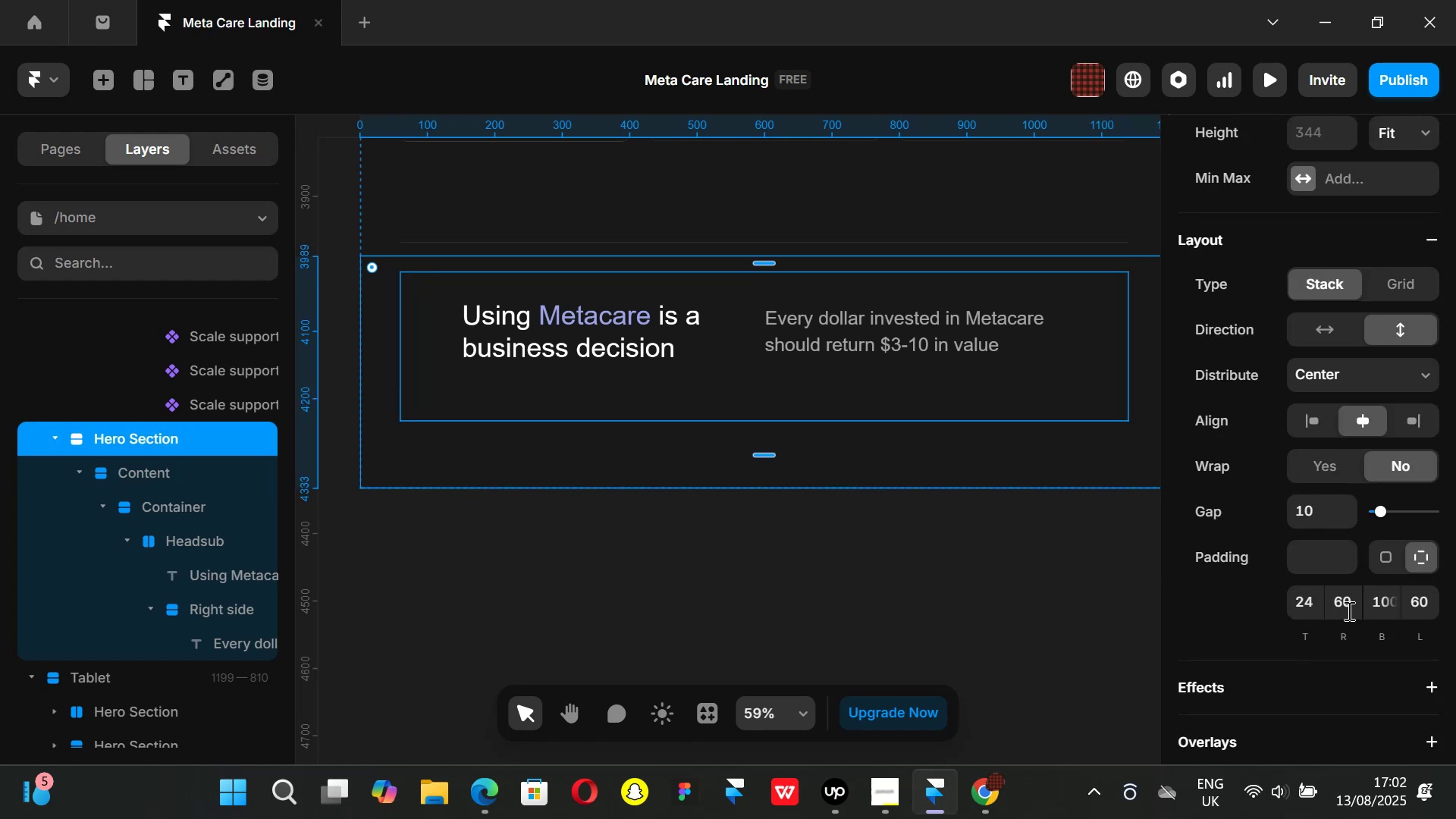 
scroll: coordinate [1348, 610], scroll_direction: up, amount: 1.0
 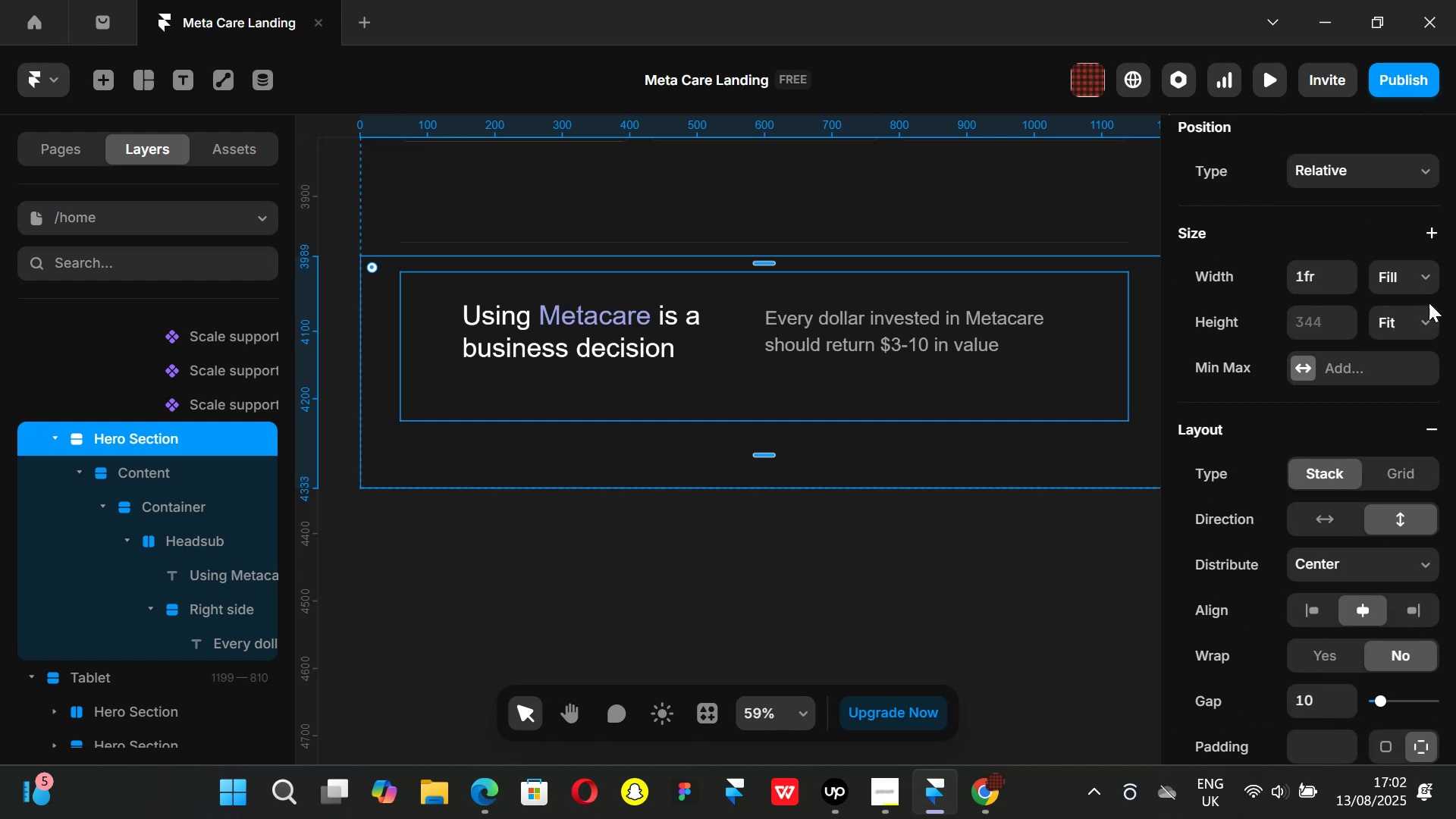 
wait(6.44)
 